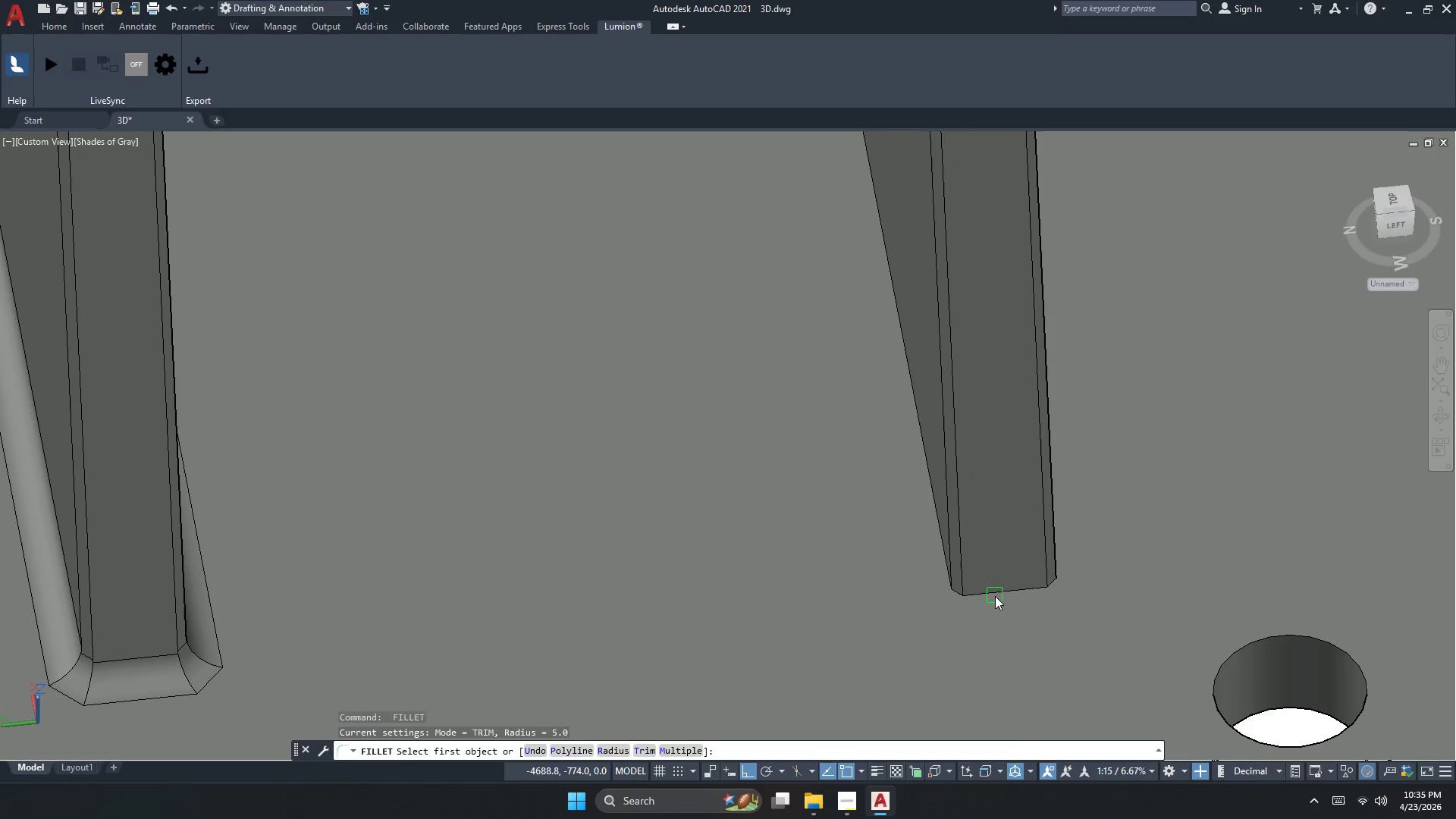 
key(Space)
 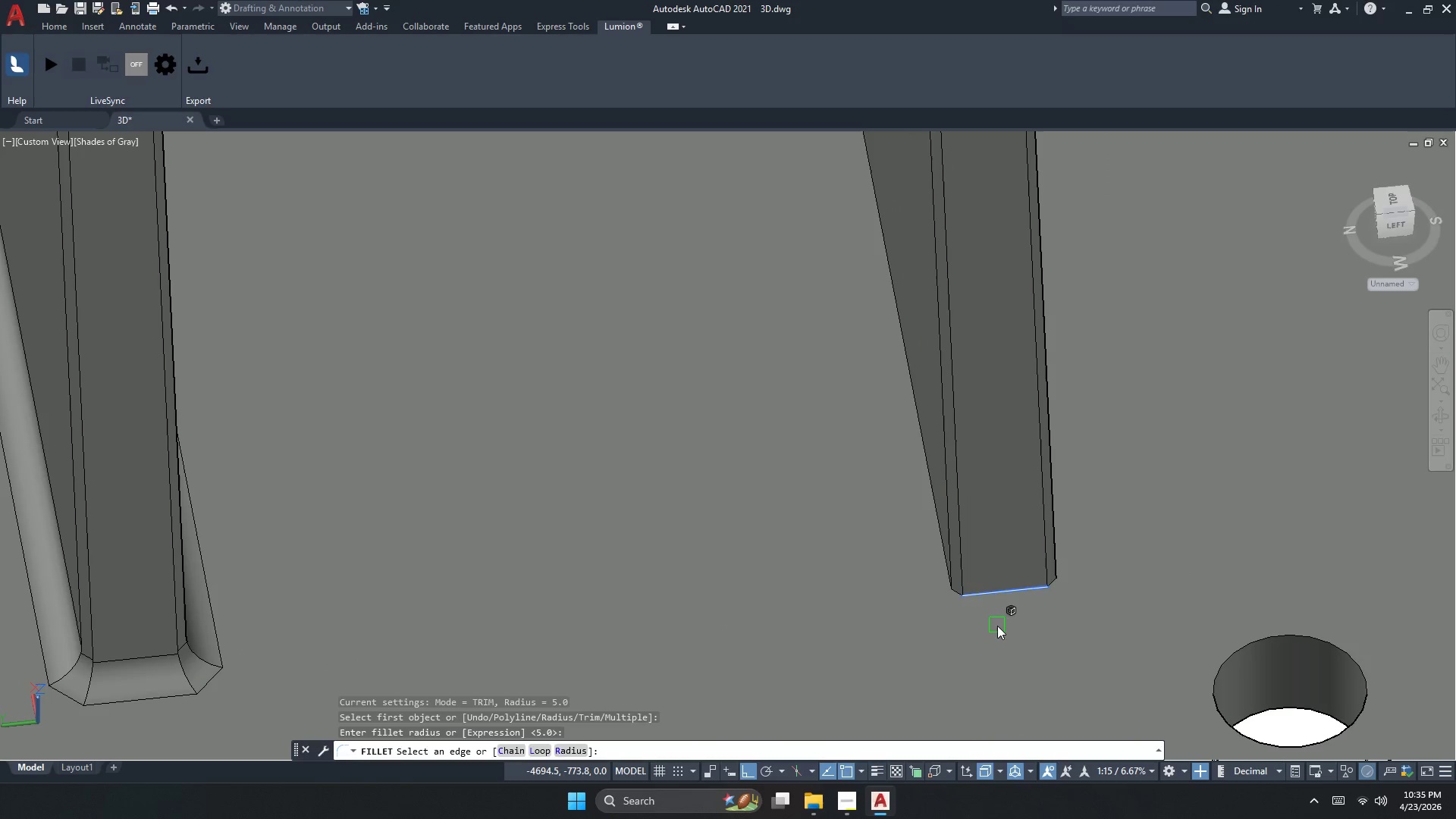 
key(Space)
 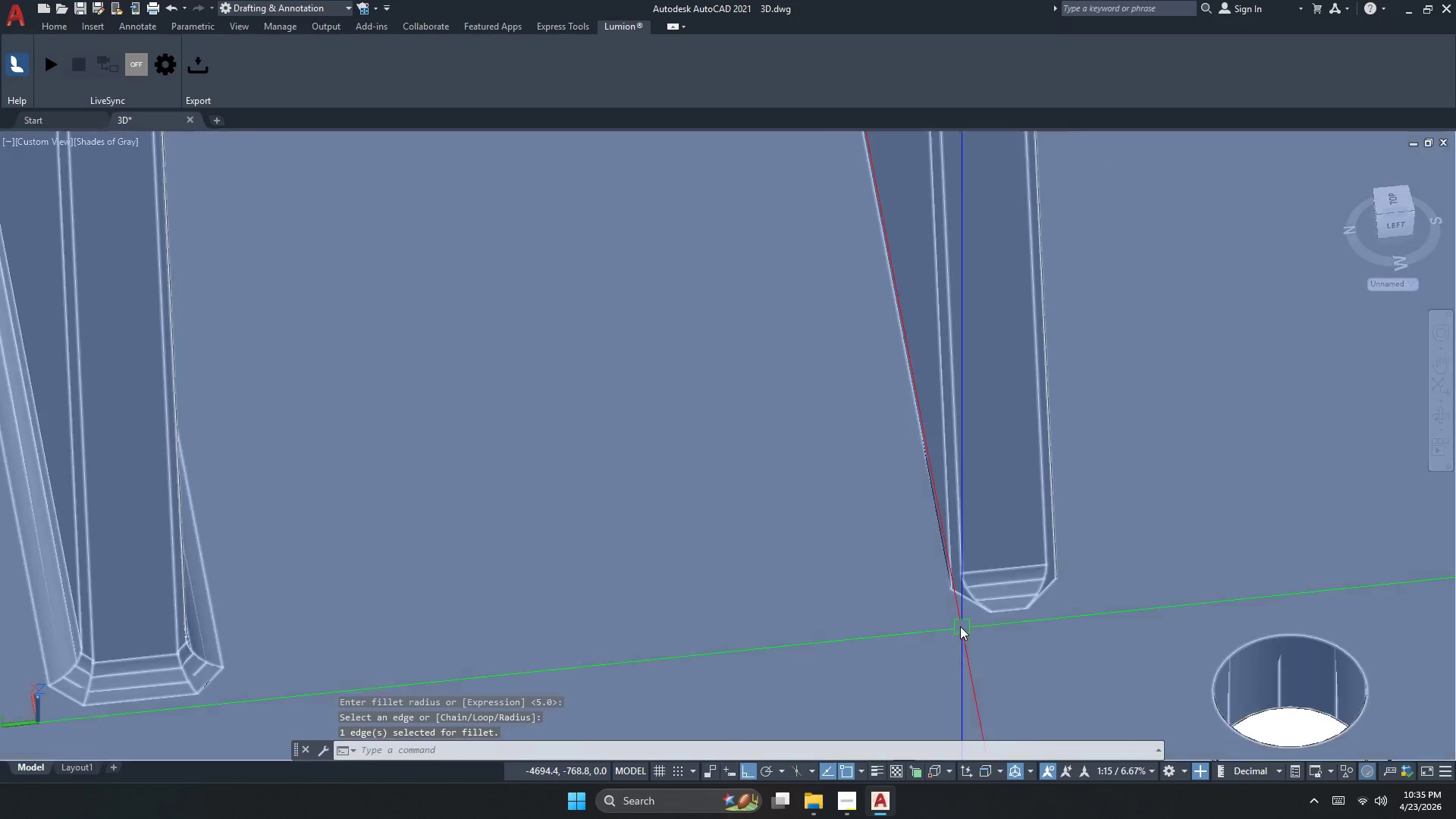 
key(Space)
 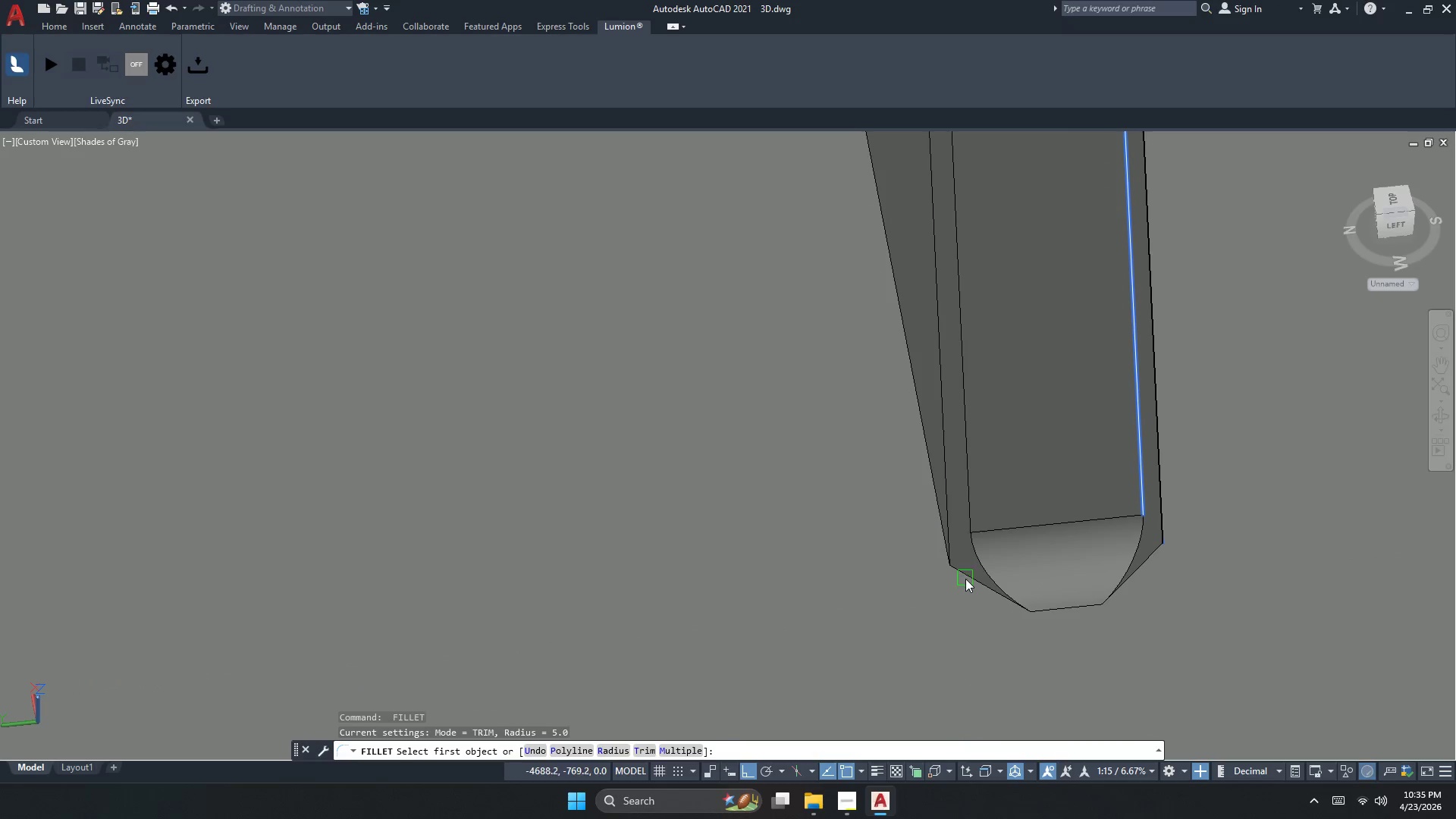 
scroll: coordinate [952, 609], scroll_direction: up, amount: 2.0
 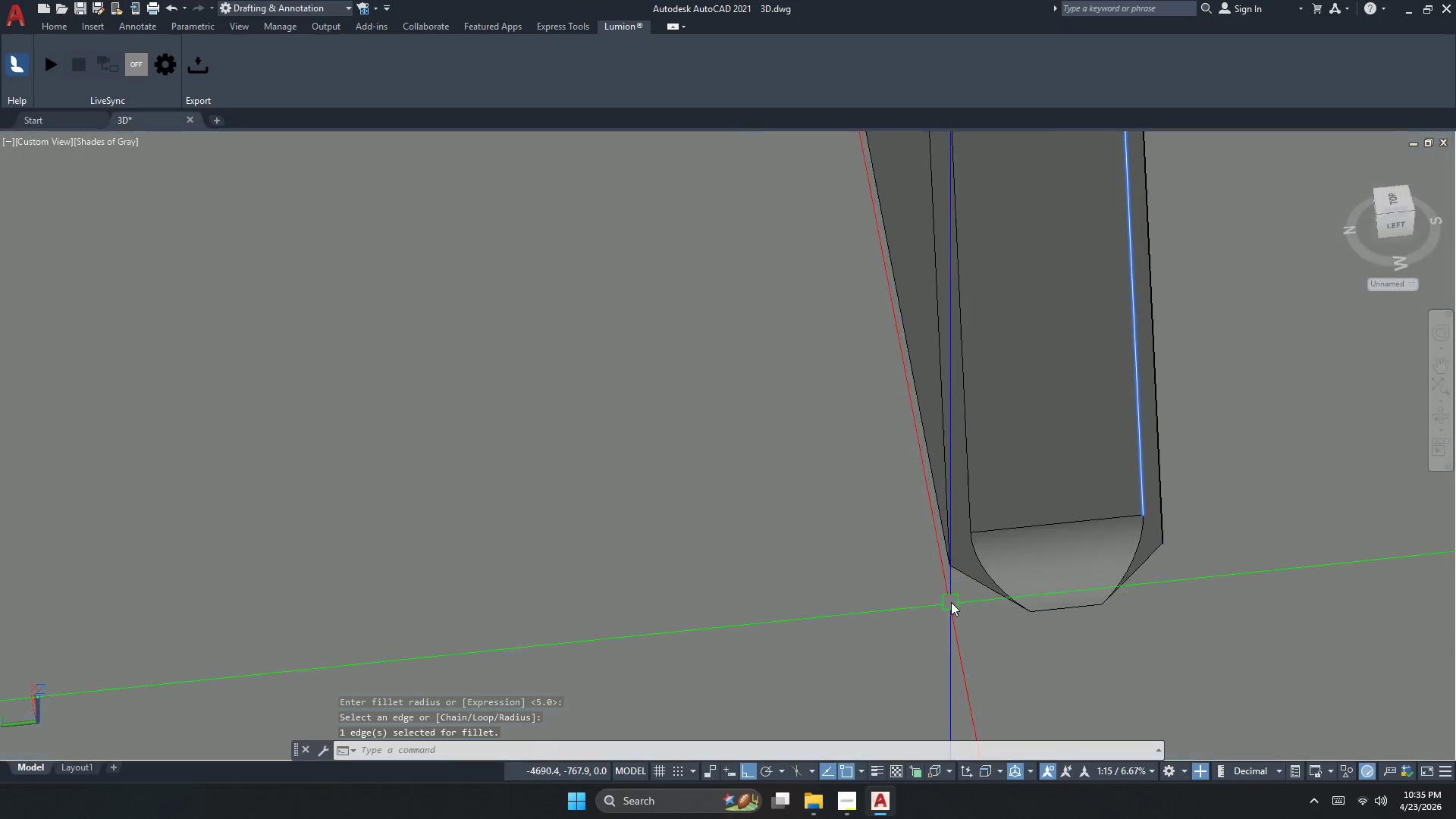 
left_click([966, 577])
 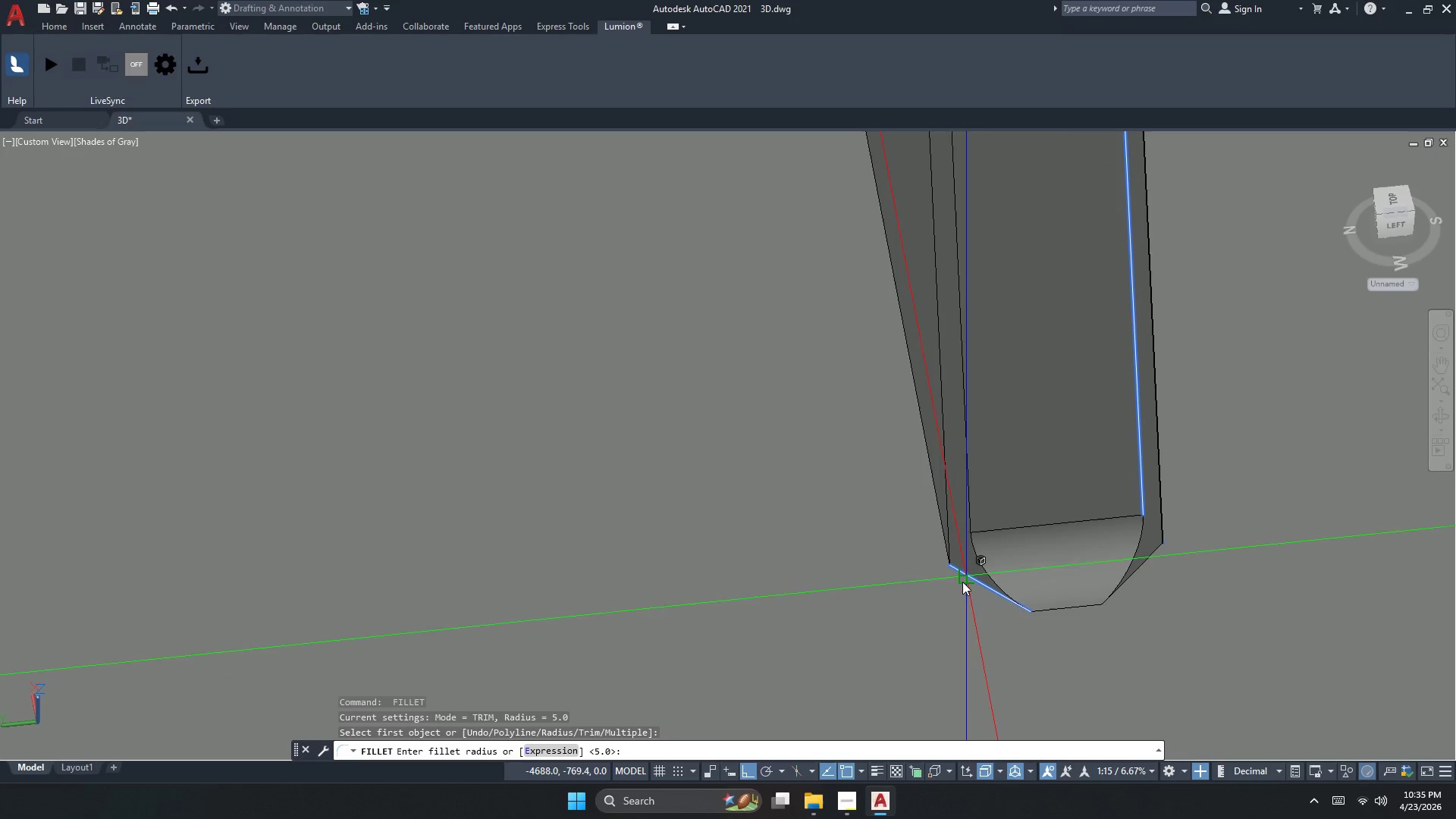 
key(Space)
 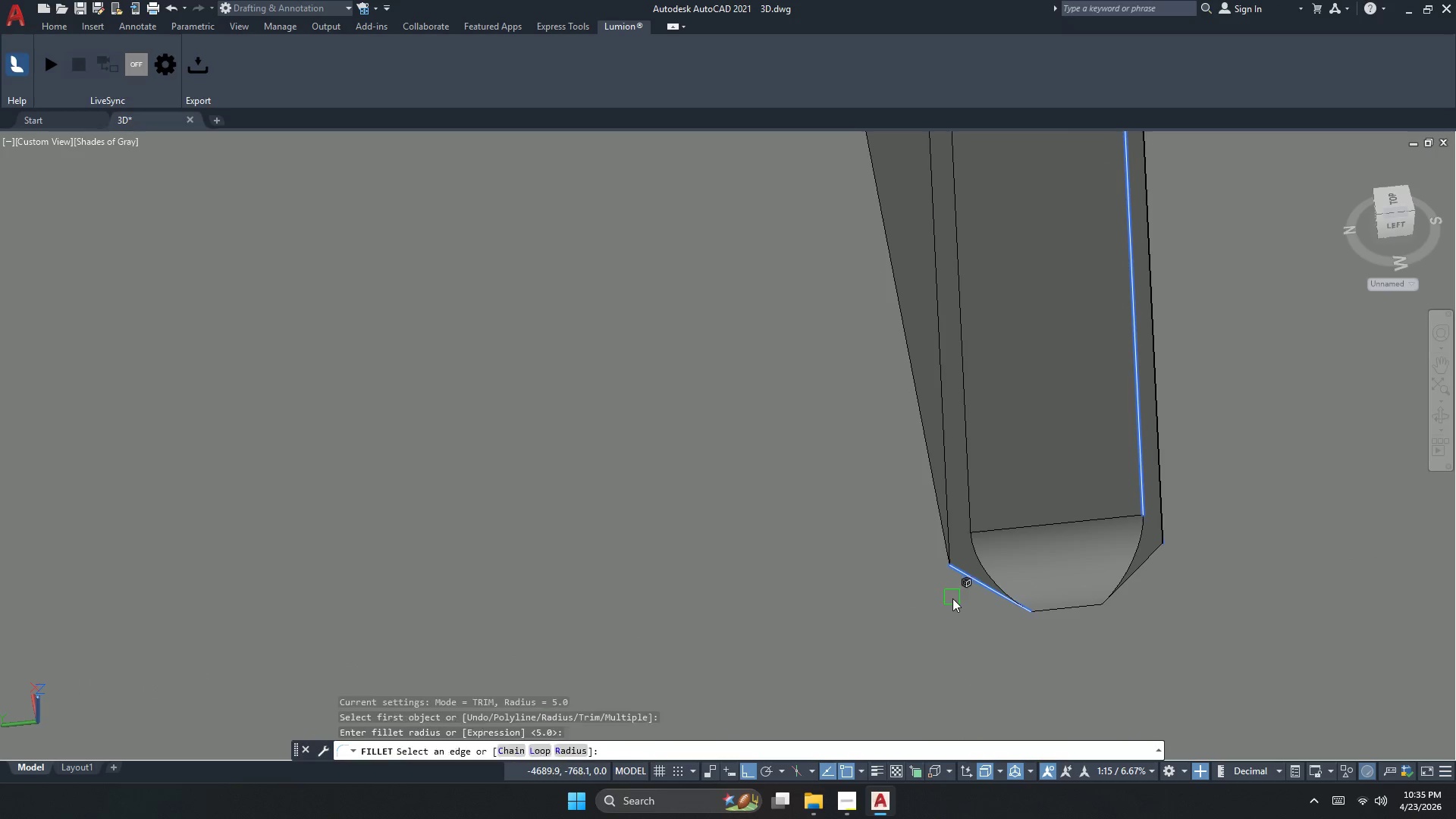 
key(Space)
 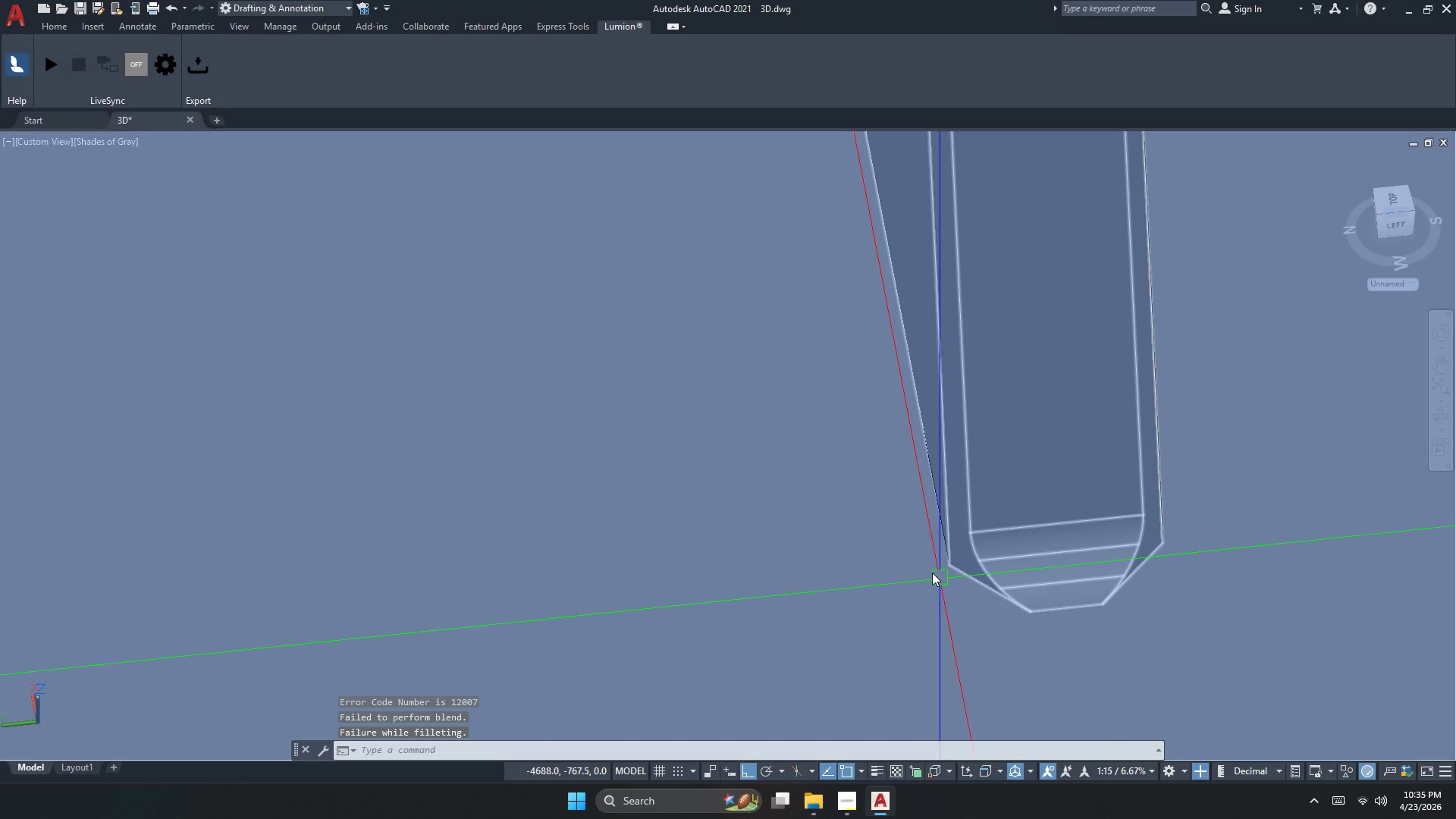 
key(Space)
 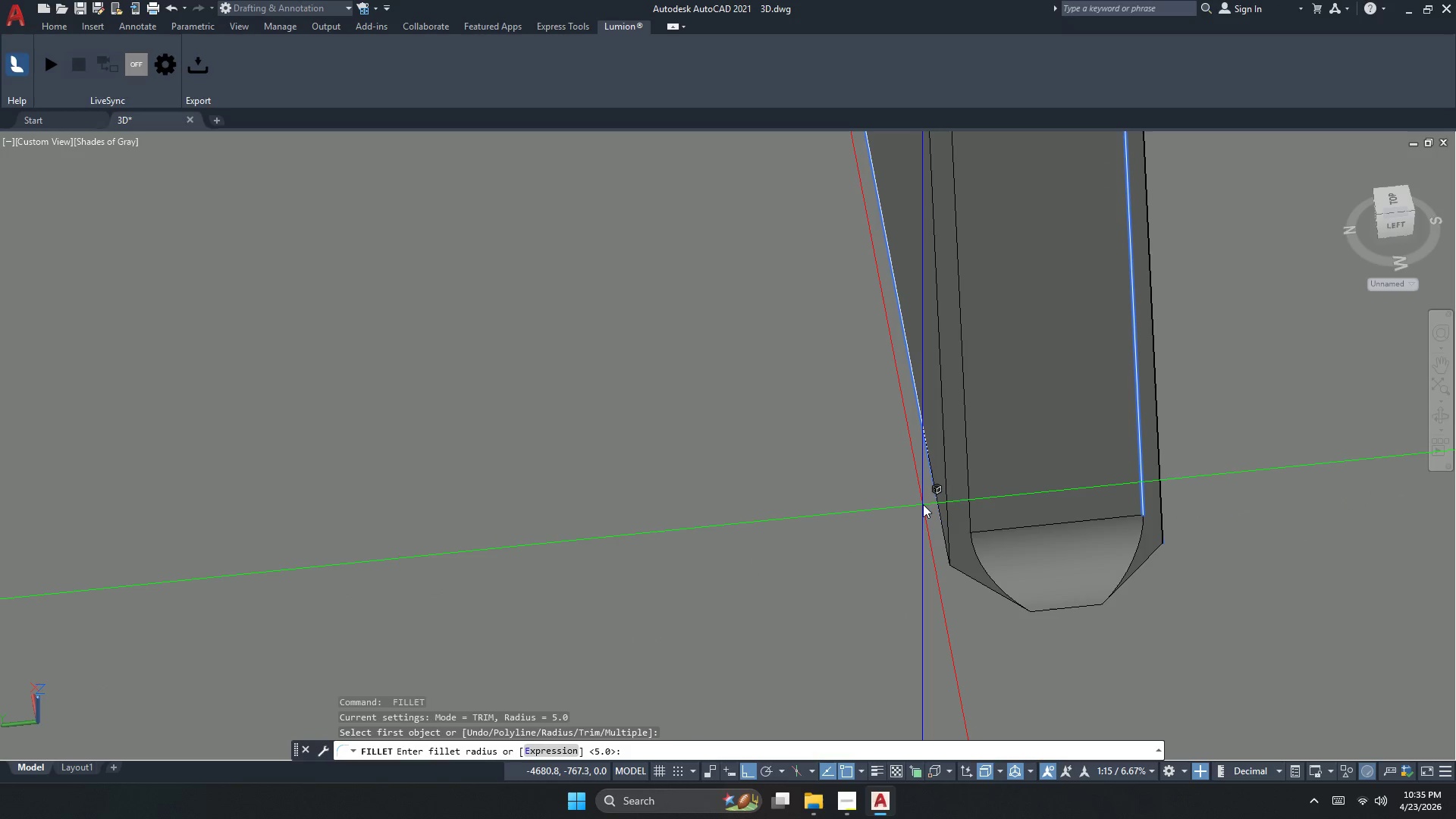 
key(Space)
 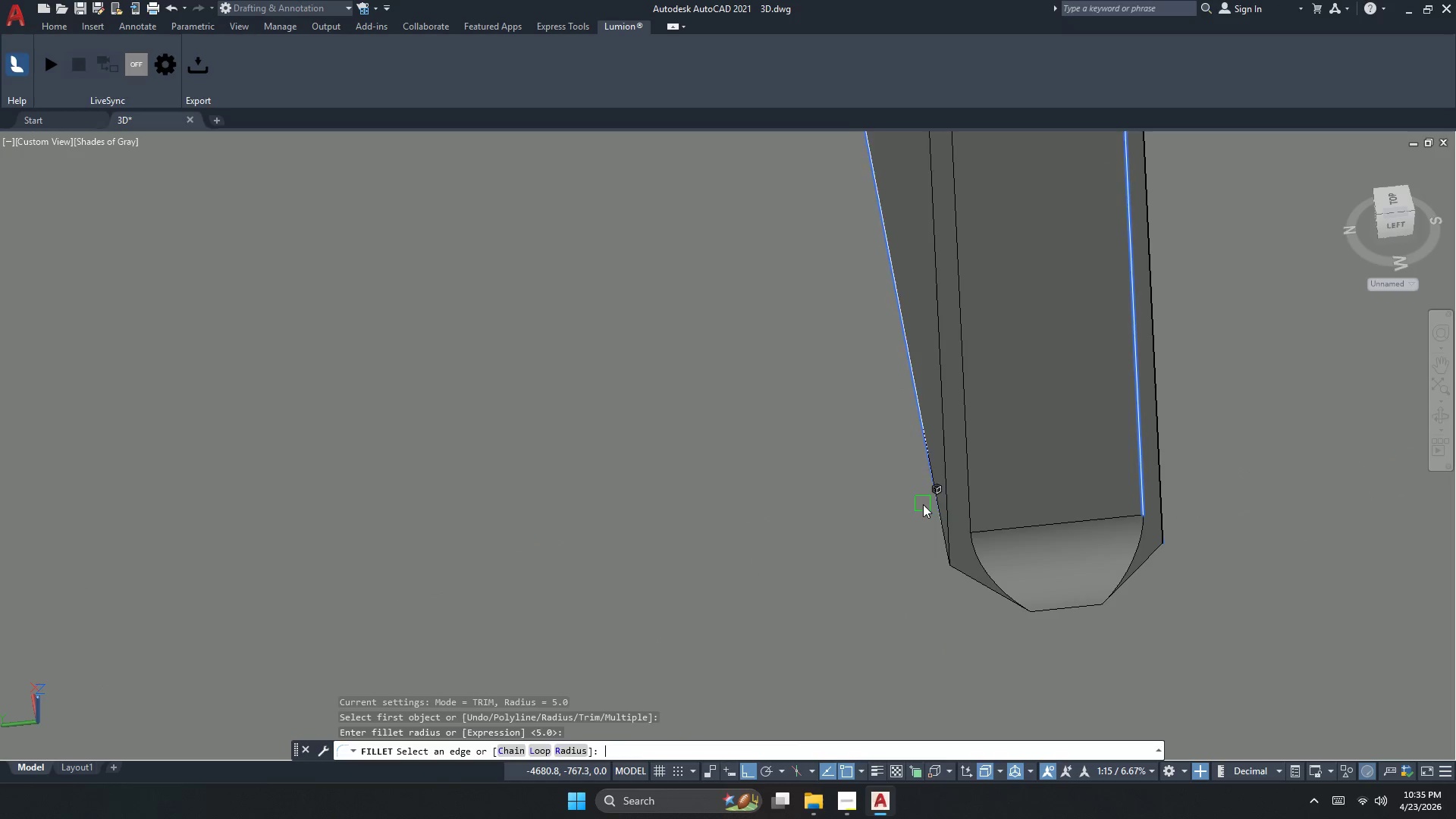 
key(Space)
 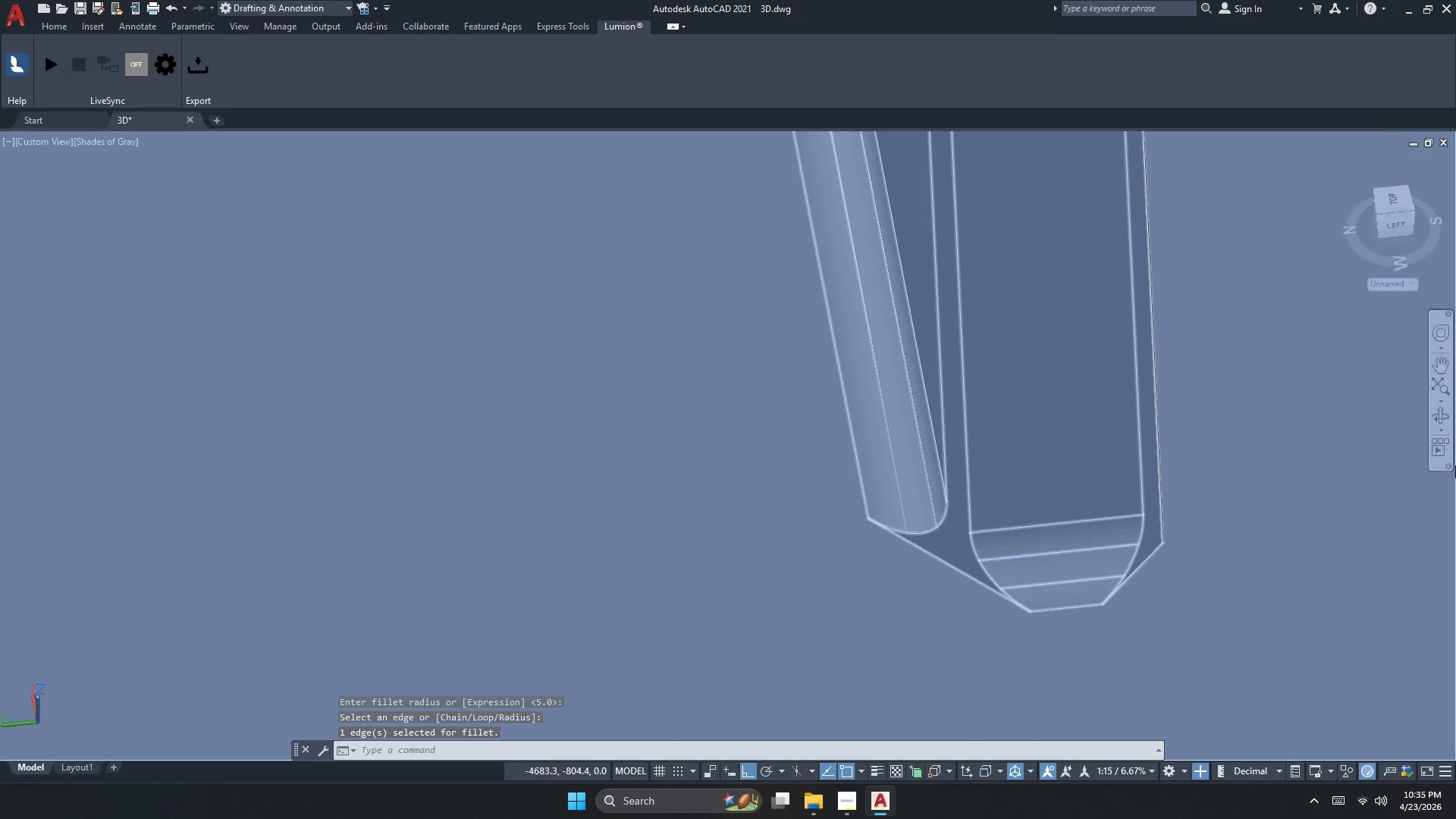 
left_click([1445, 420])
 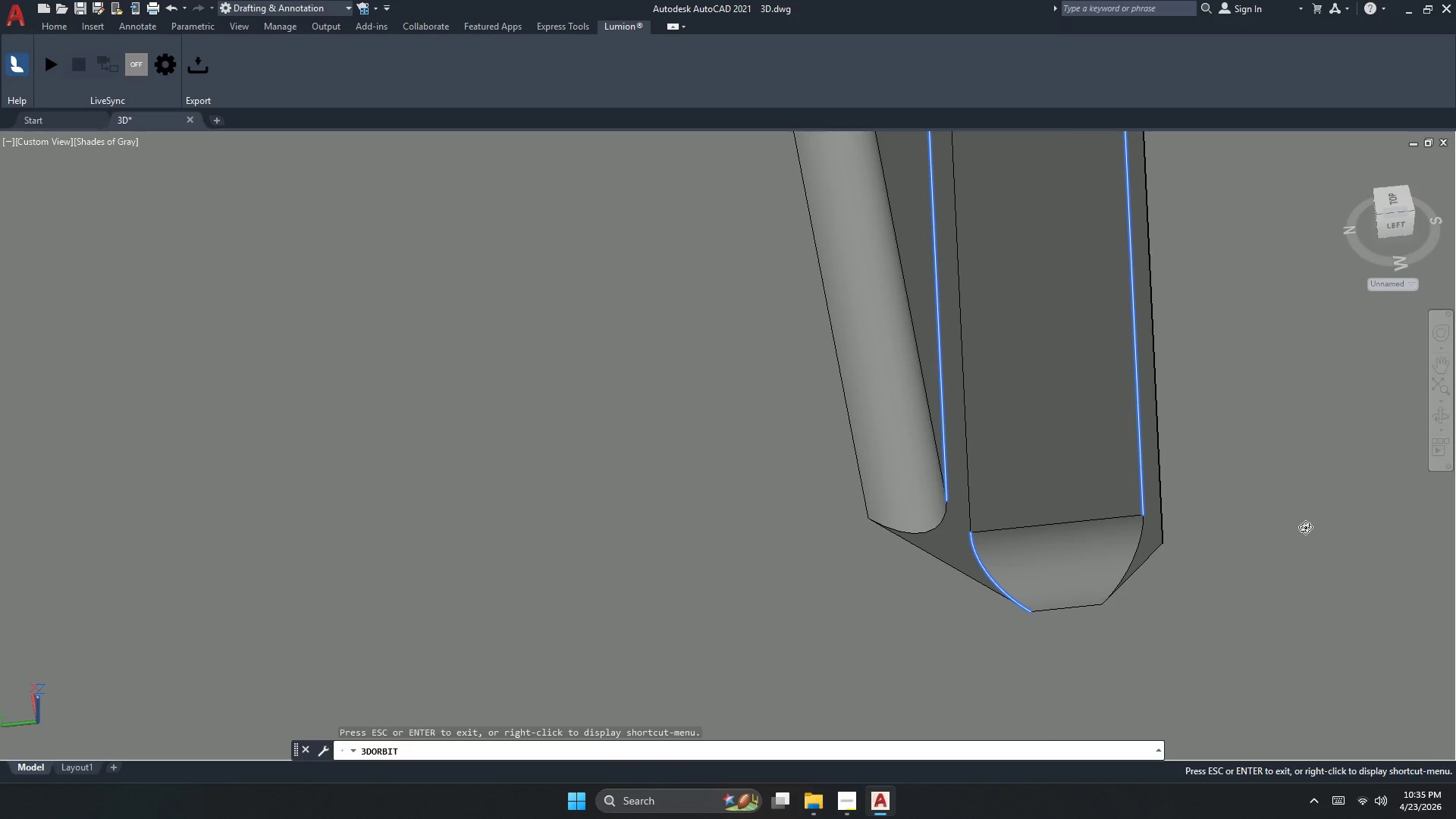 
left_click_drag(start_coordinate=[1305, 527], to_coordinate=[1201, 539])
 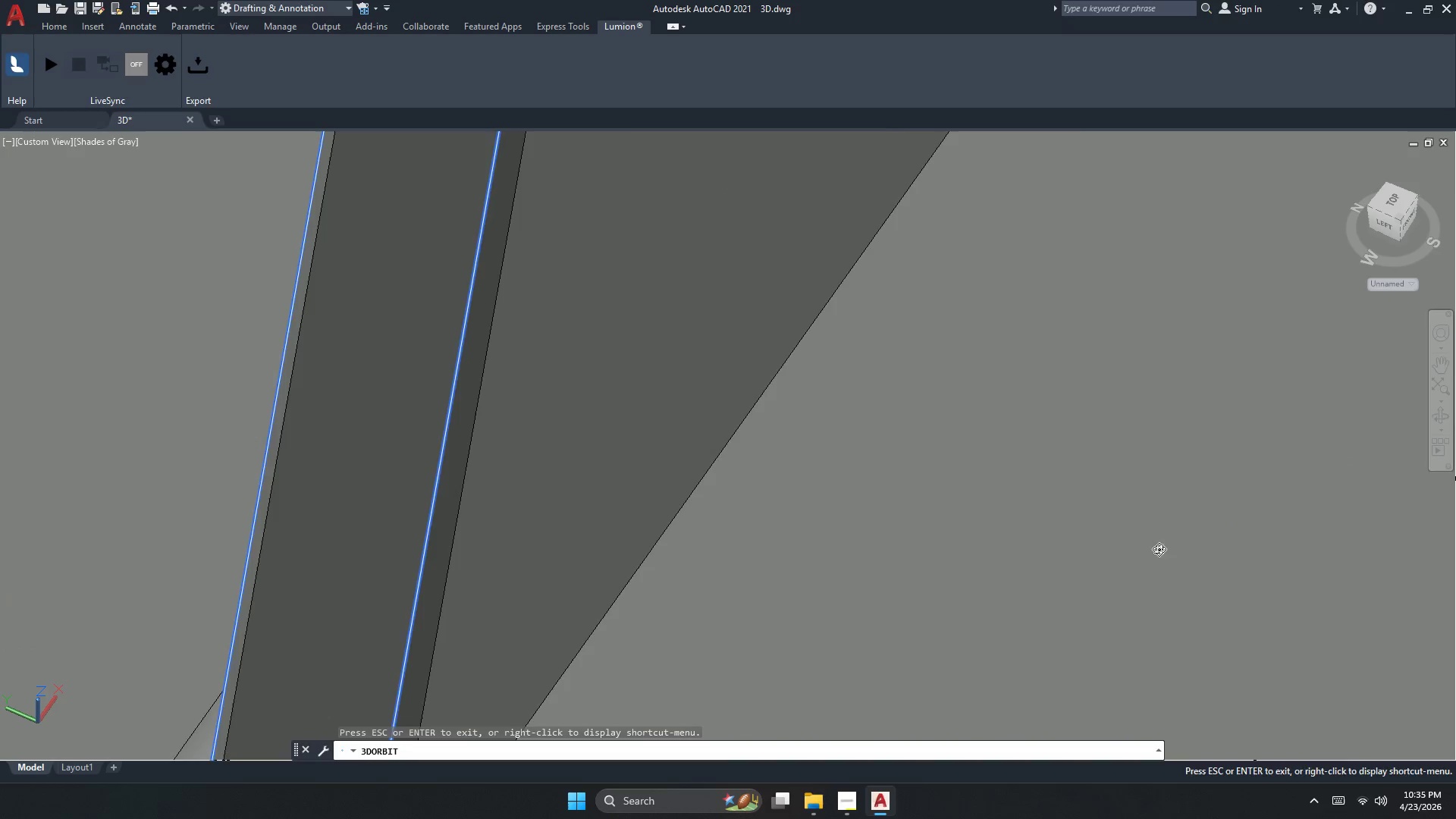 
key(Escape)
 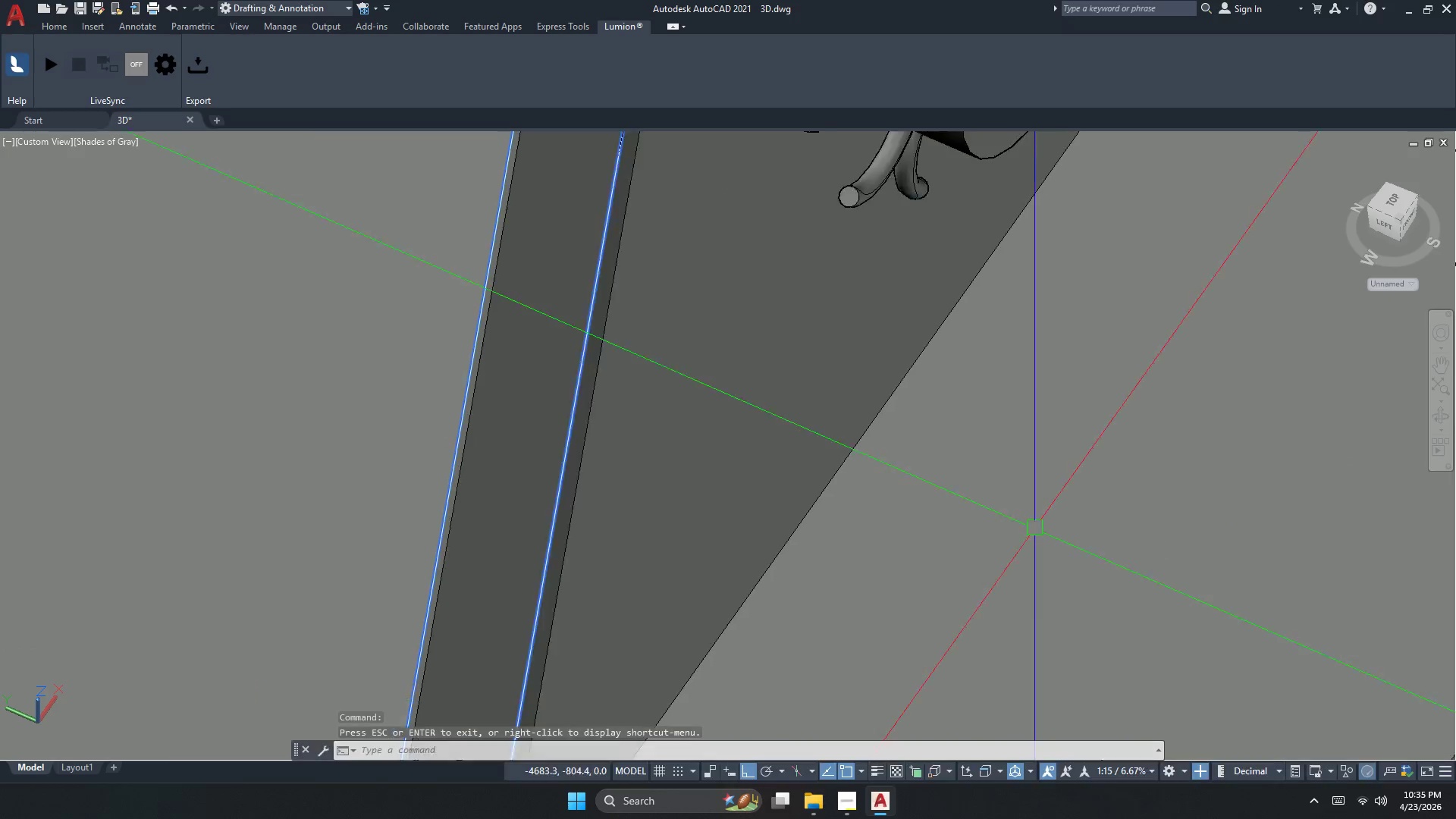 
scroll: coordinate [1027, 526], scroll_direction: down, amount: 2.0
 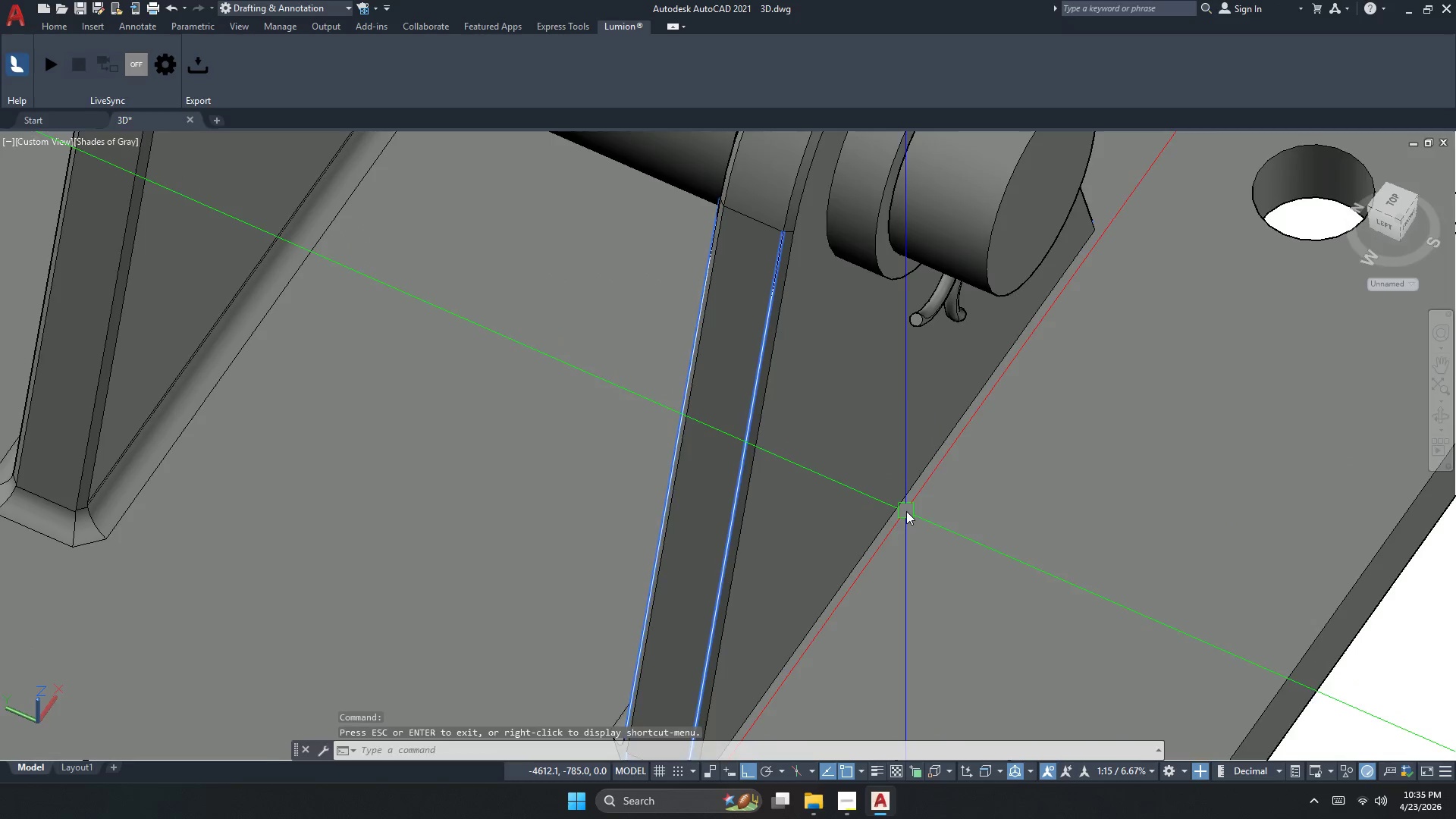 
key(Escape)
 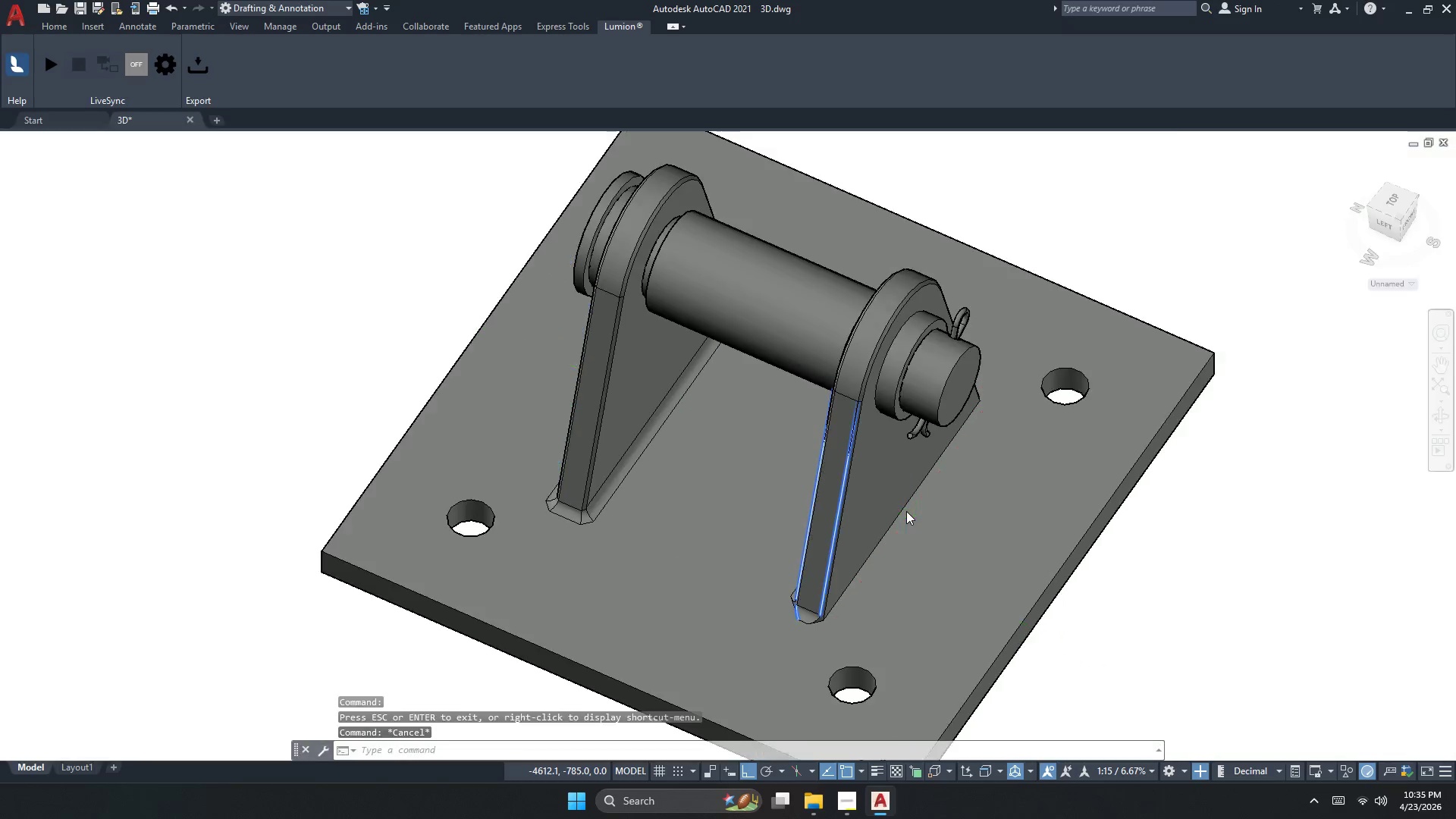 
key(Escape)
 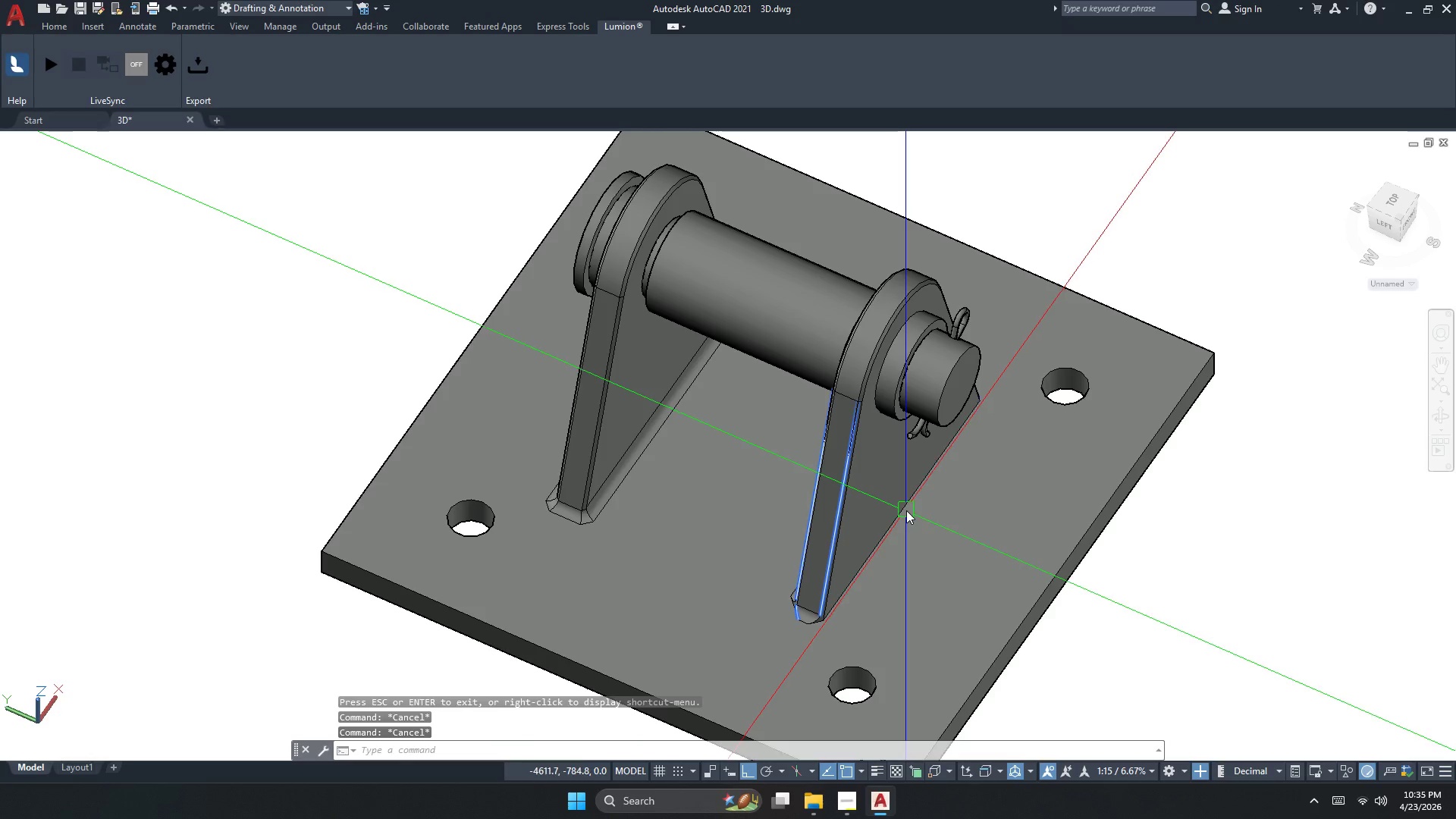 
scroll: coordinate [906, 511], scroll_direction: down, amount: 2.0
 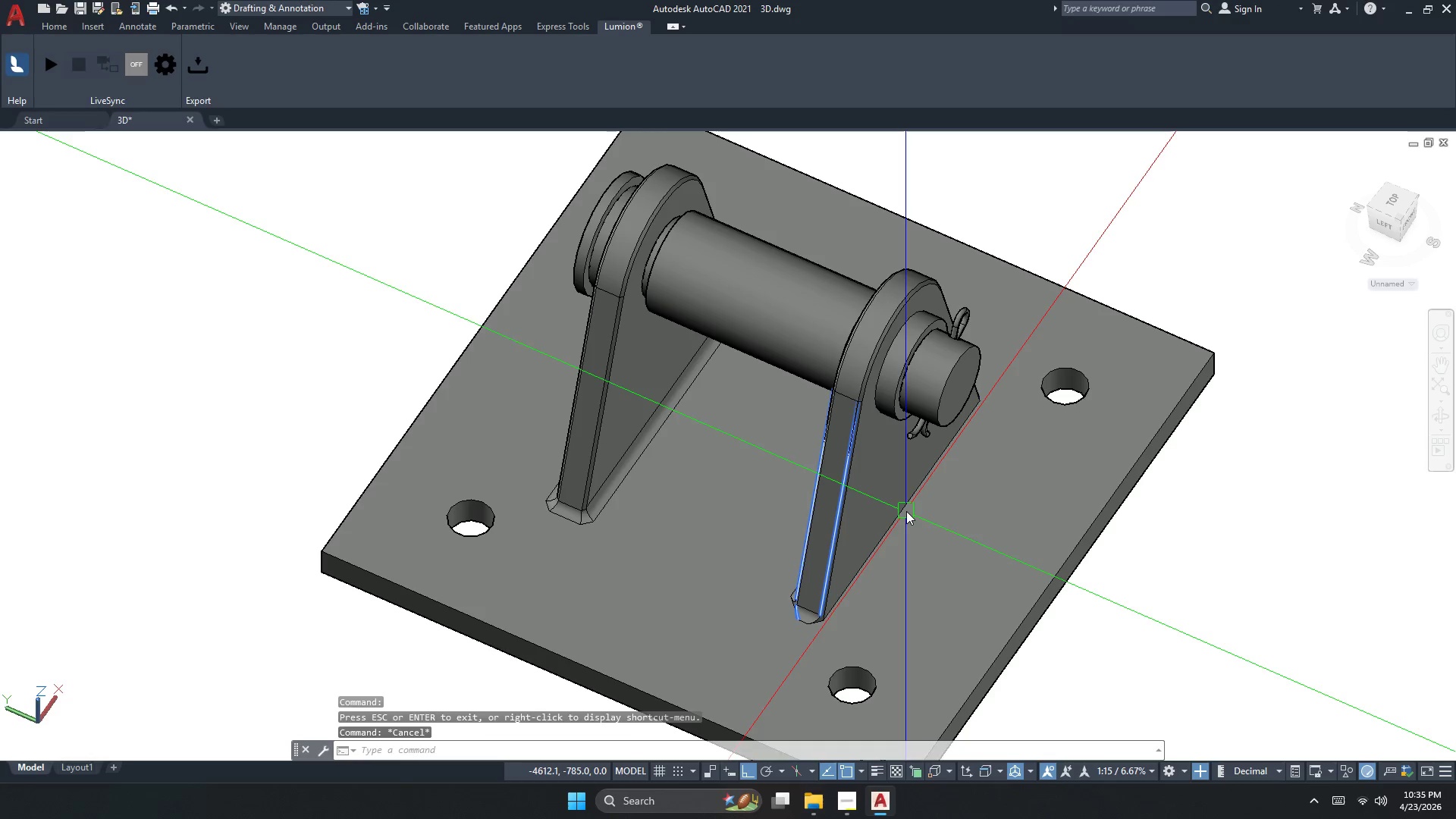 
key(F)
 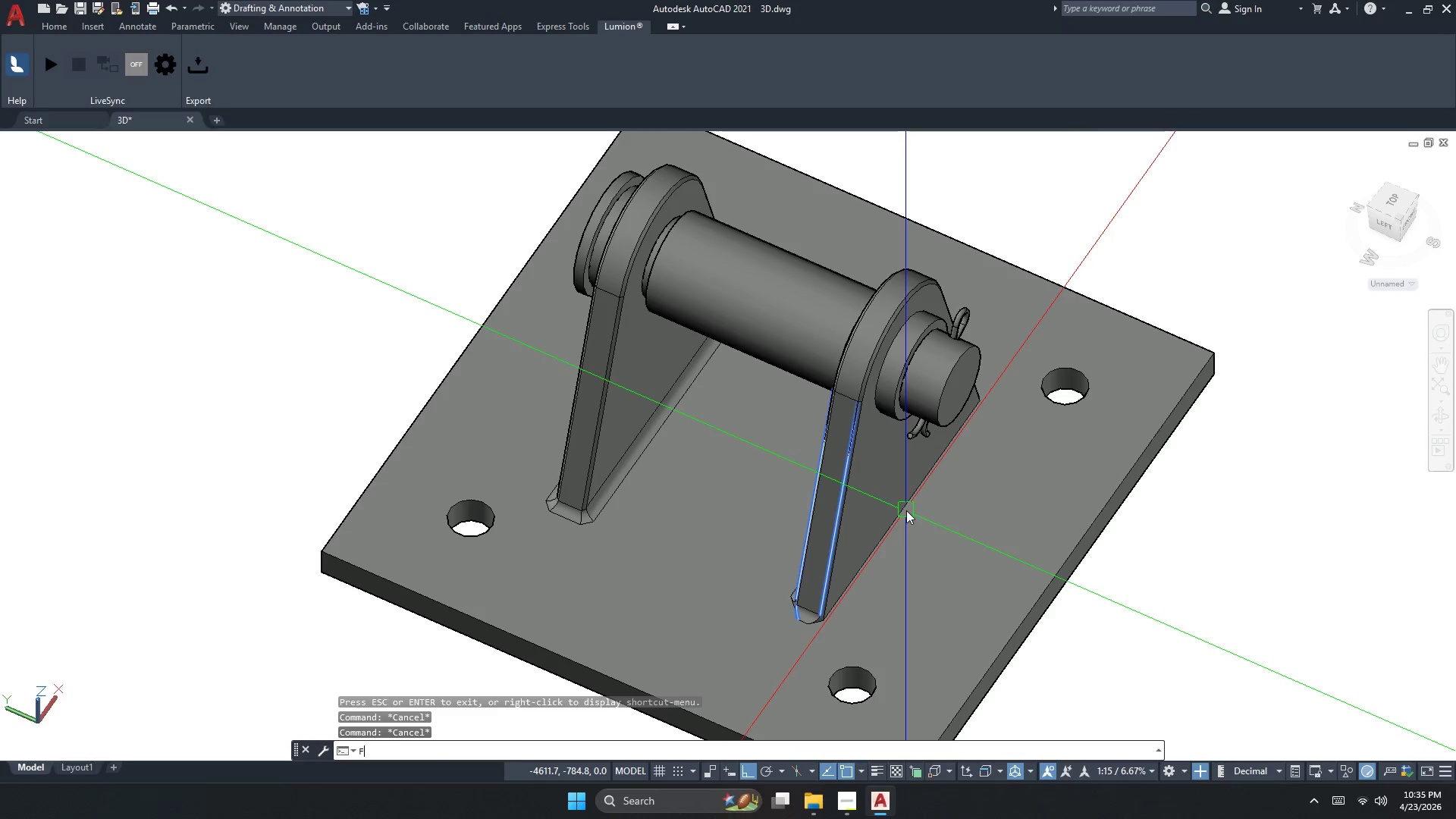 
key(Space)
 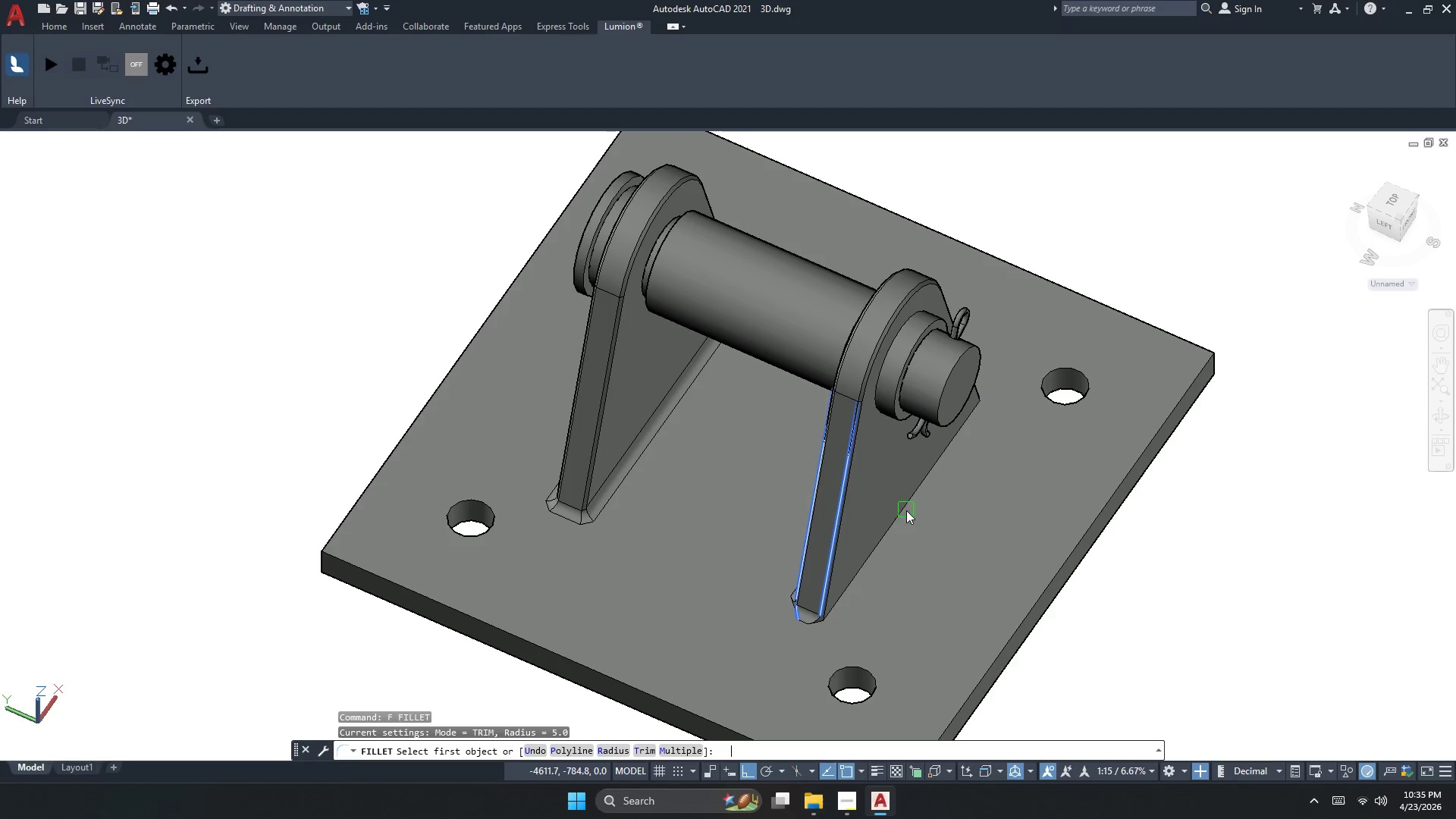 
key(R)
 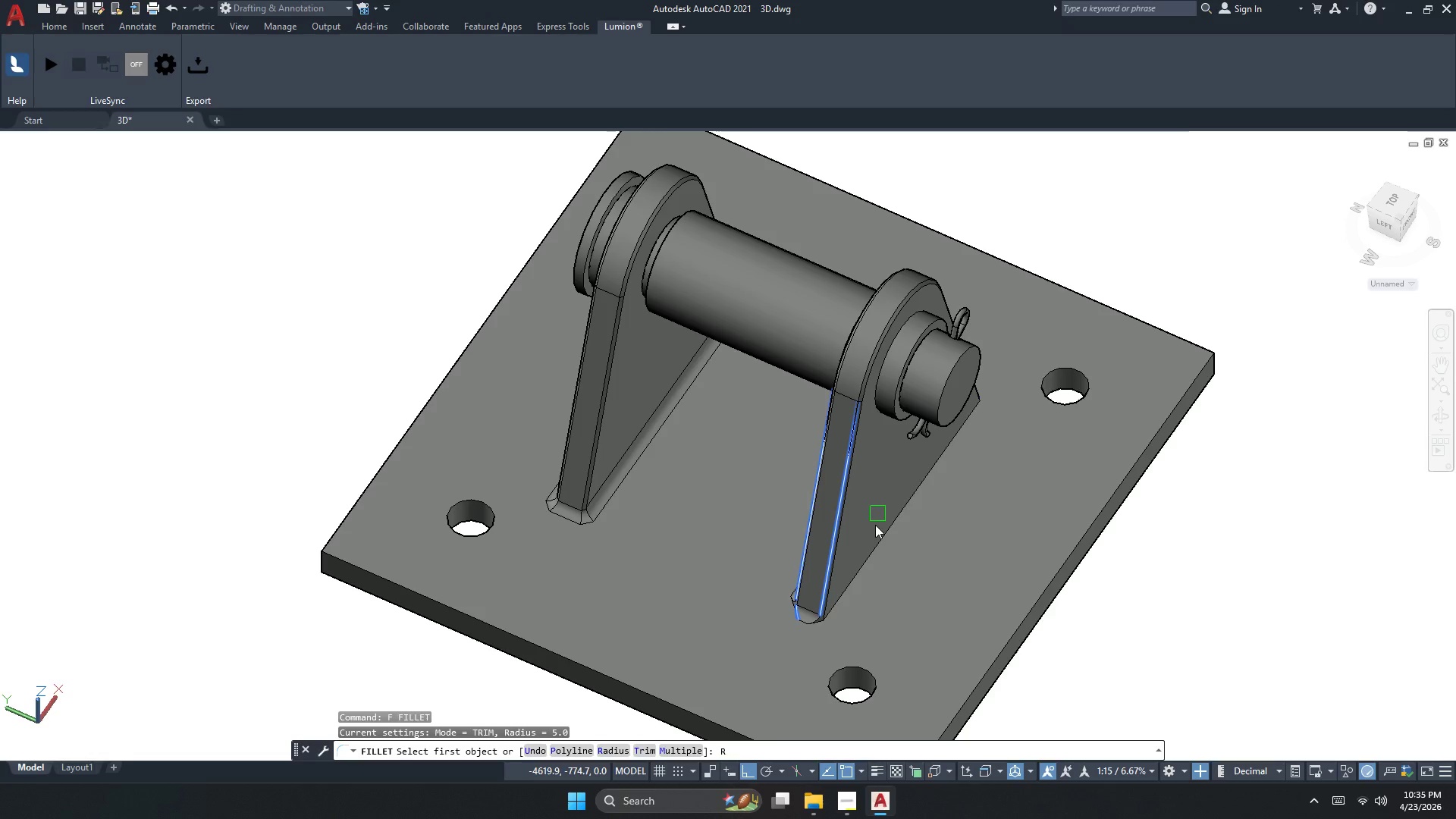 
key(Space)
 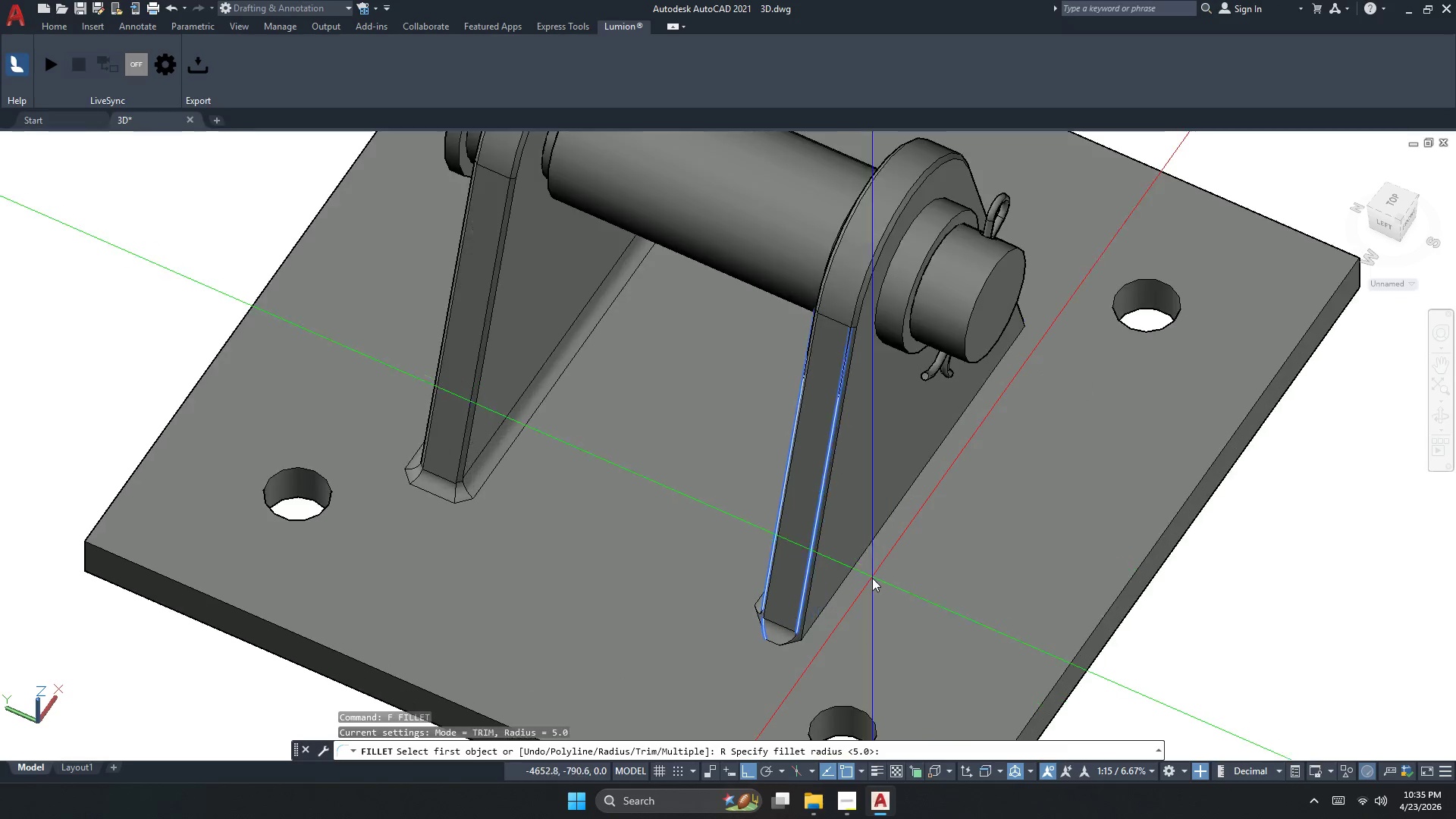 
key(Space)
 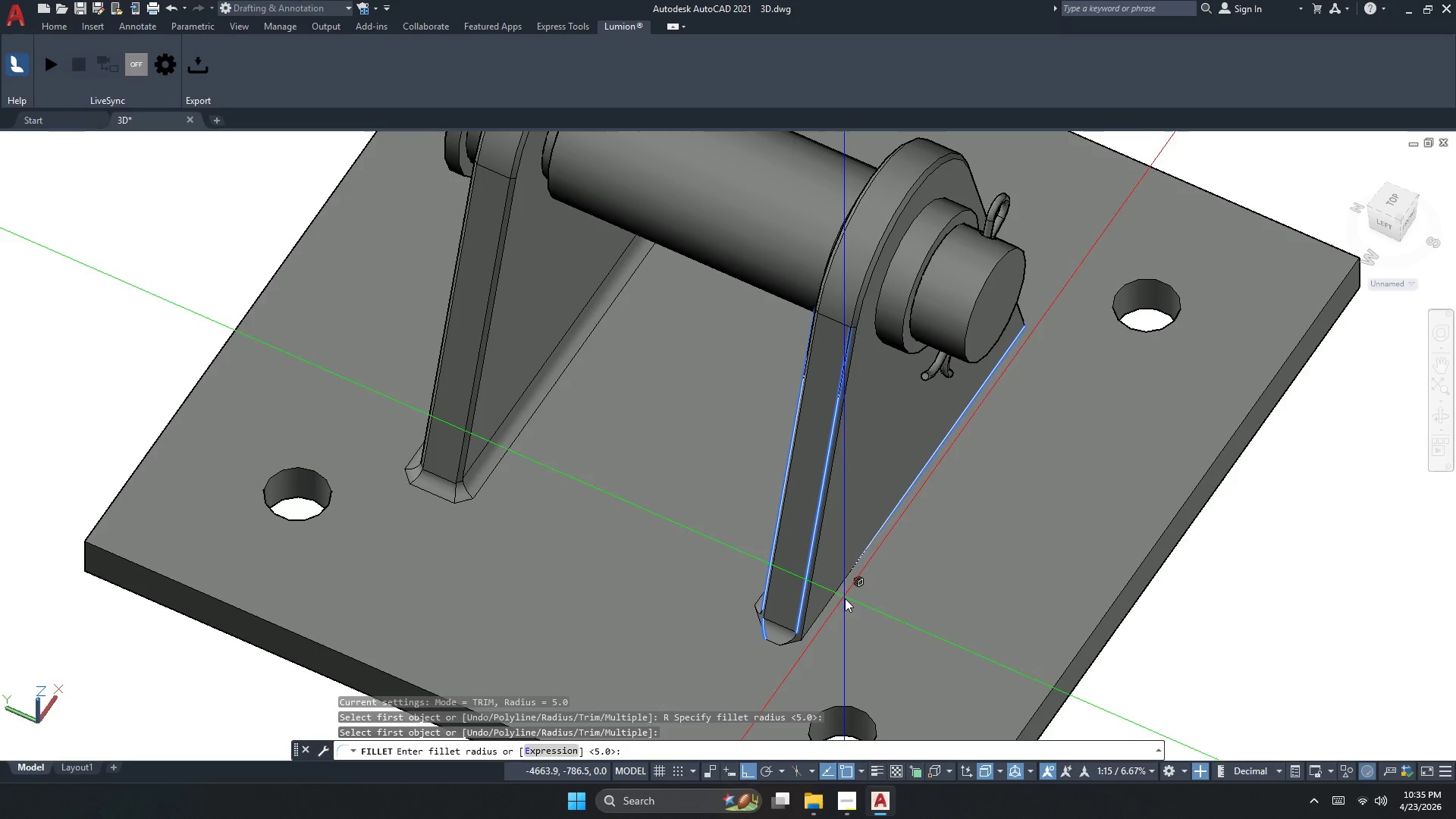 
scroll: coordinate [874, 576], scroll_direction: up, amount: 1.0
 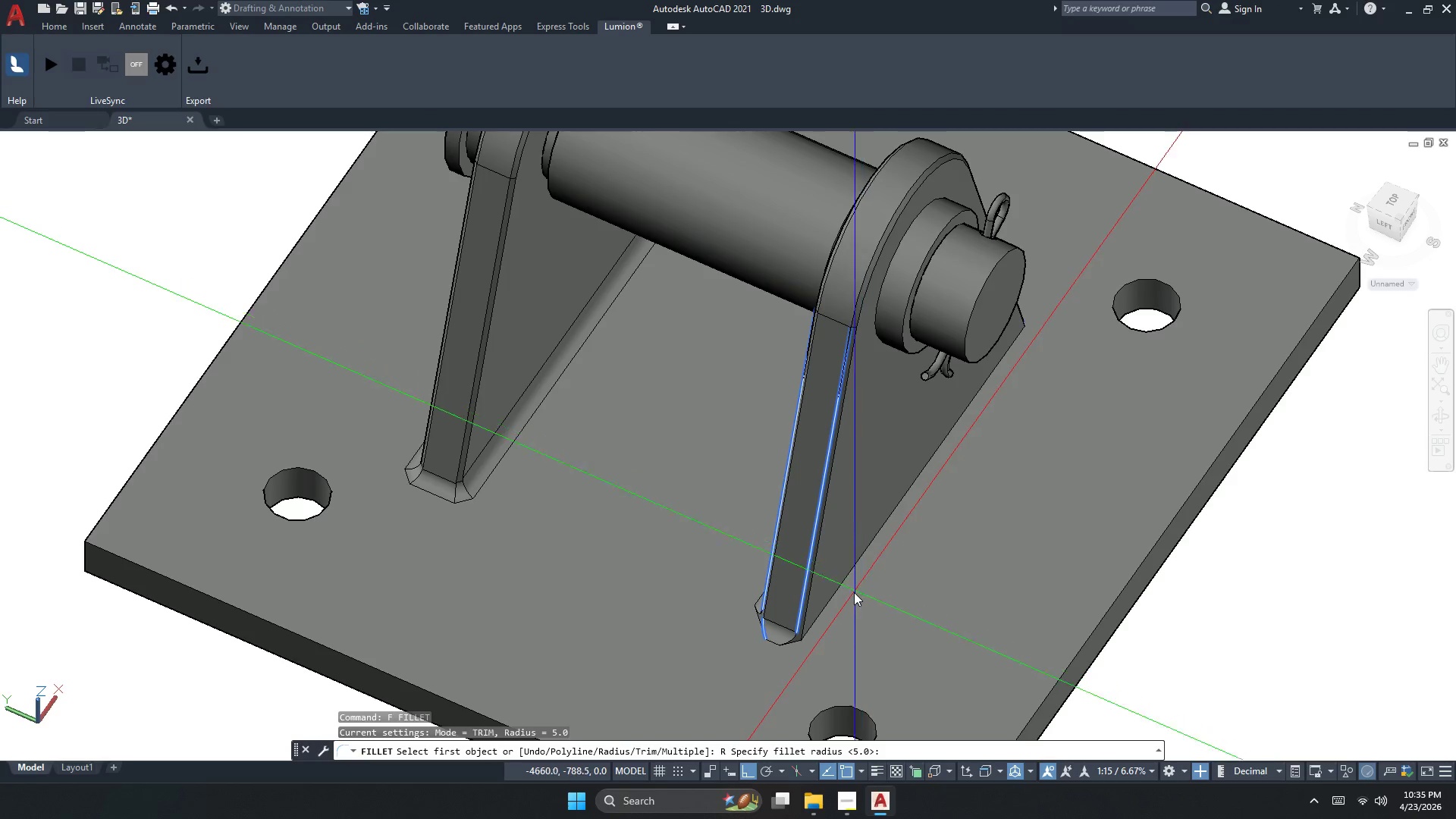 
key(Space)
 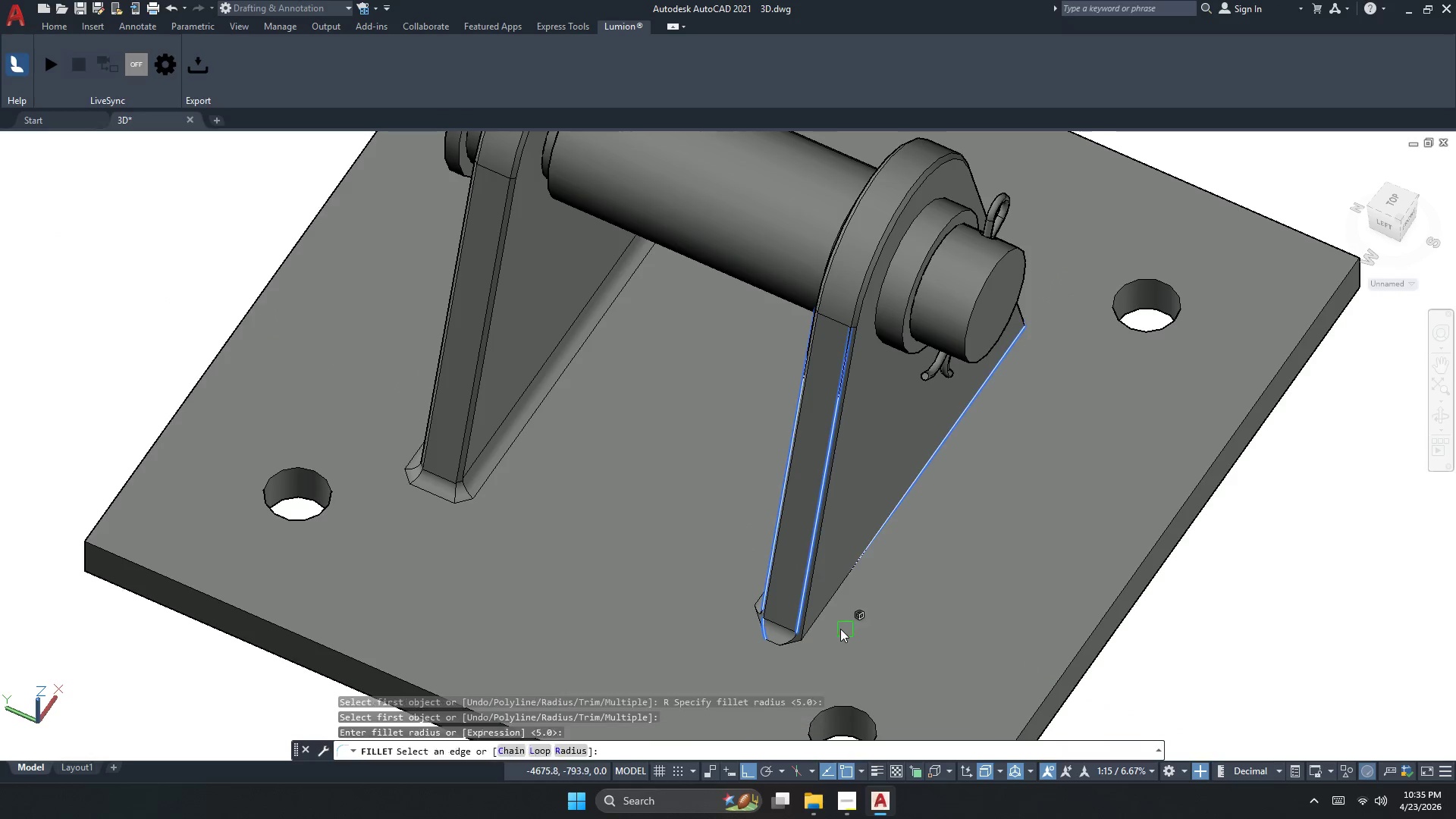 
key(Space)
 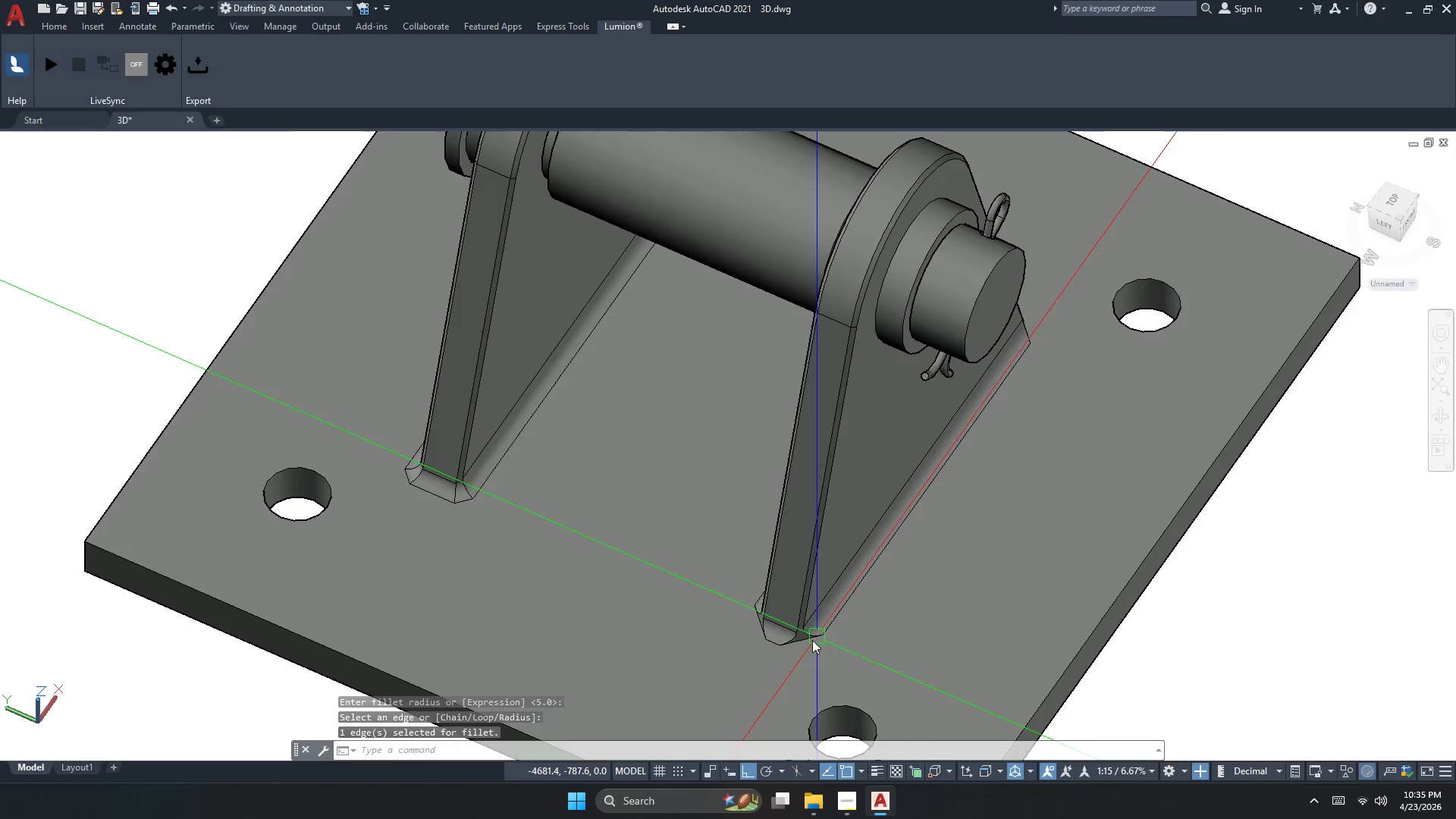 
key(Space)
 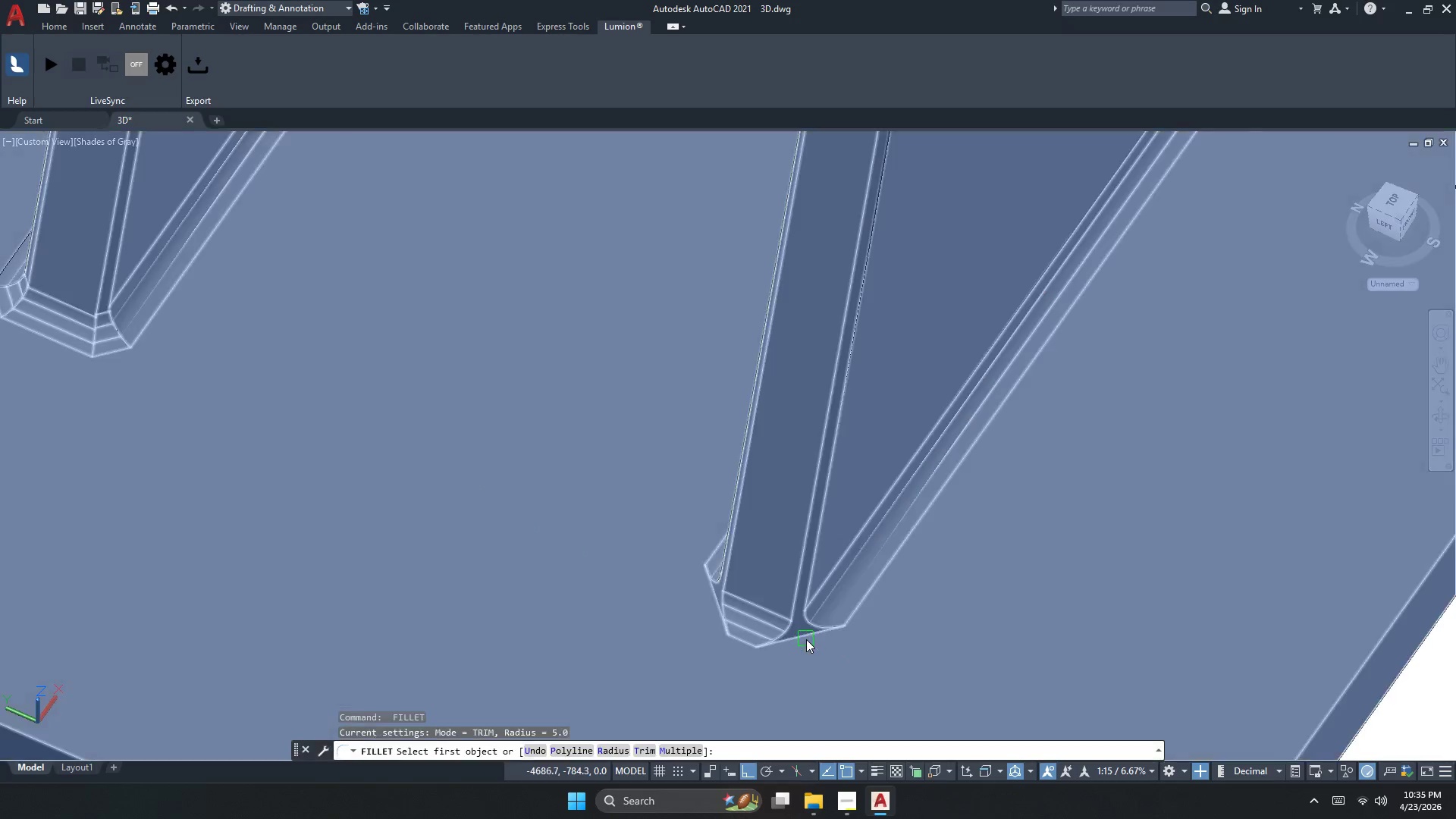 
left_click([806, 639])
 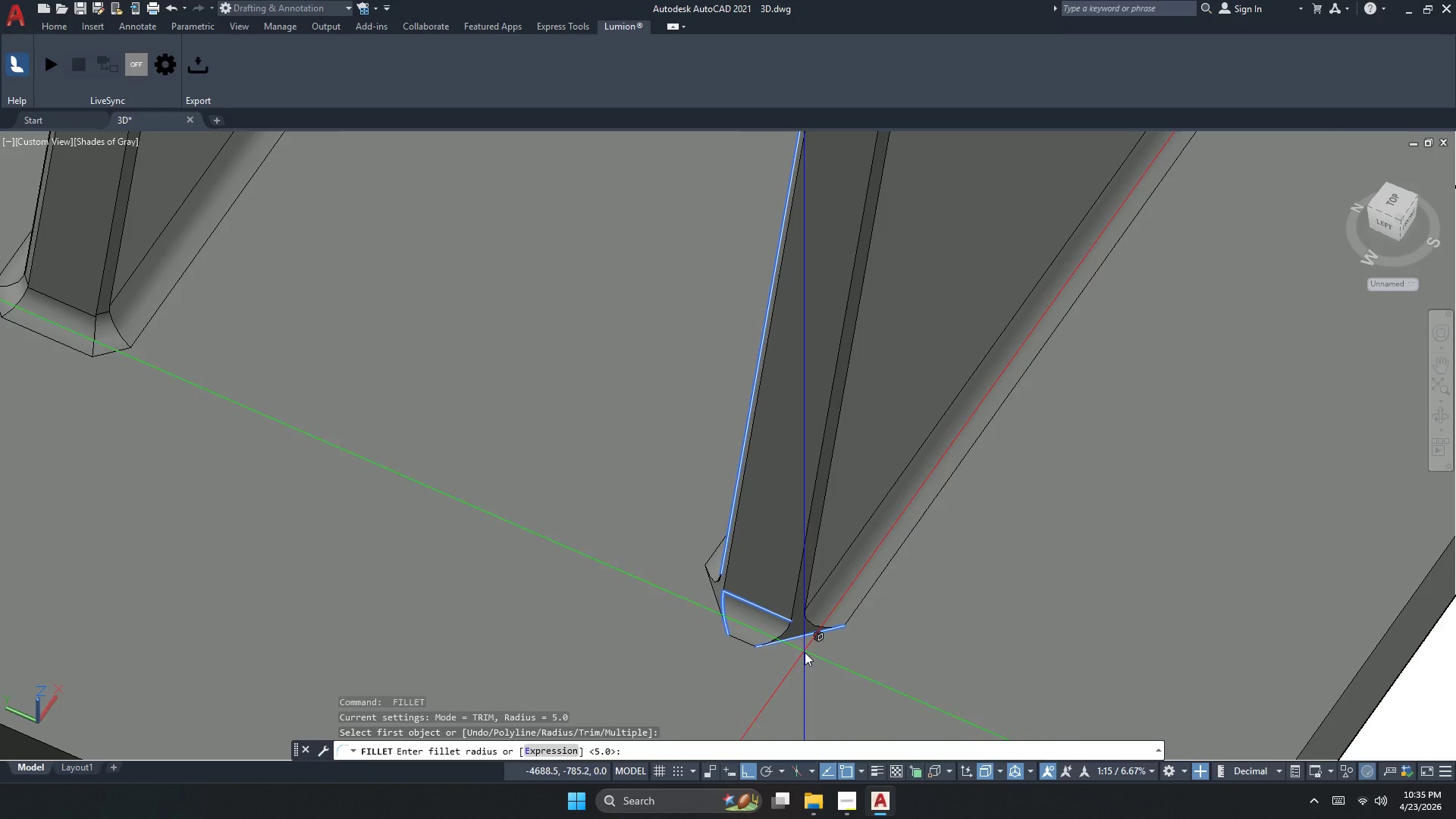 
scroll: coordinate [801, 645], scroll_direction: up, amount: 2.0
 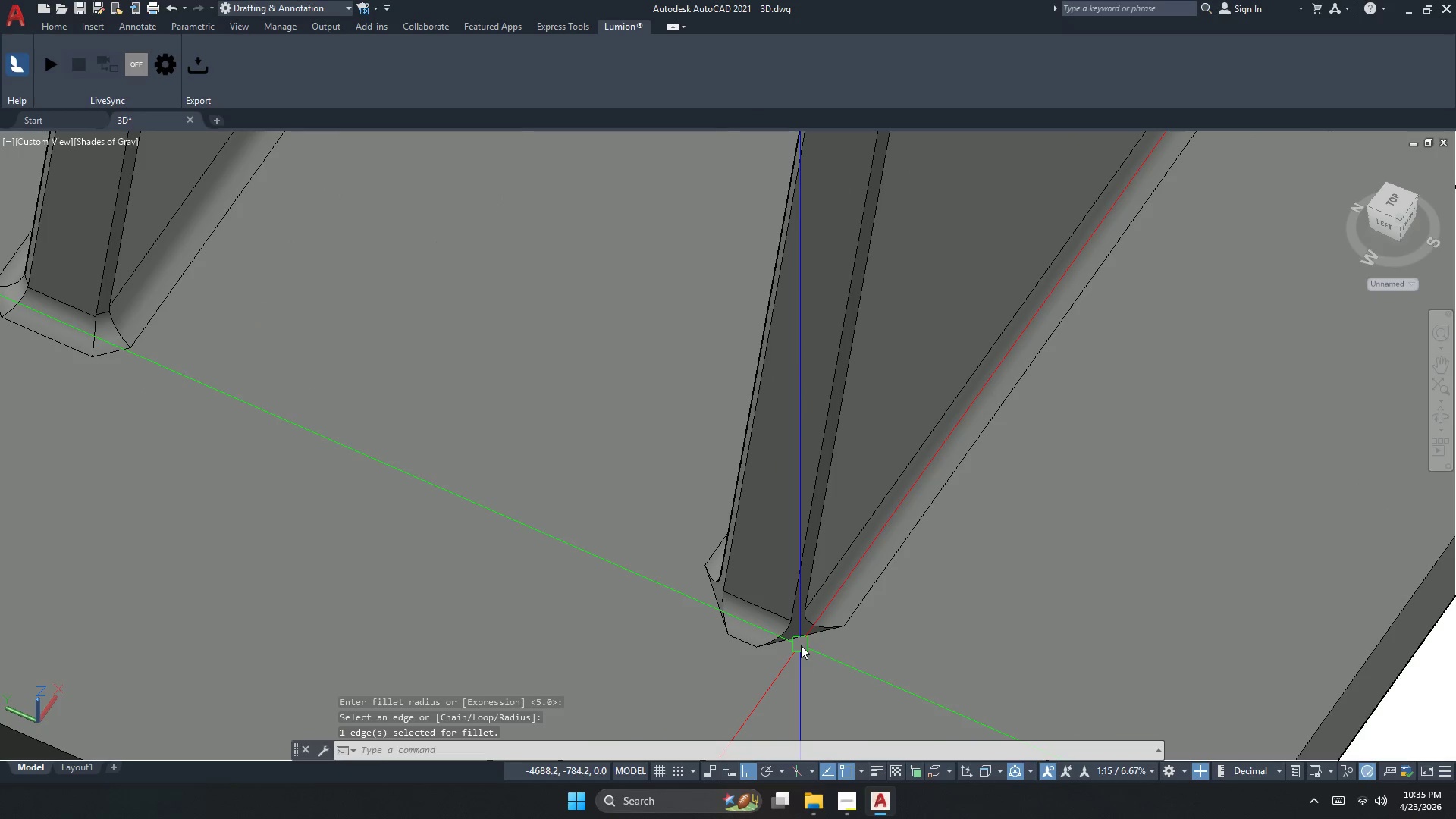 
key(Space)
 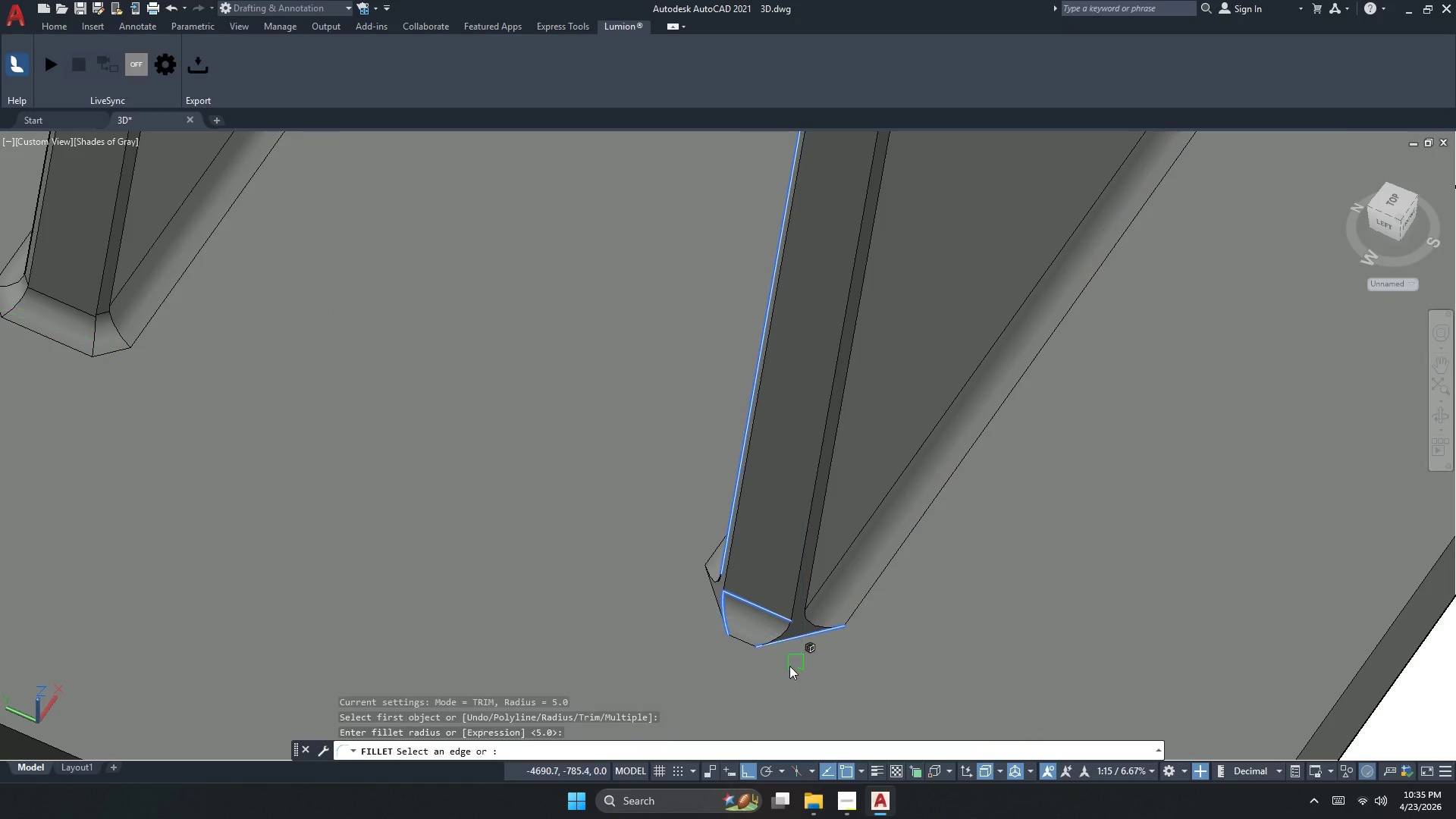 
key(Space)
 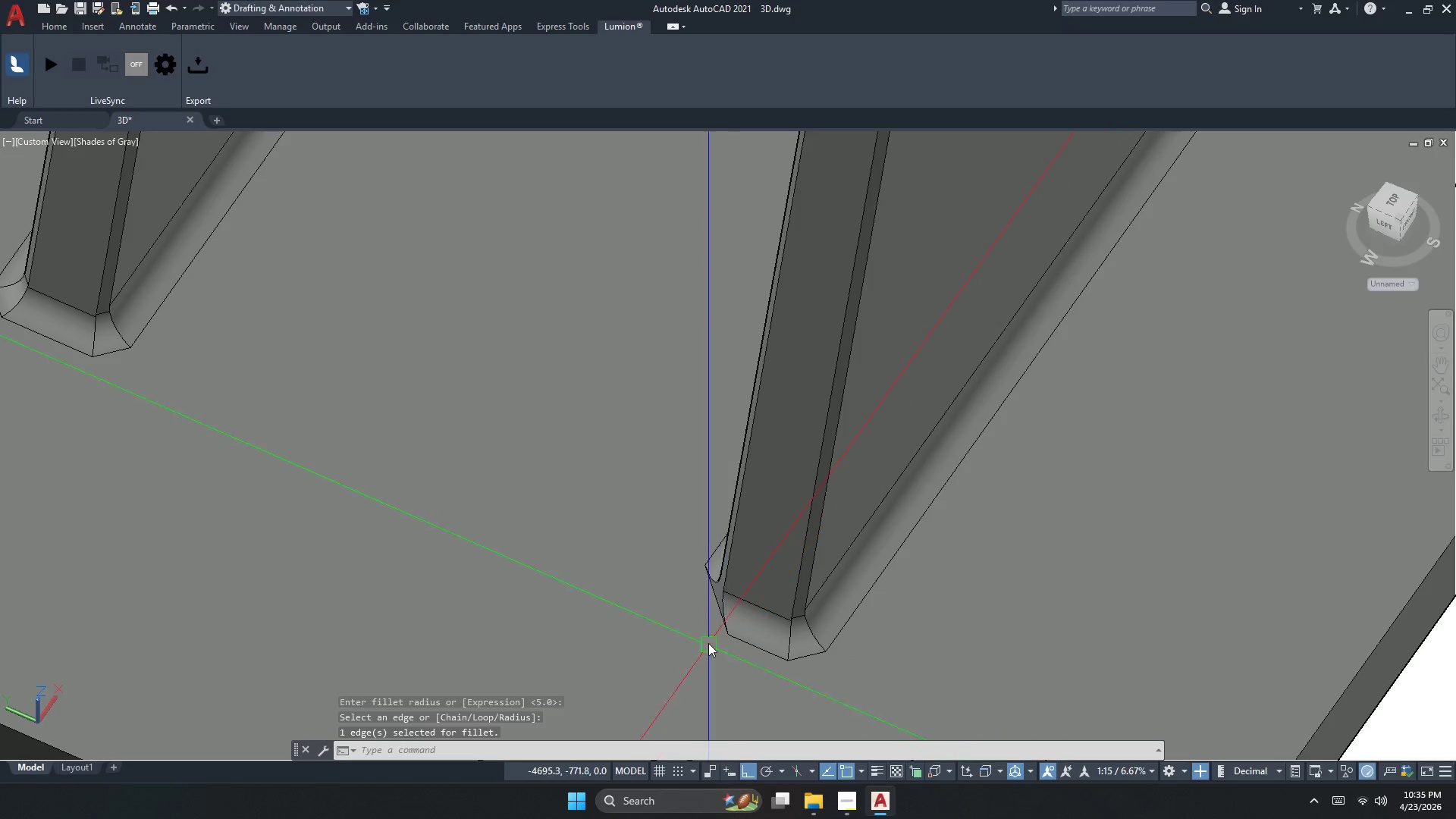 
key(Space)
 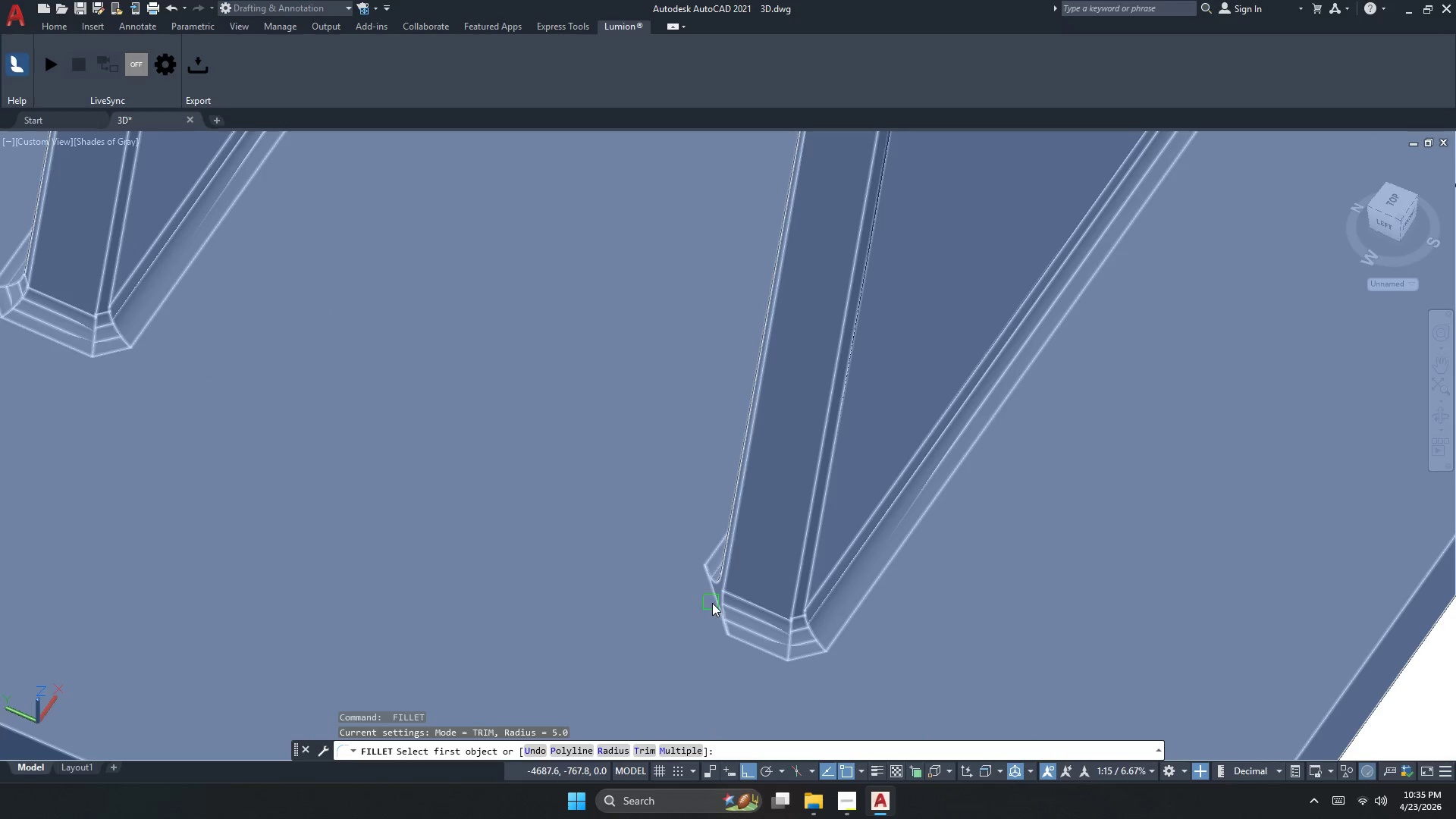 
key(Space)
 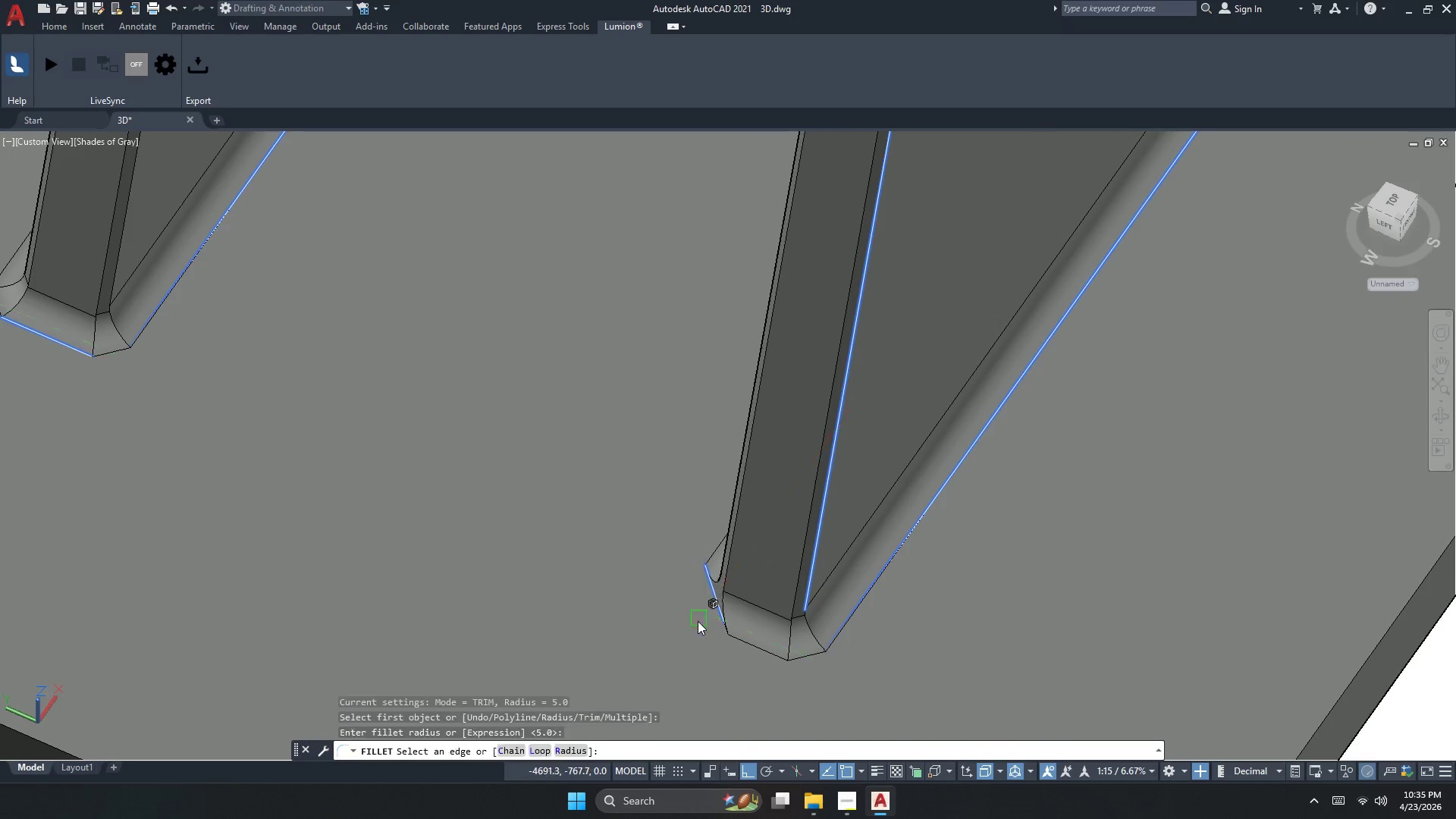 
key(Space)
 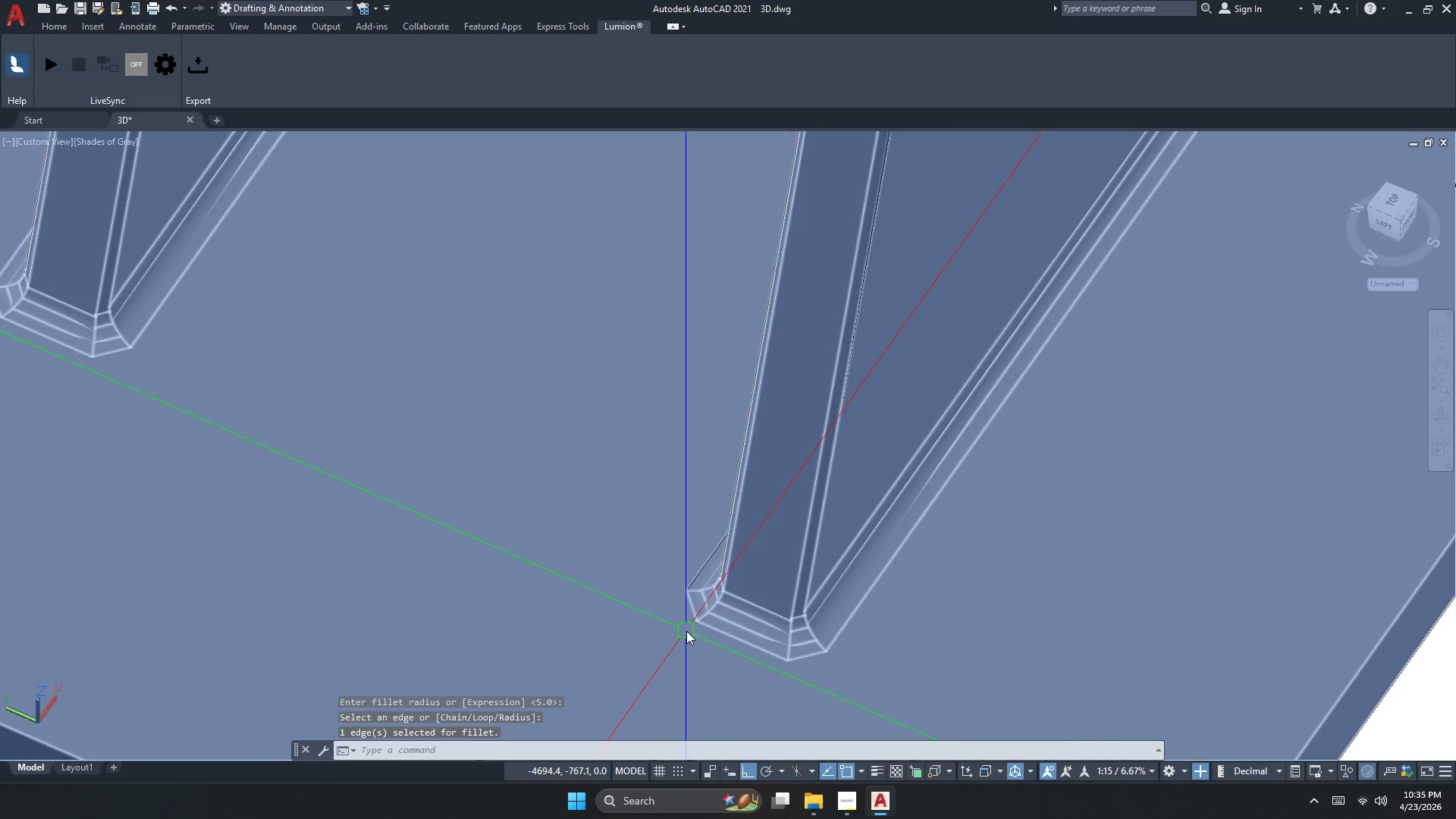 
scroll: coordinate [687, 633], scroll_direction: down, amount: 2.0
 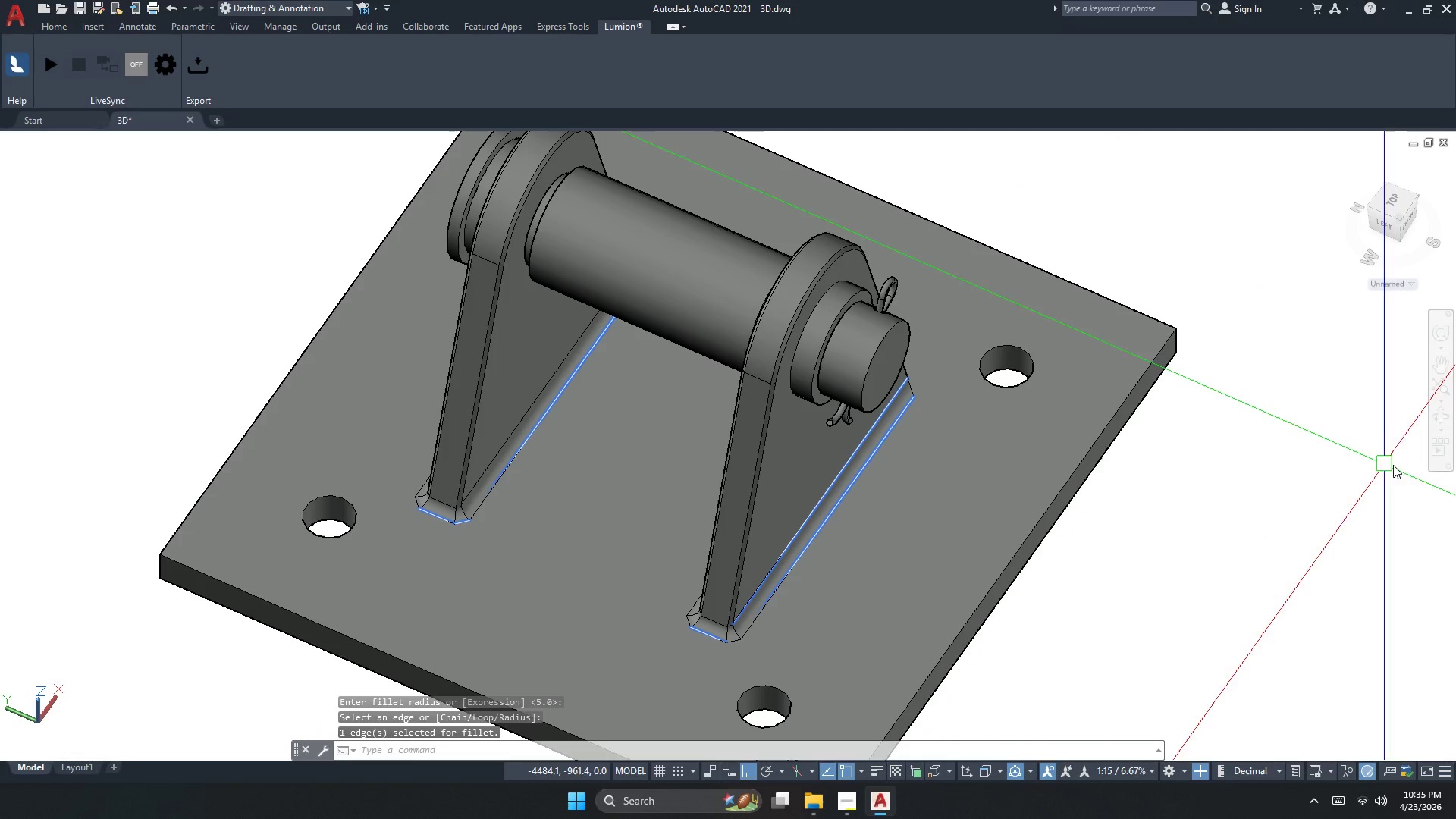 
left_click([1439, 419])
 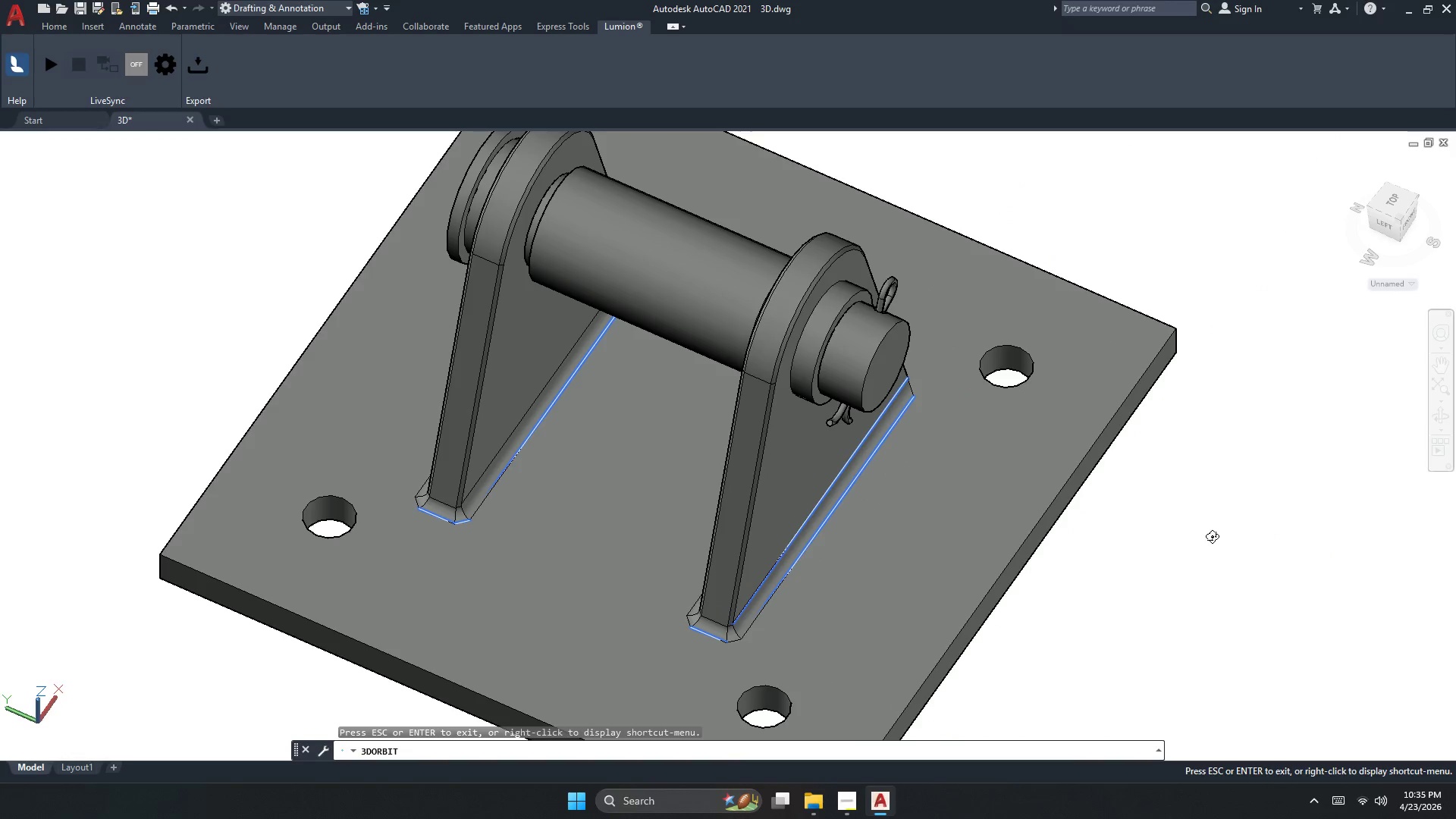 
left_click_drag(start_coordinate=[1155, 554], to_coordinate=[807, 541])
 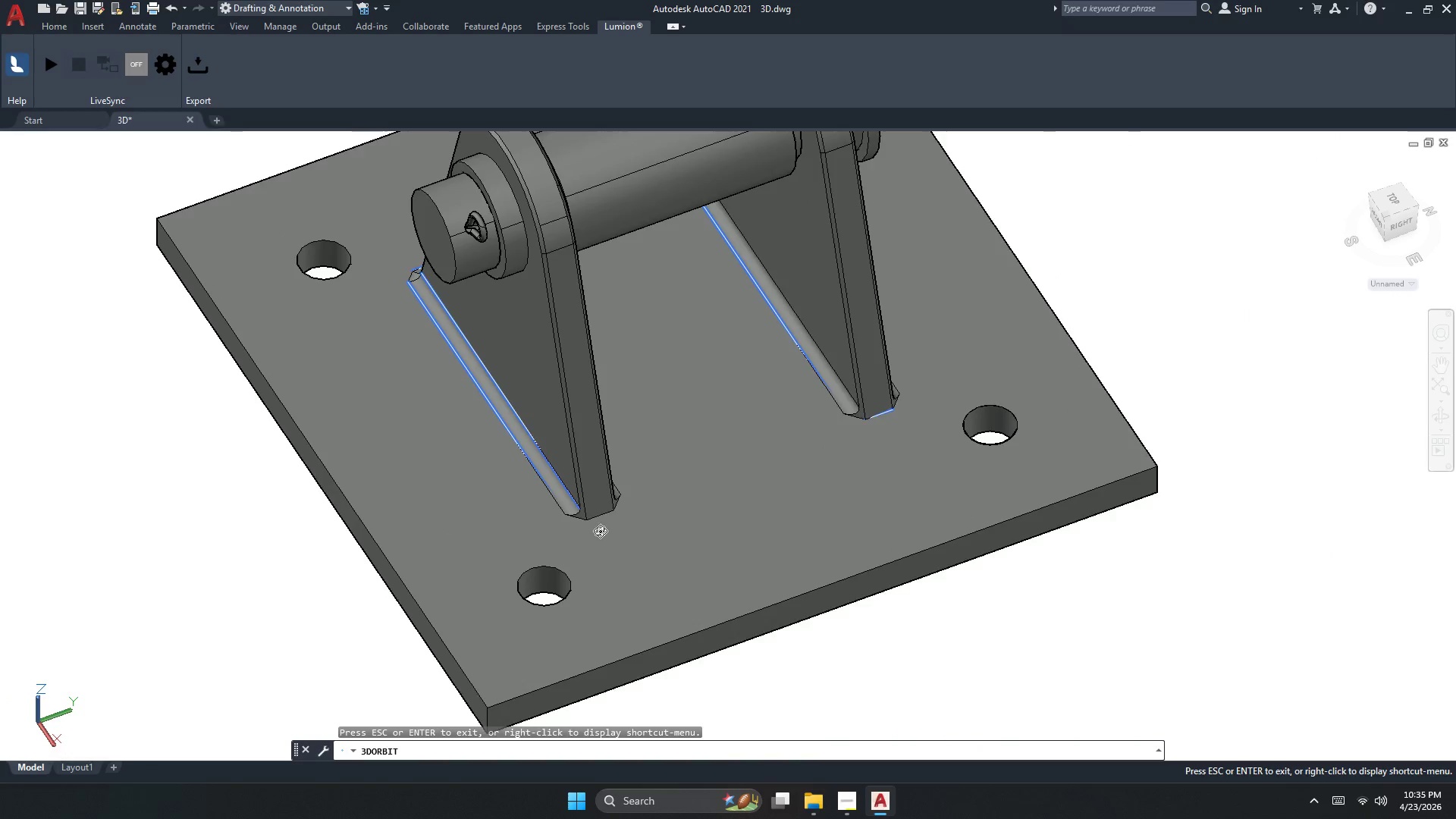 
key(Escape)
 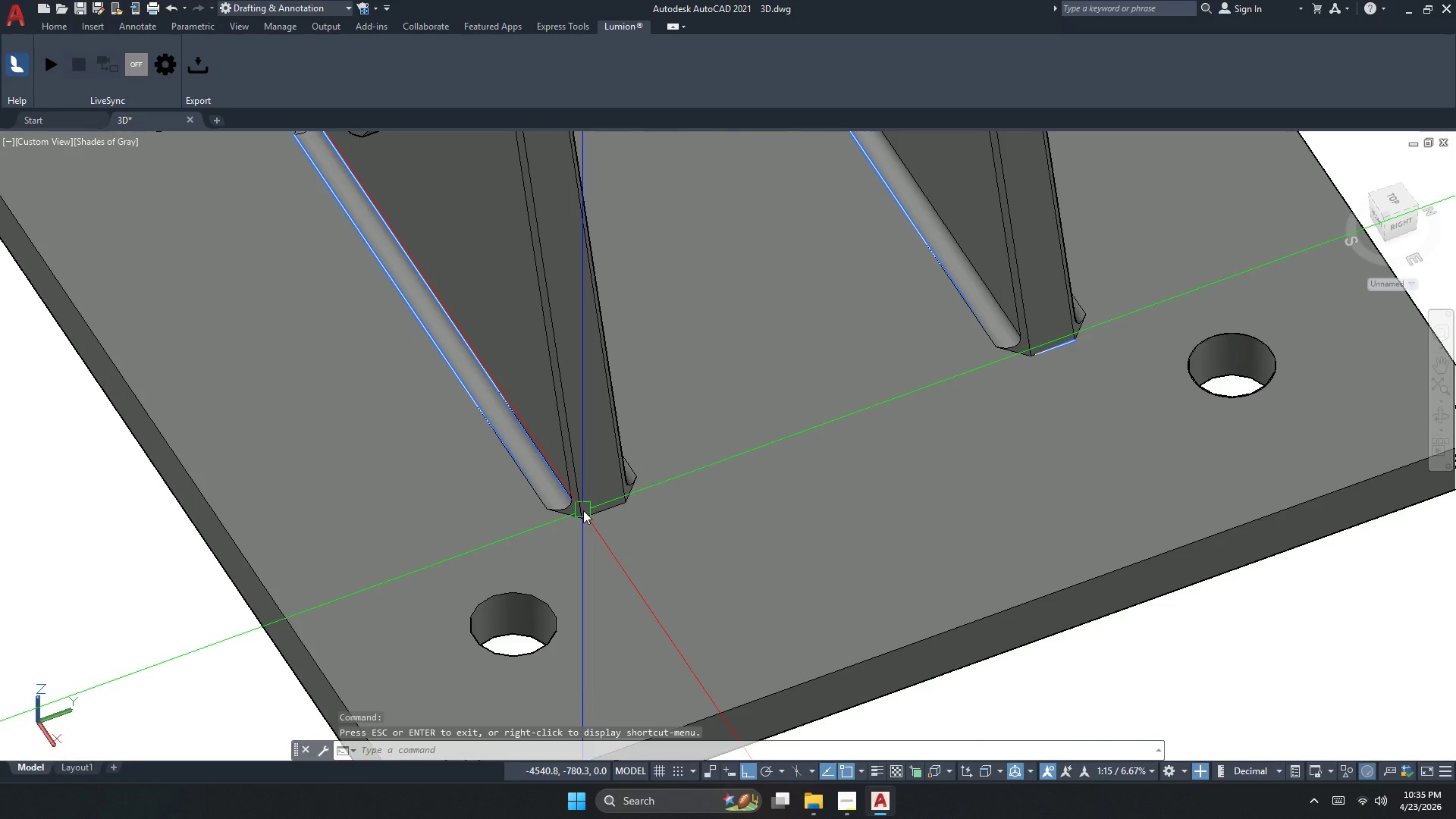 
key(Escape)
 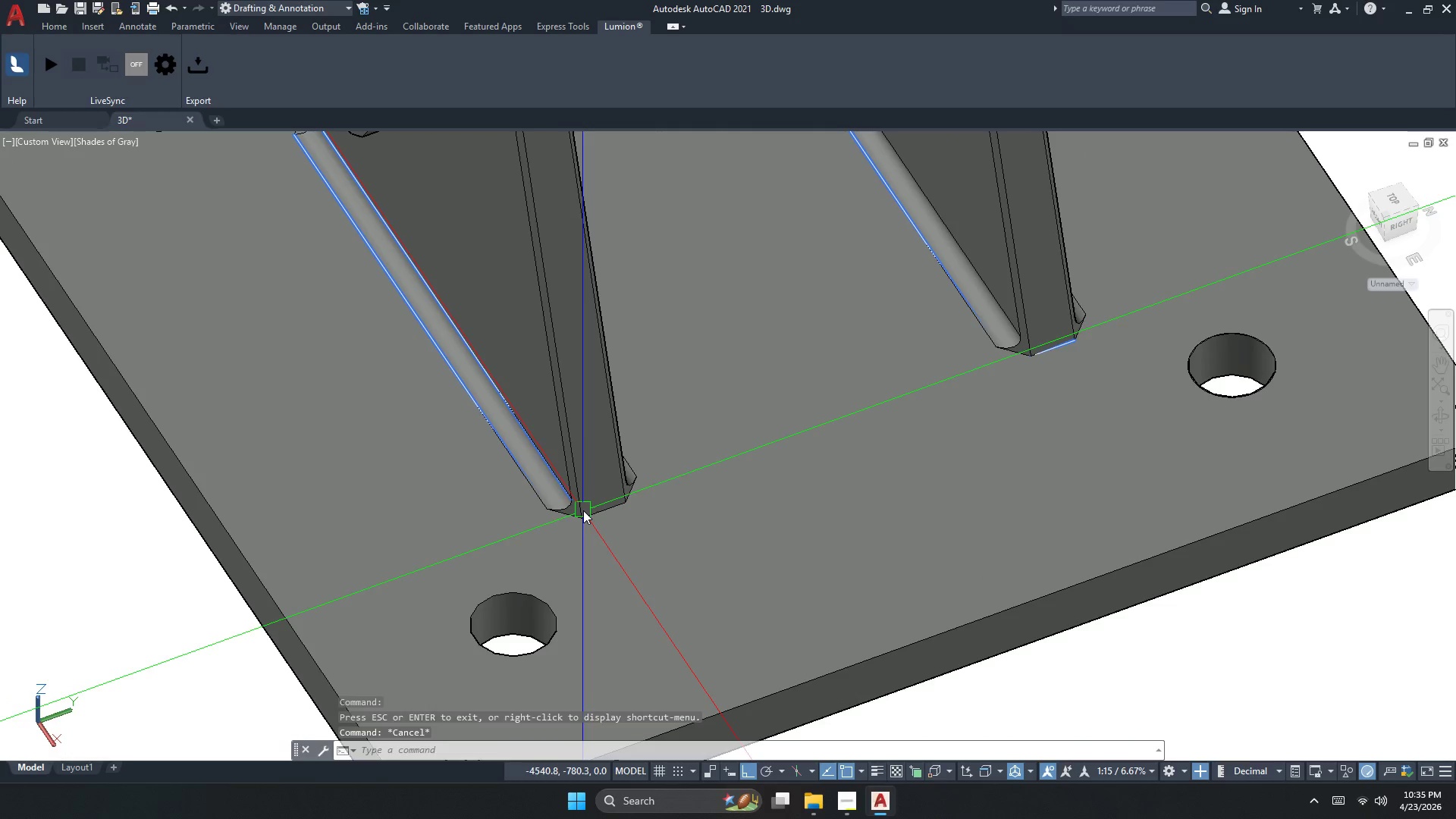 
scroll: coordinate [583, 511], scroll_direction: up, amount: 5.0
 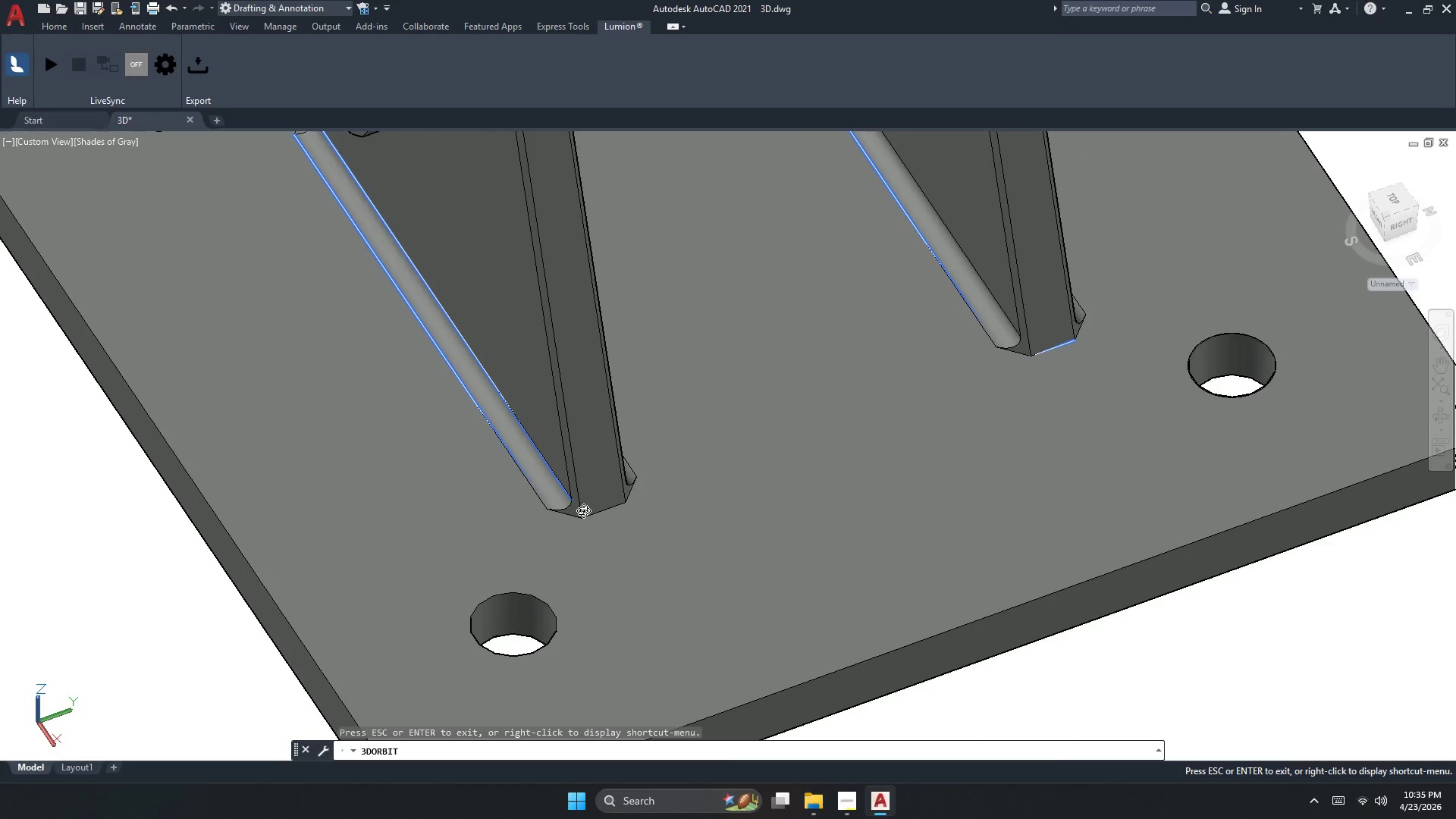 
key(Escape)
 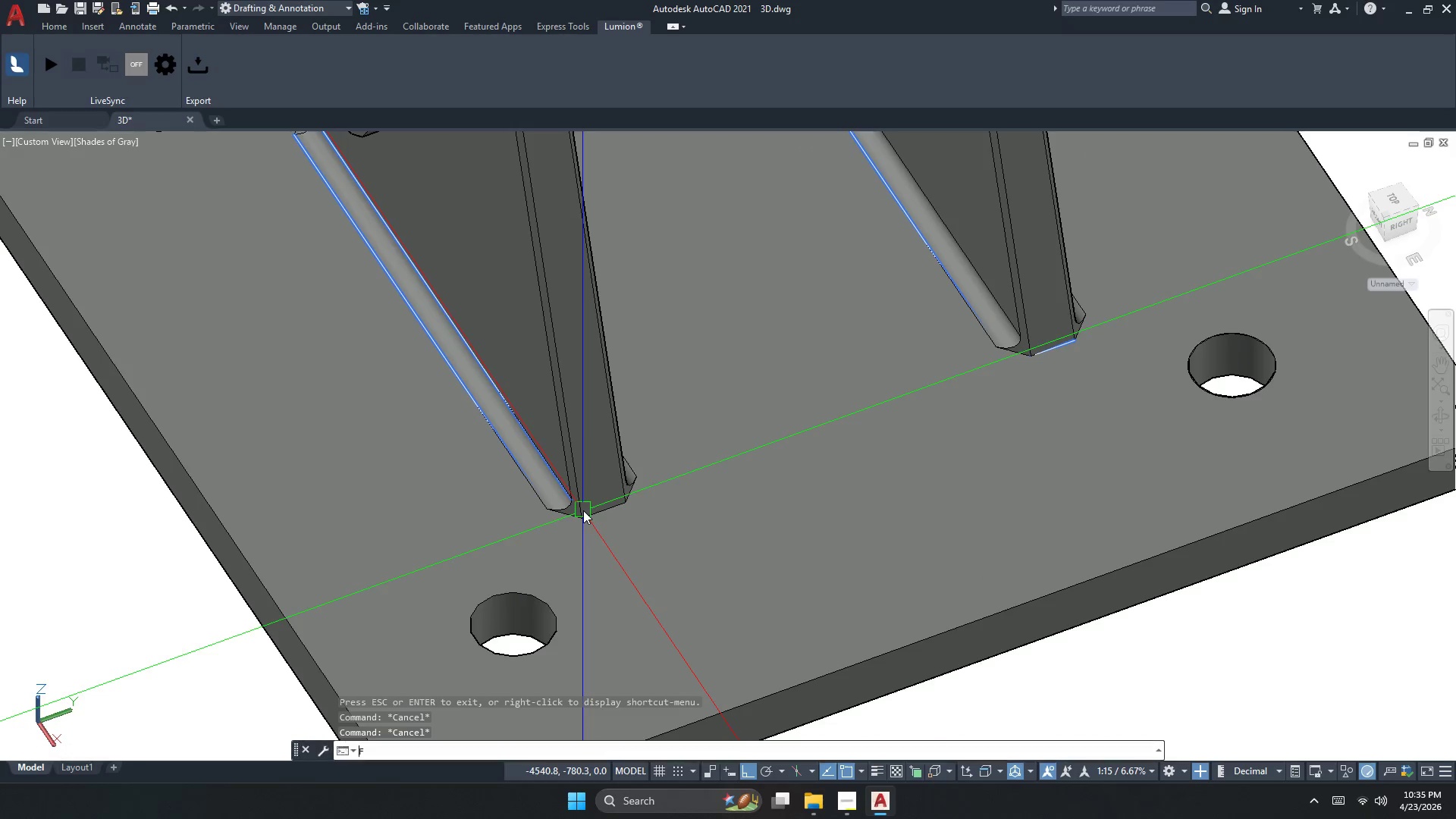 
key(F)
 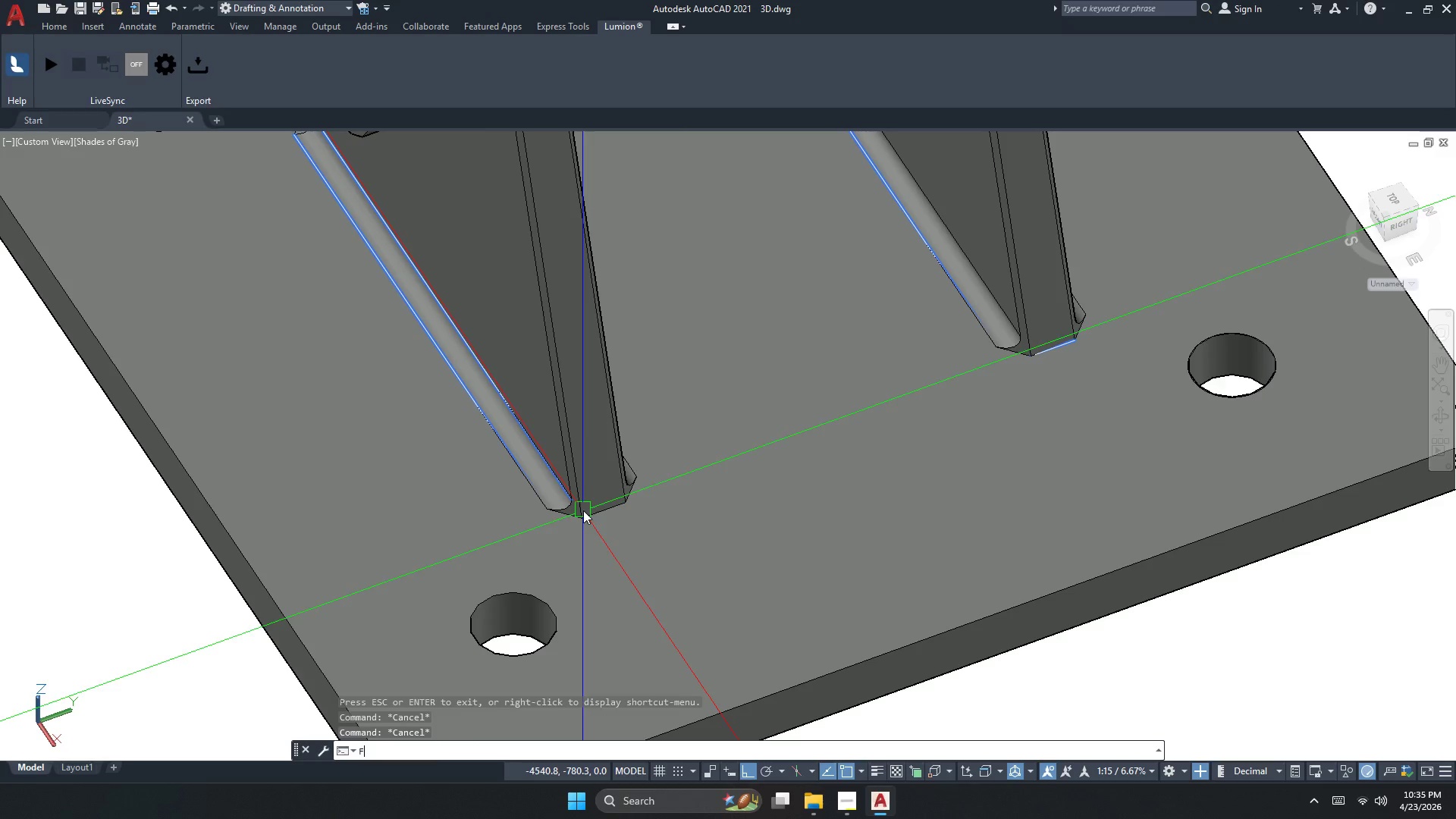 
key(Space)
 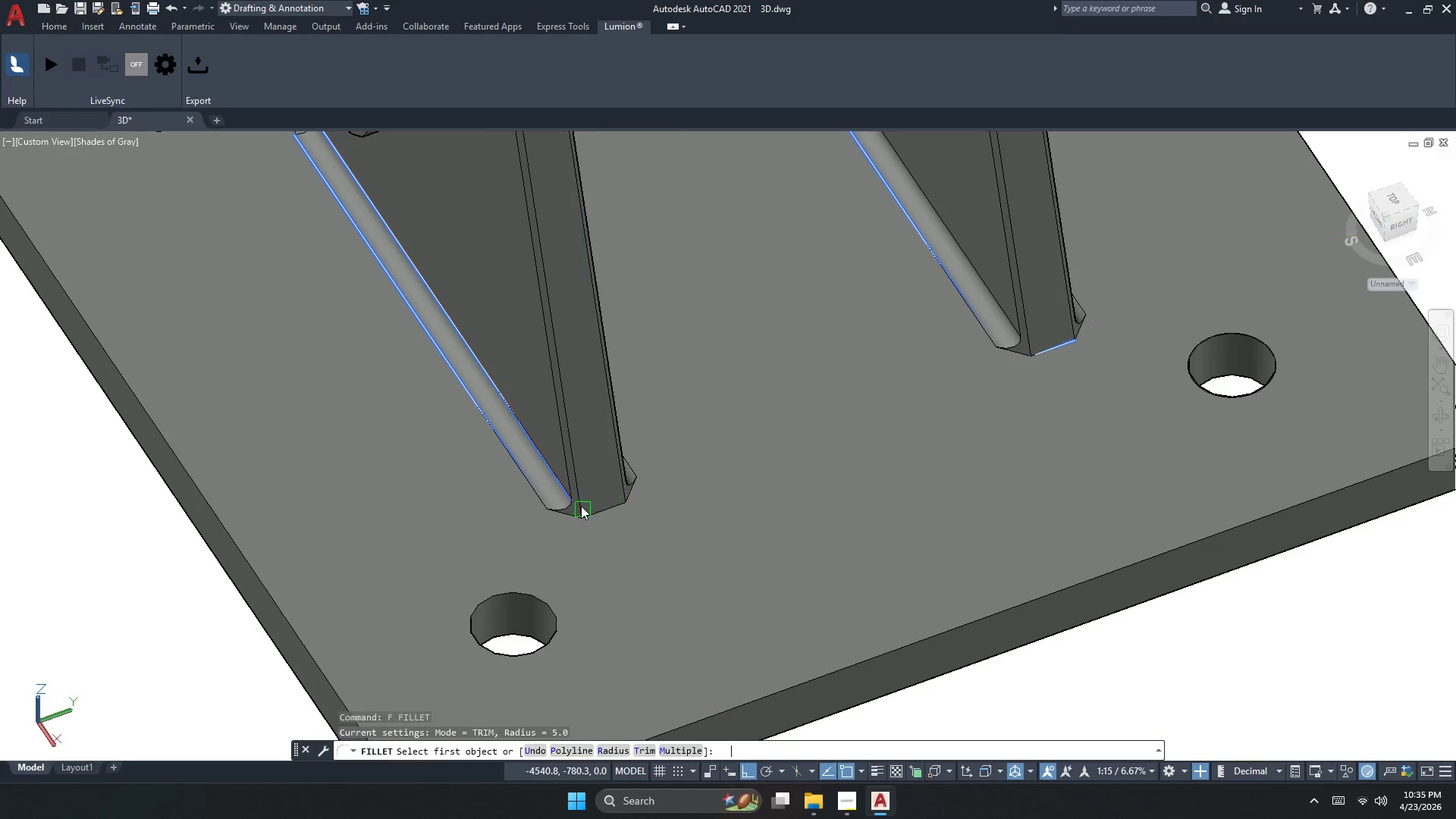 
key(R)
 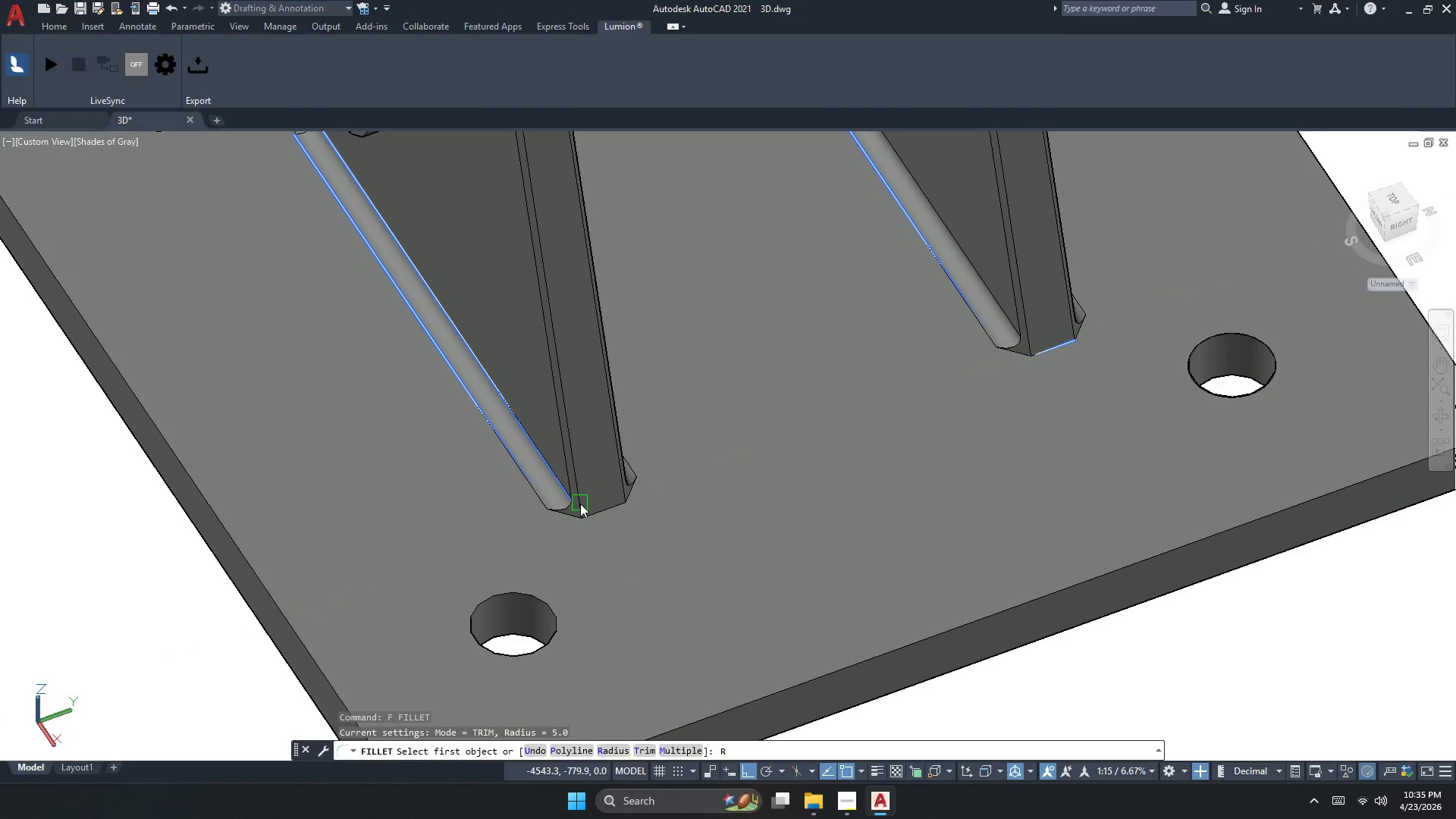 
key(Space)
 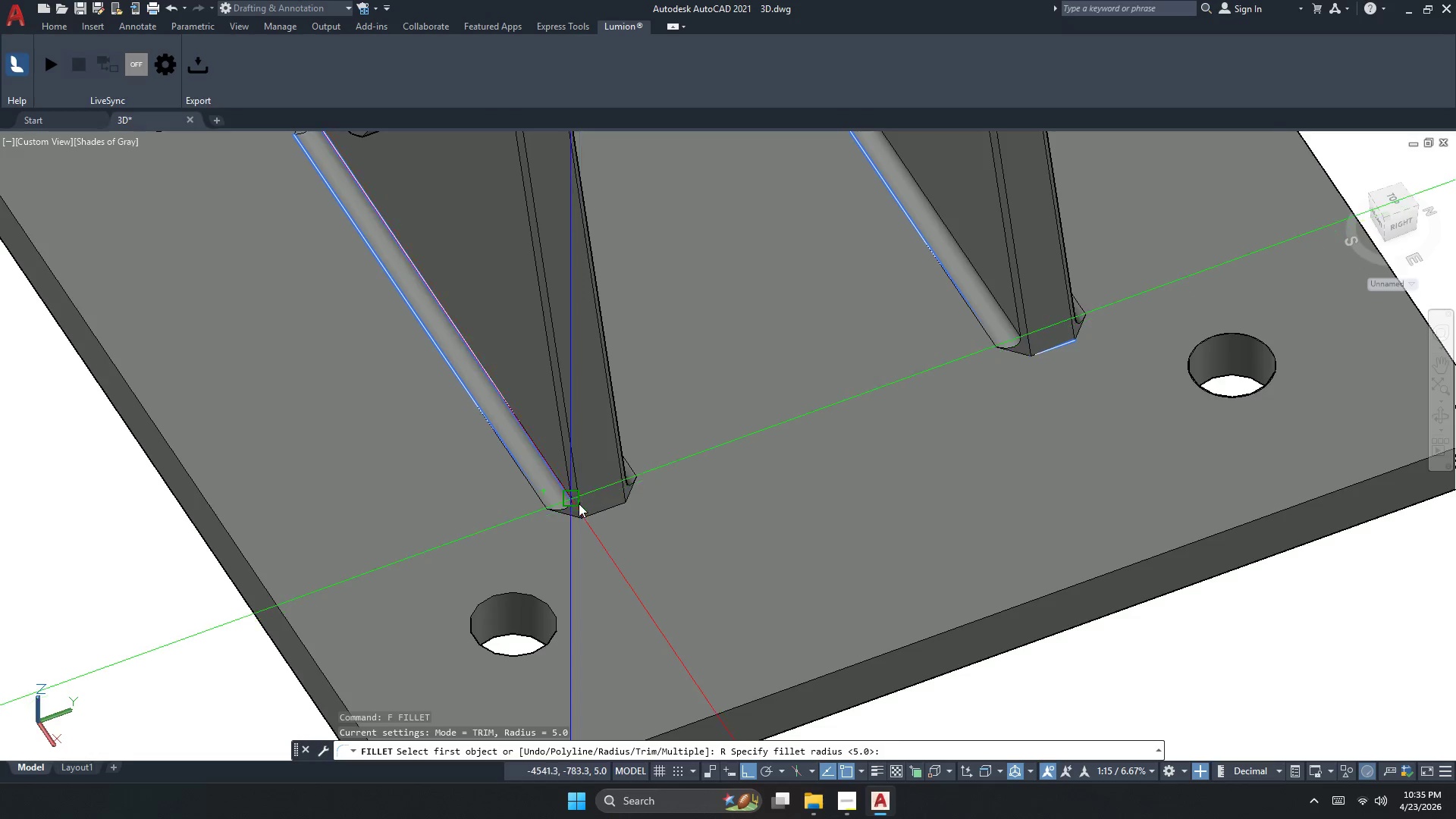 
key(Space)
 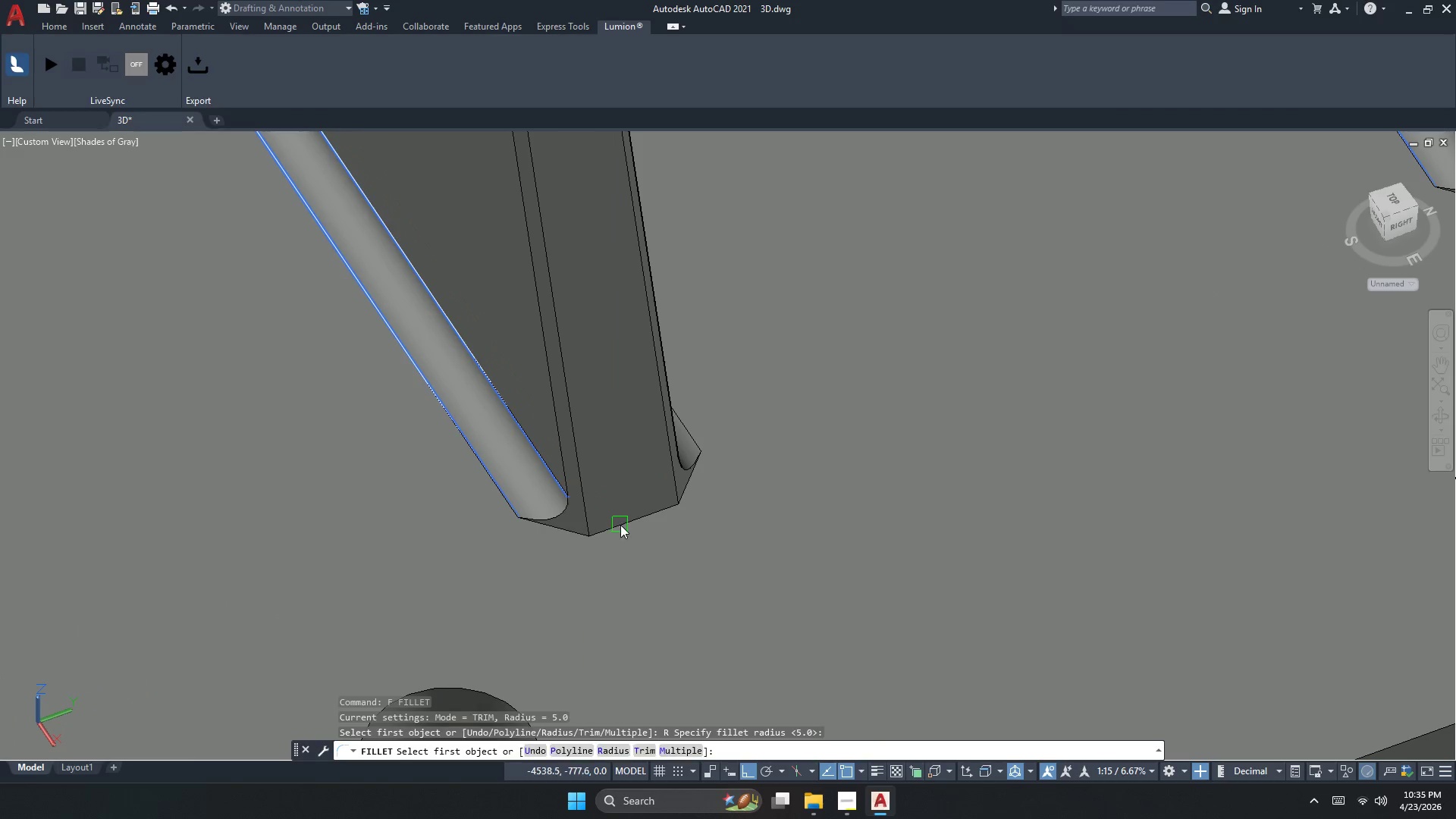 
left_click([621, 525])
 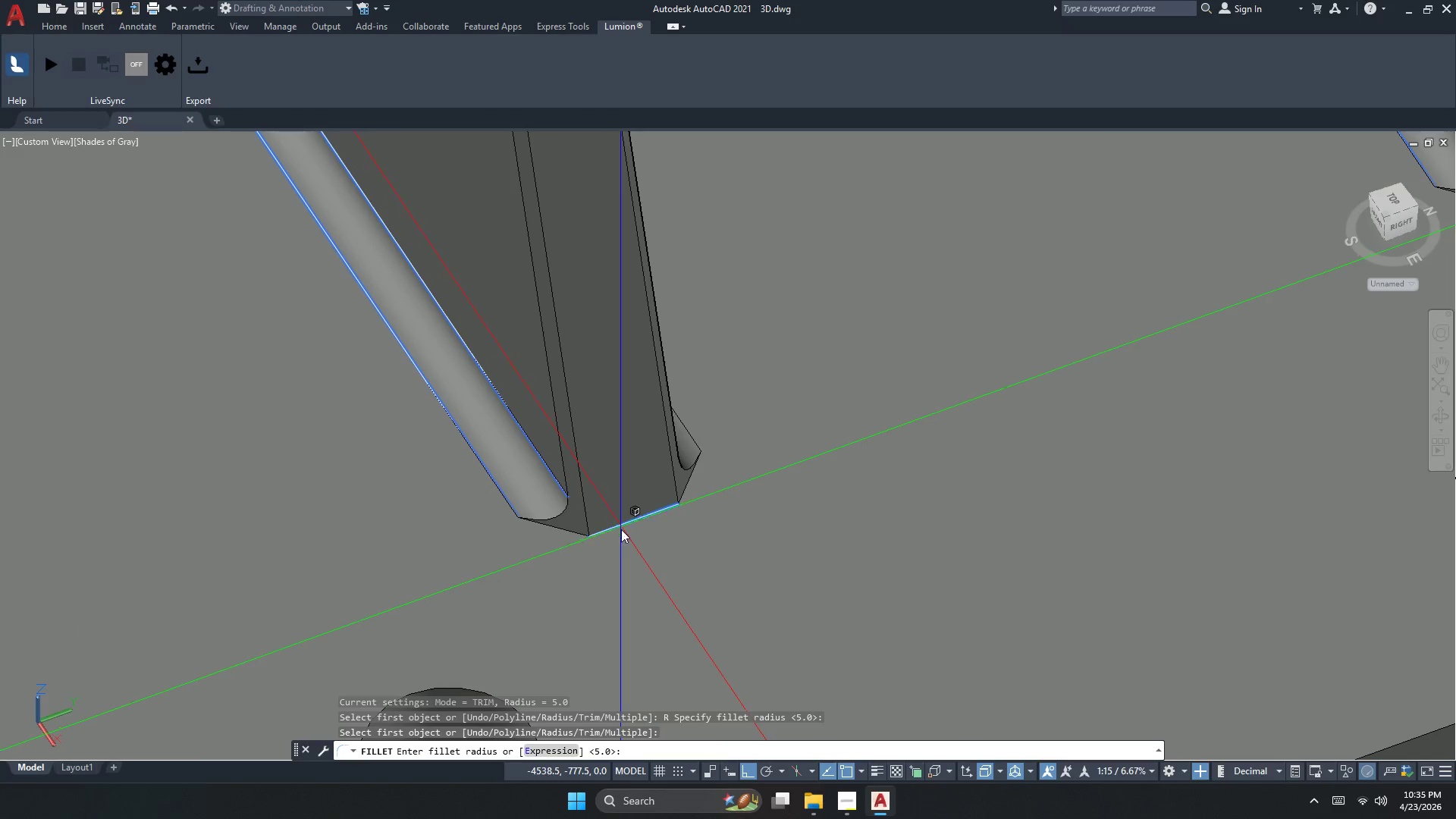 
scroll: coordinate [579, 505], scroll_direction: up, amount: 2.0
 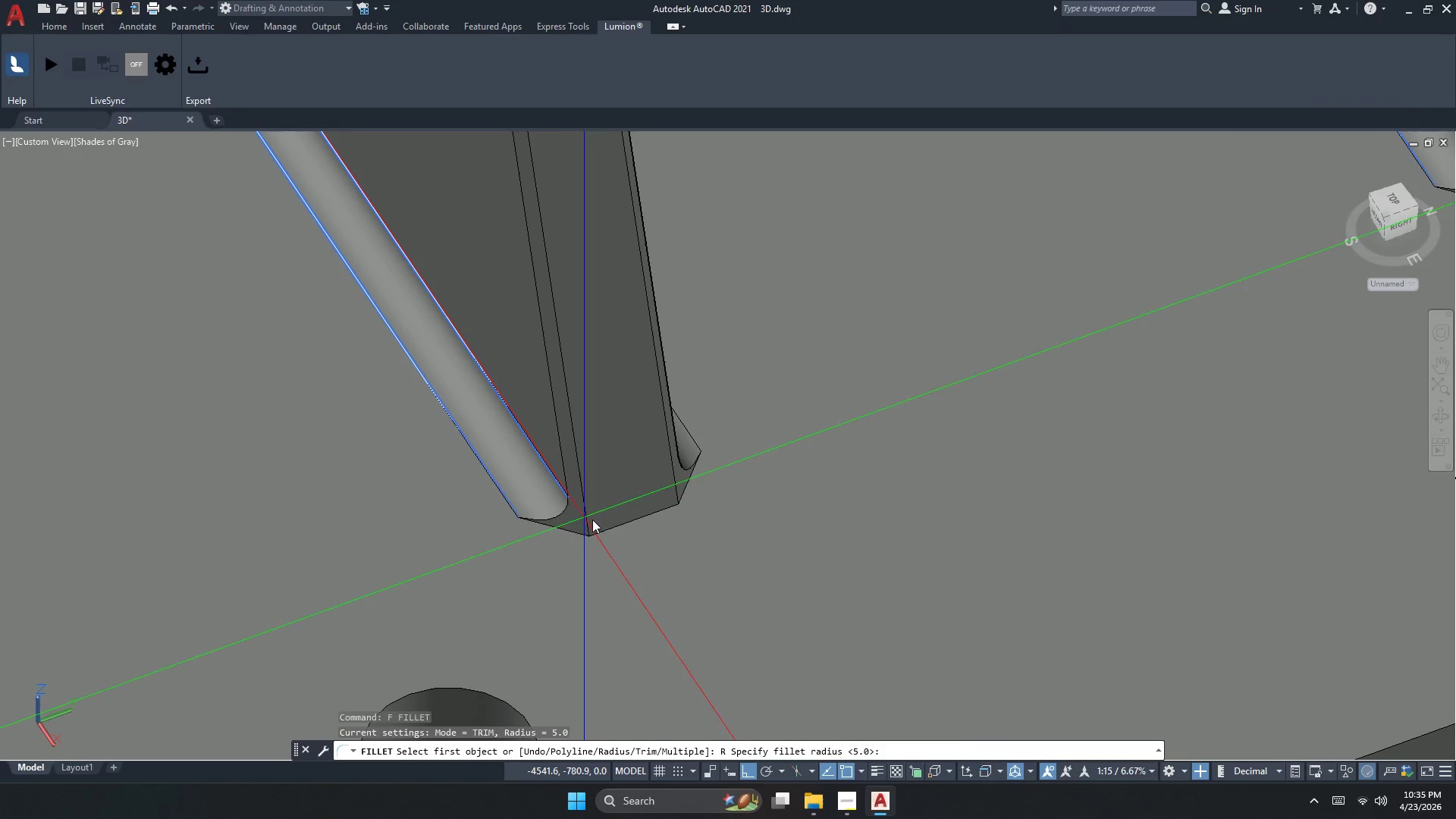 
key(Space)
 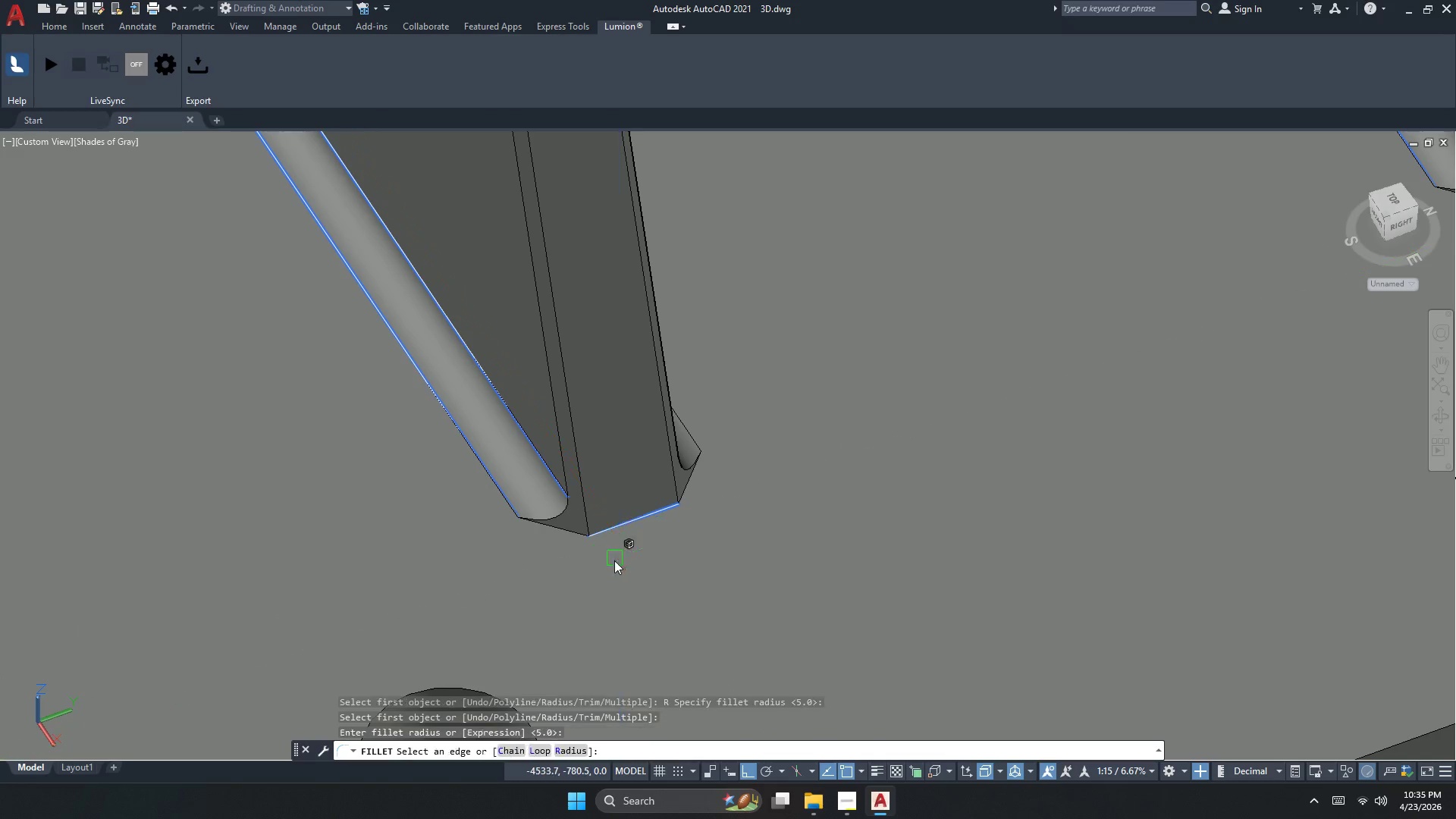 
key(Space)
 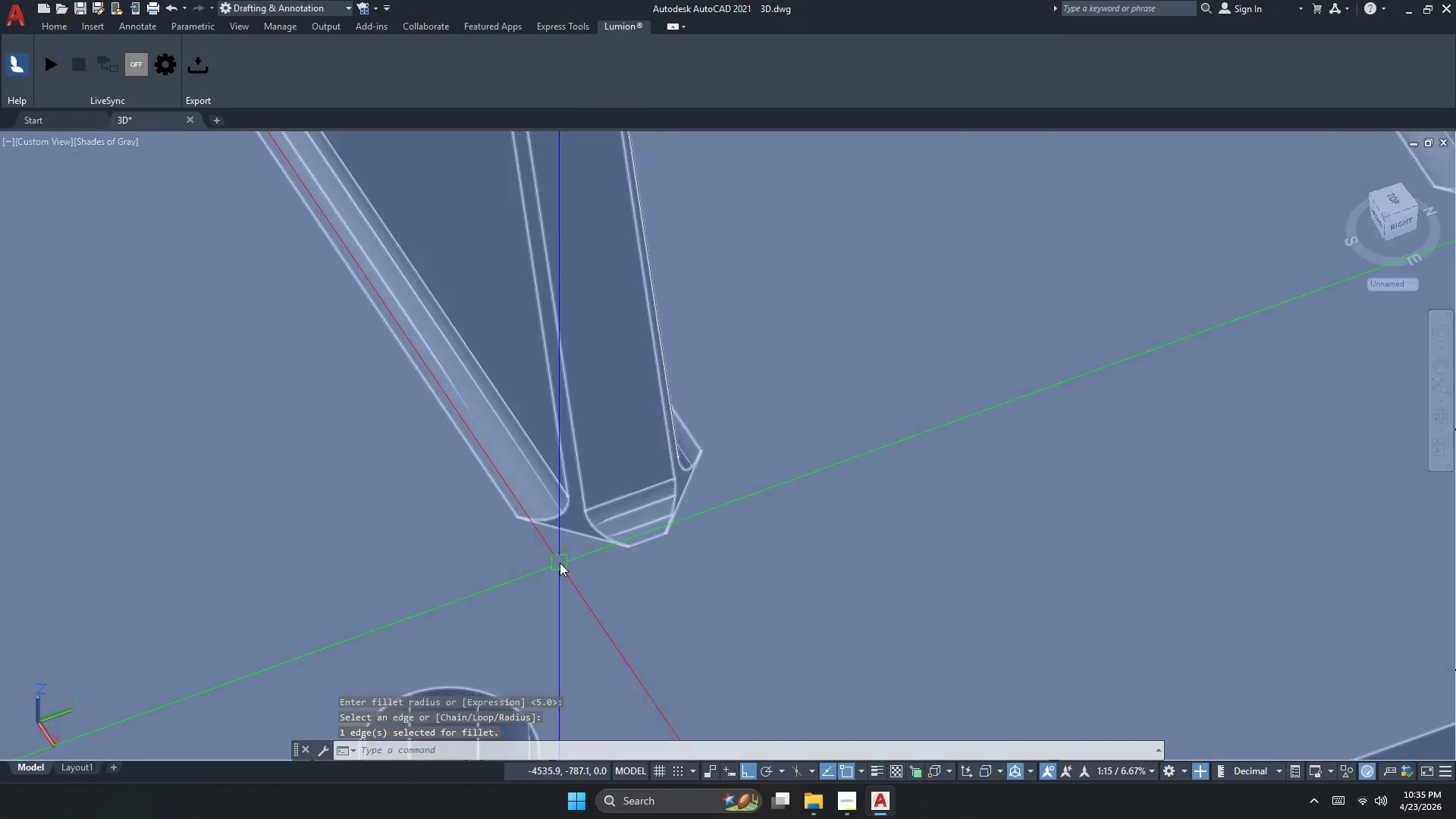 
key(Space)
 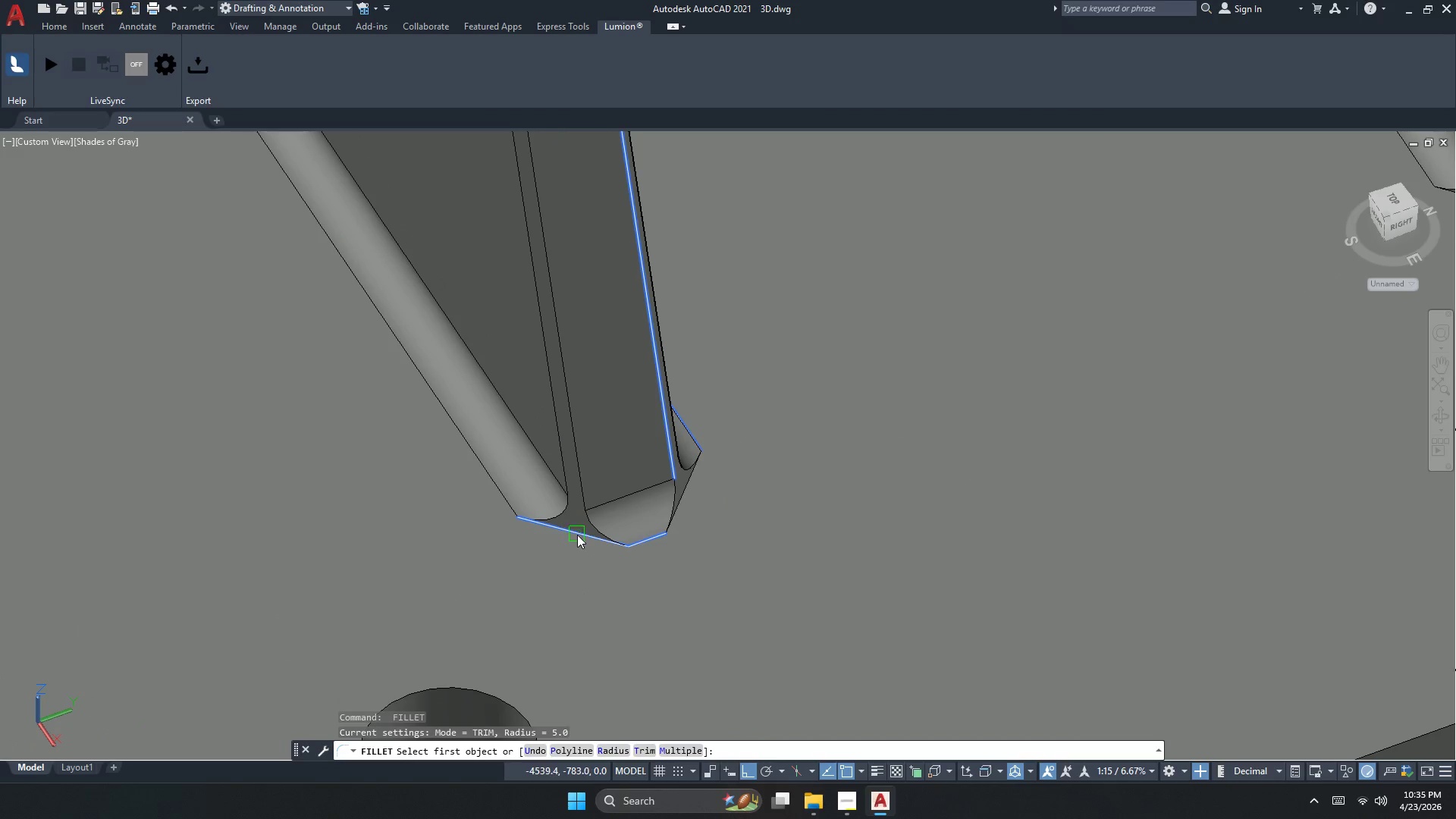 
left_click([577, 532])
 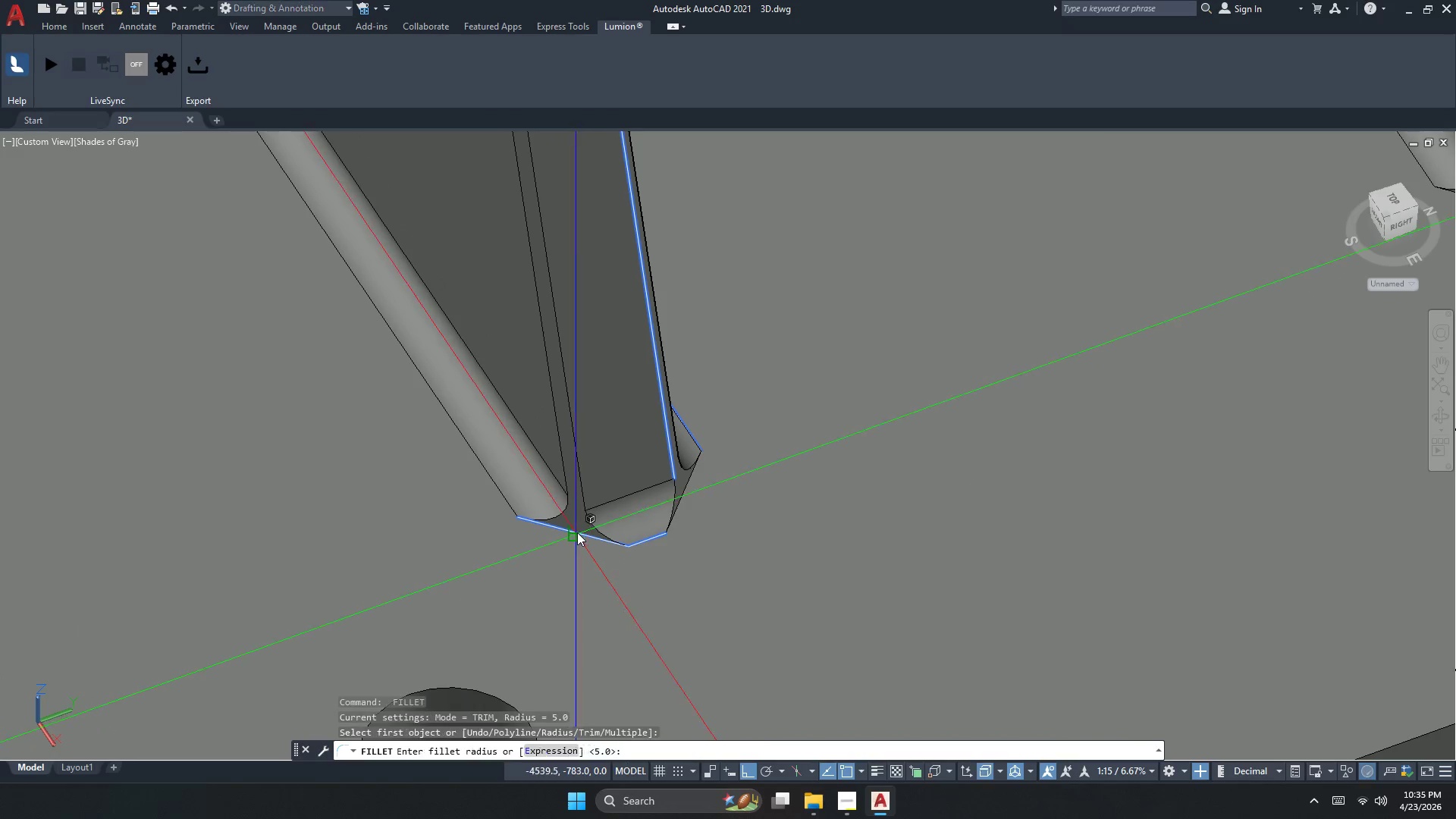 
key(Space)
 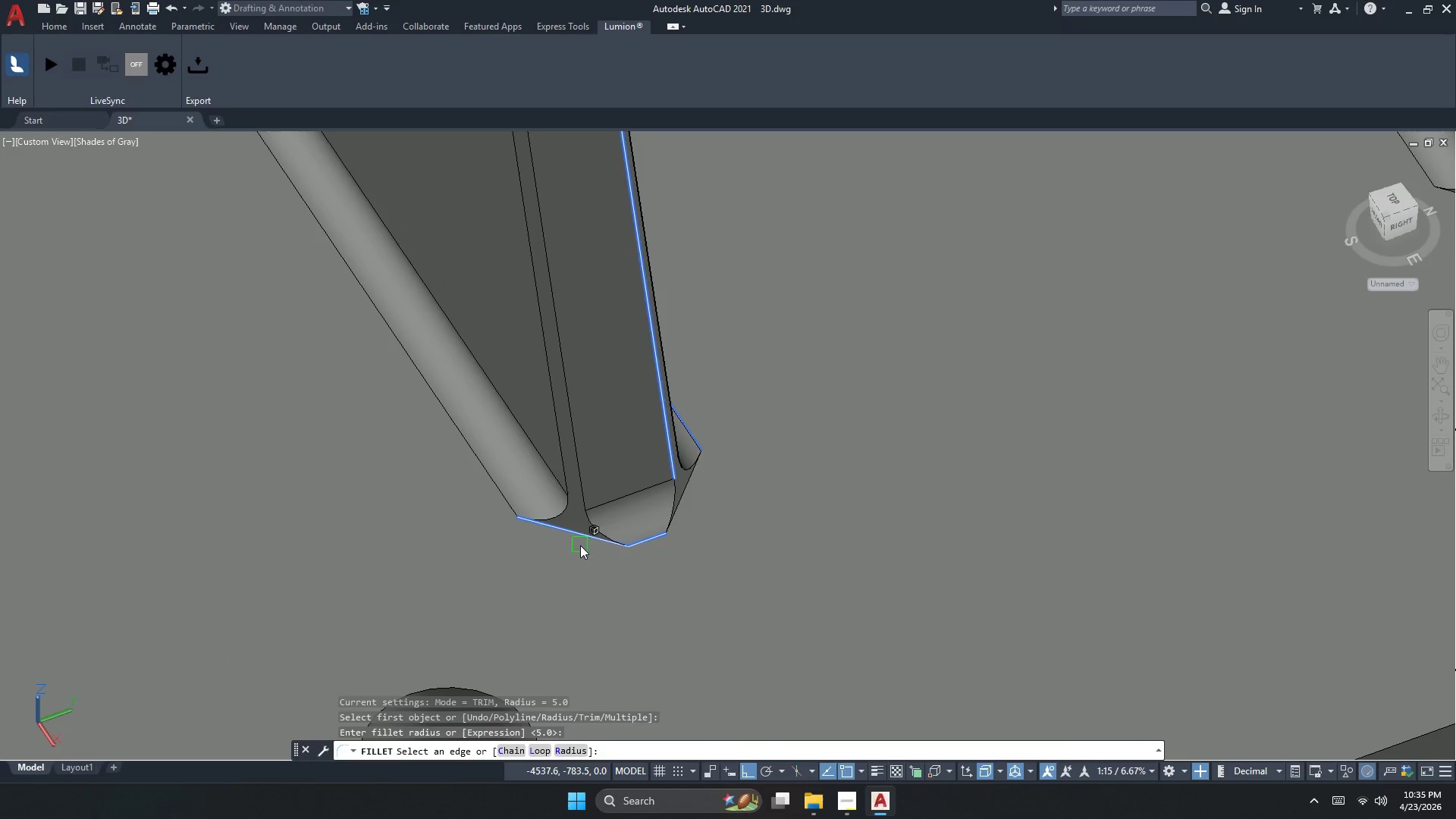 
key(Space)
 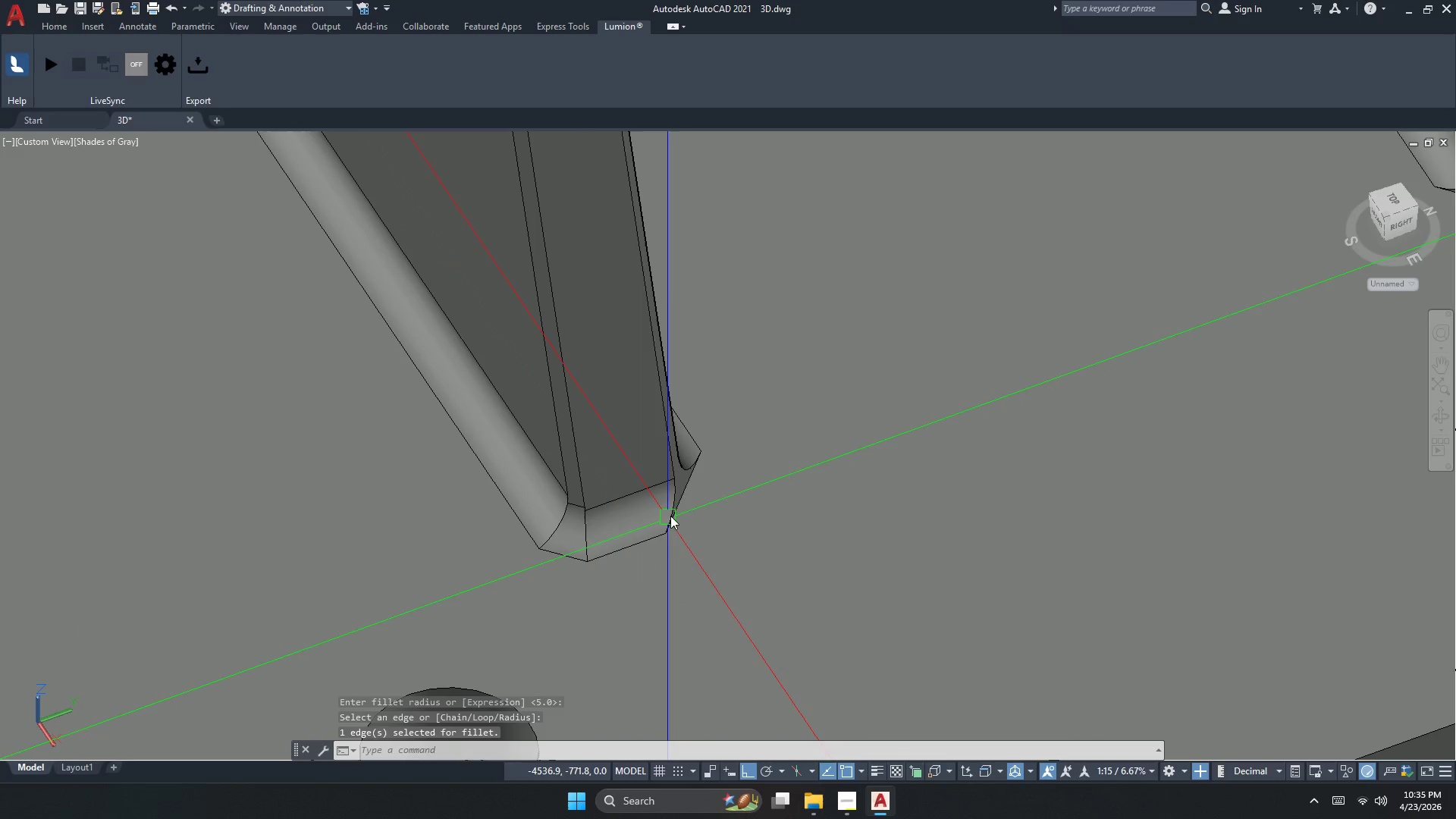 
key(Space)
 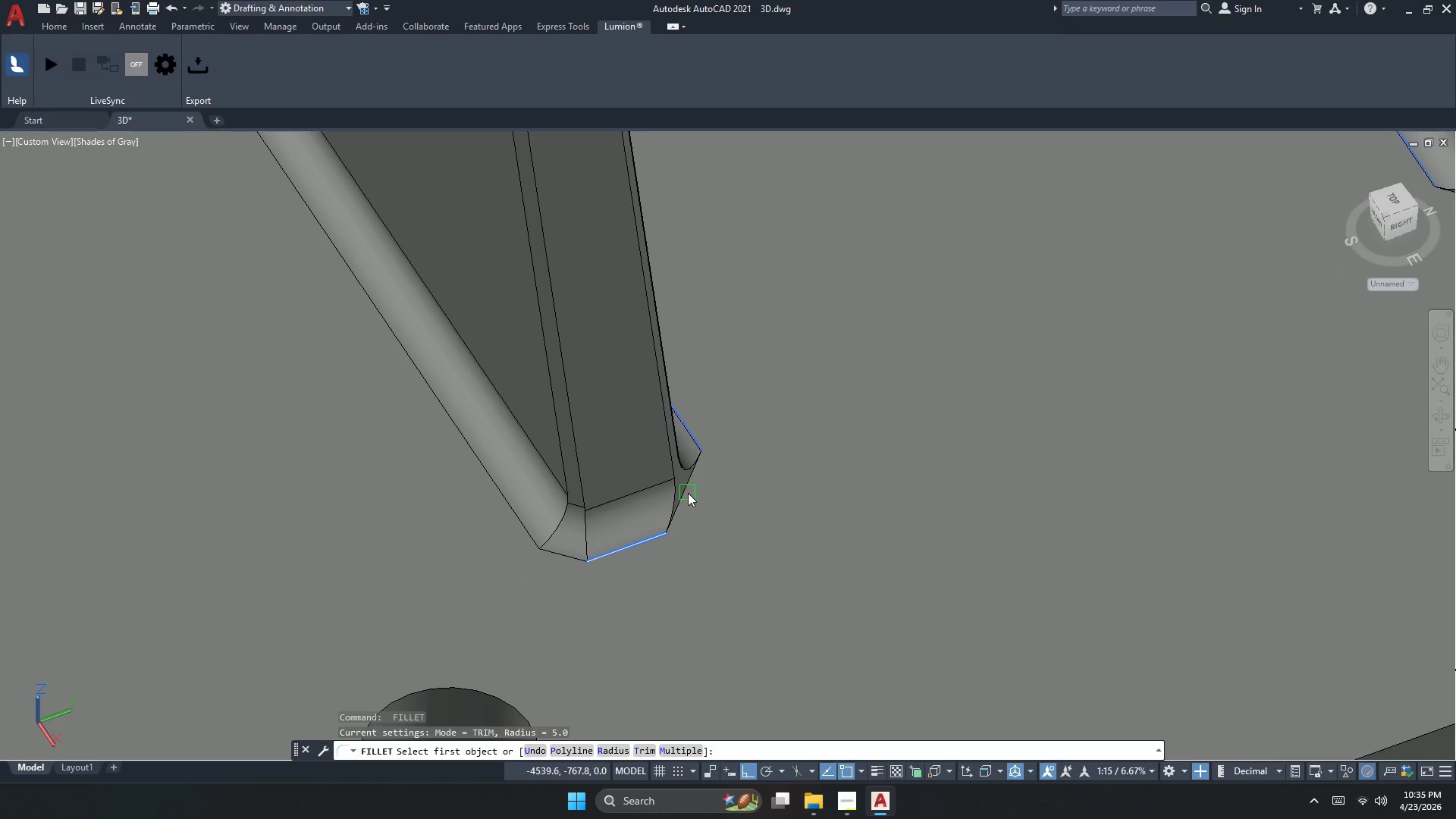 
left_click([688, 493])
 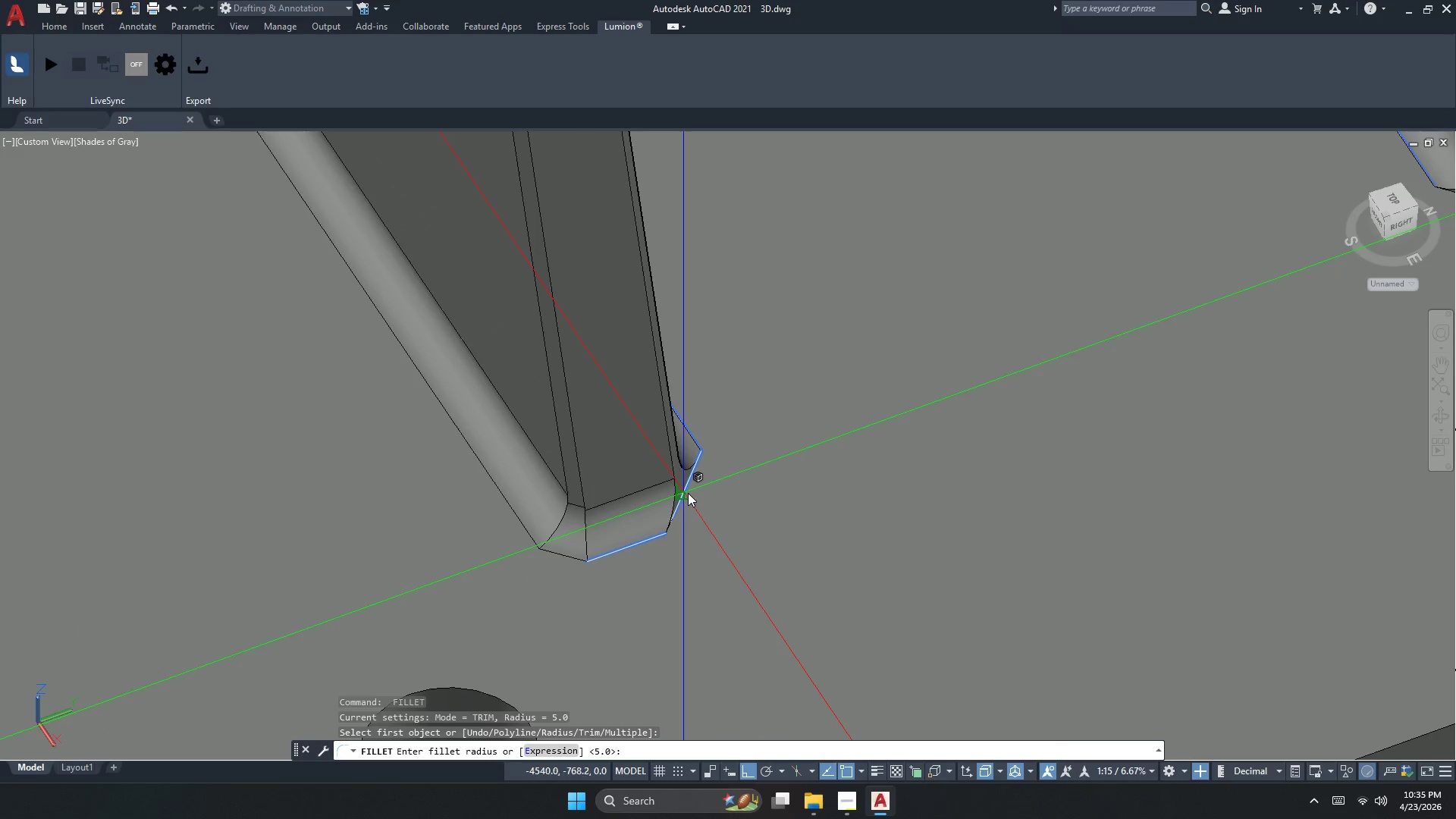 
key(Space)
 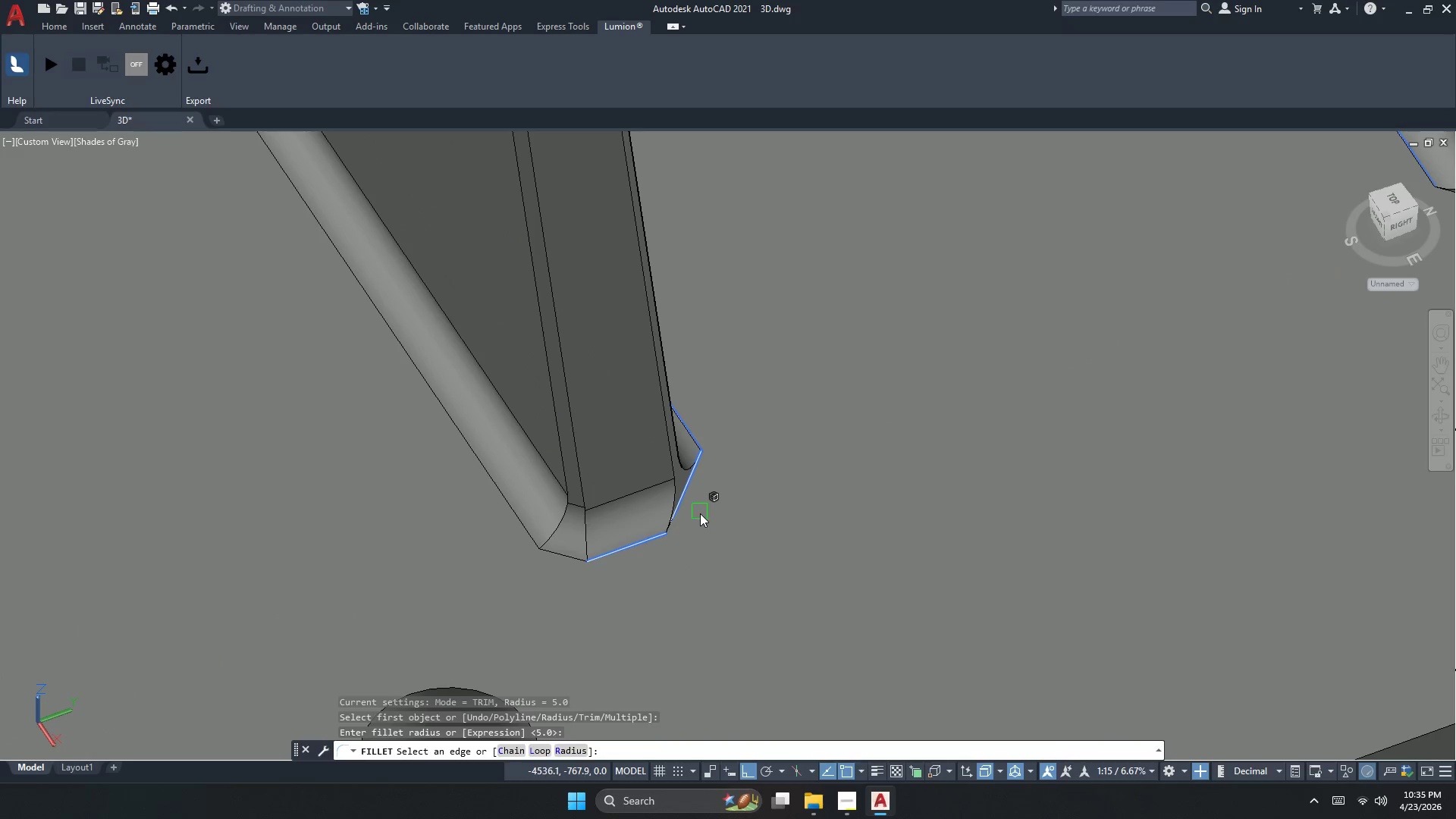 
key(Space)
 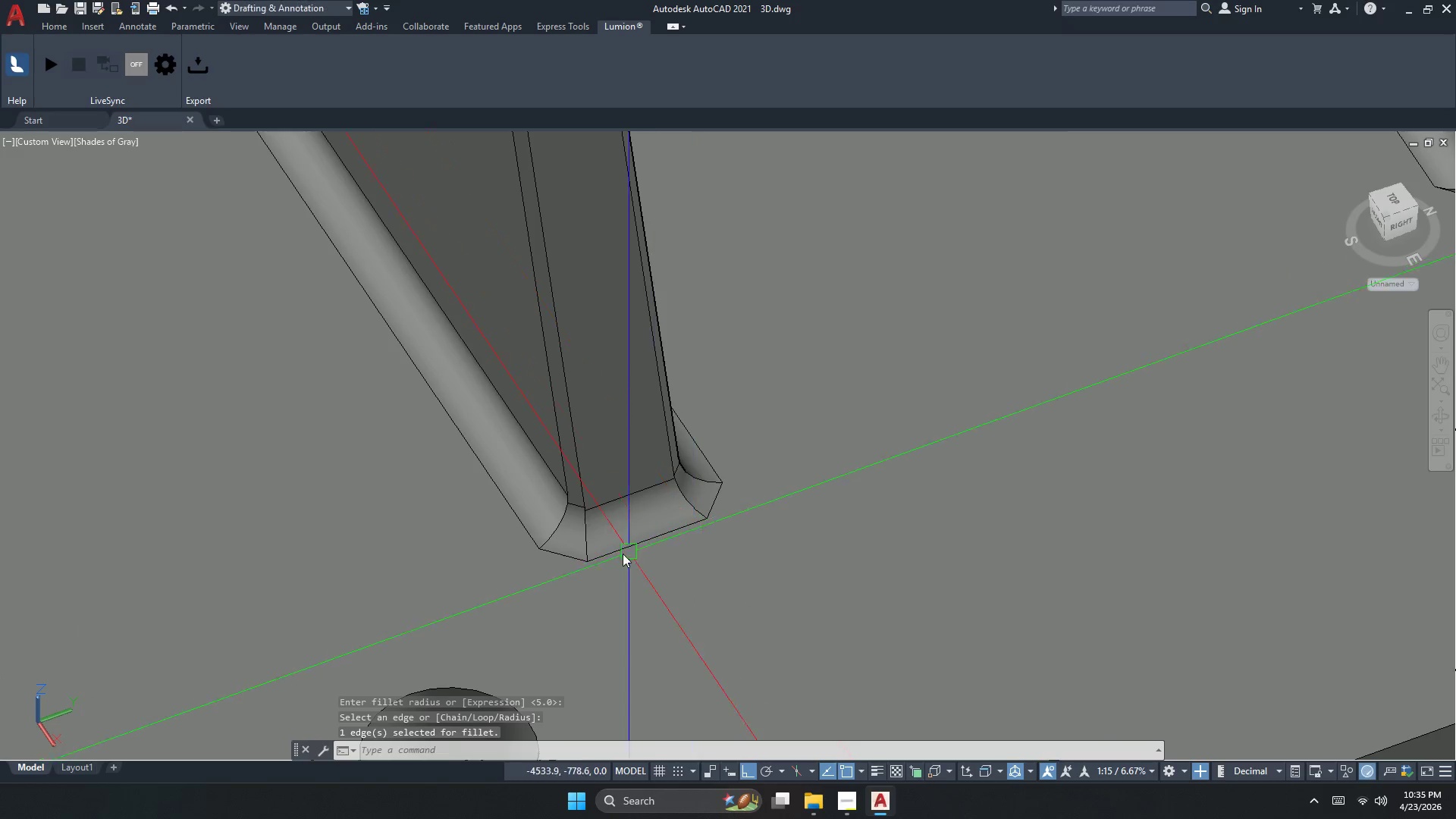 
key(Space)
 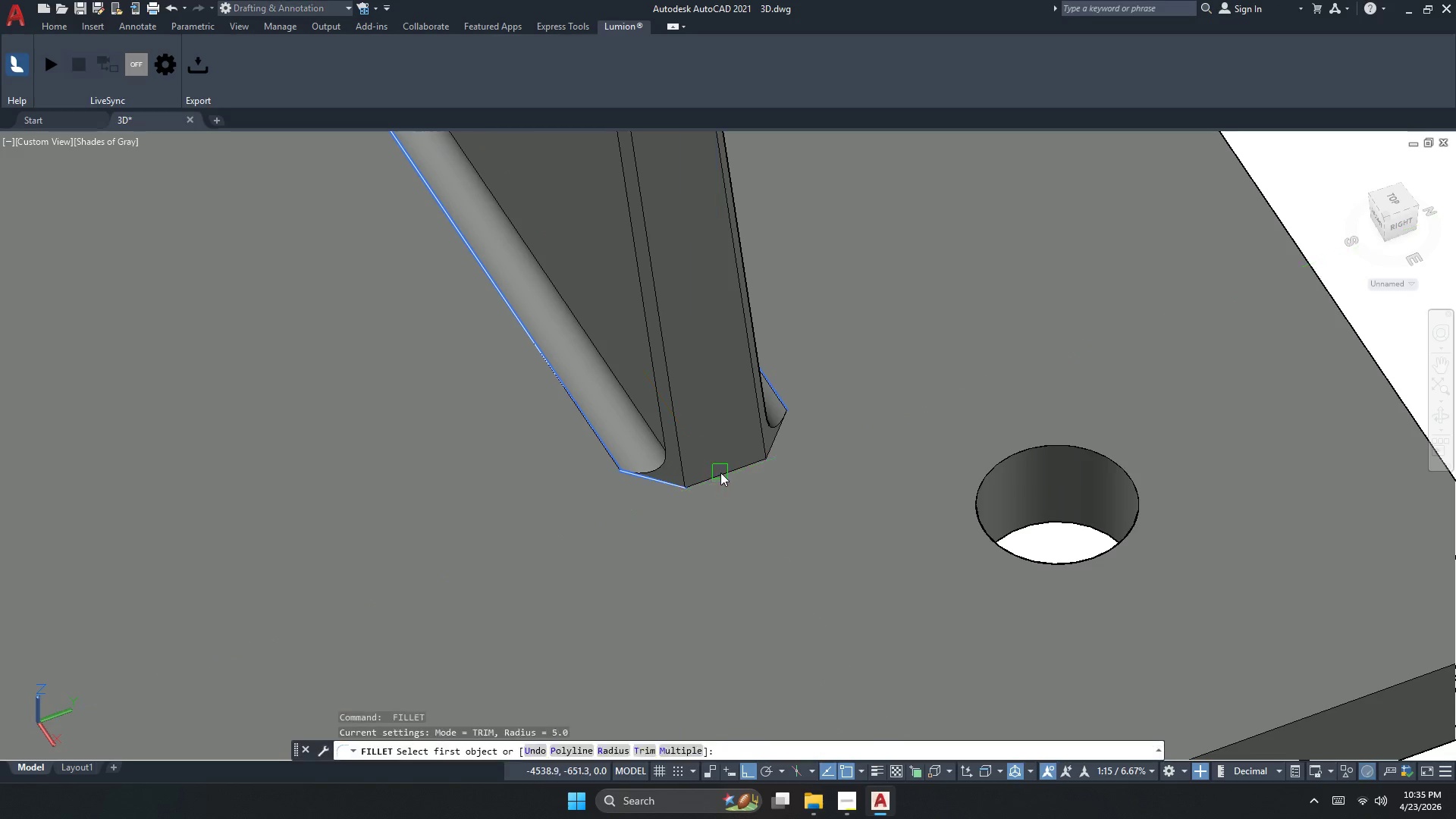 
scroll: coordinate [681, 494], scroll_direction: up, amount: 1.0
 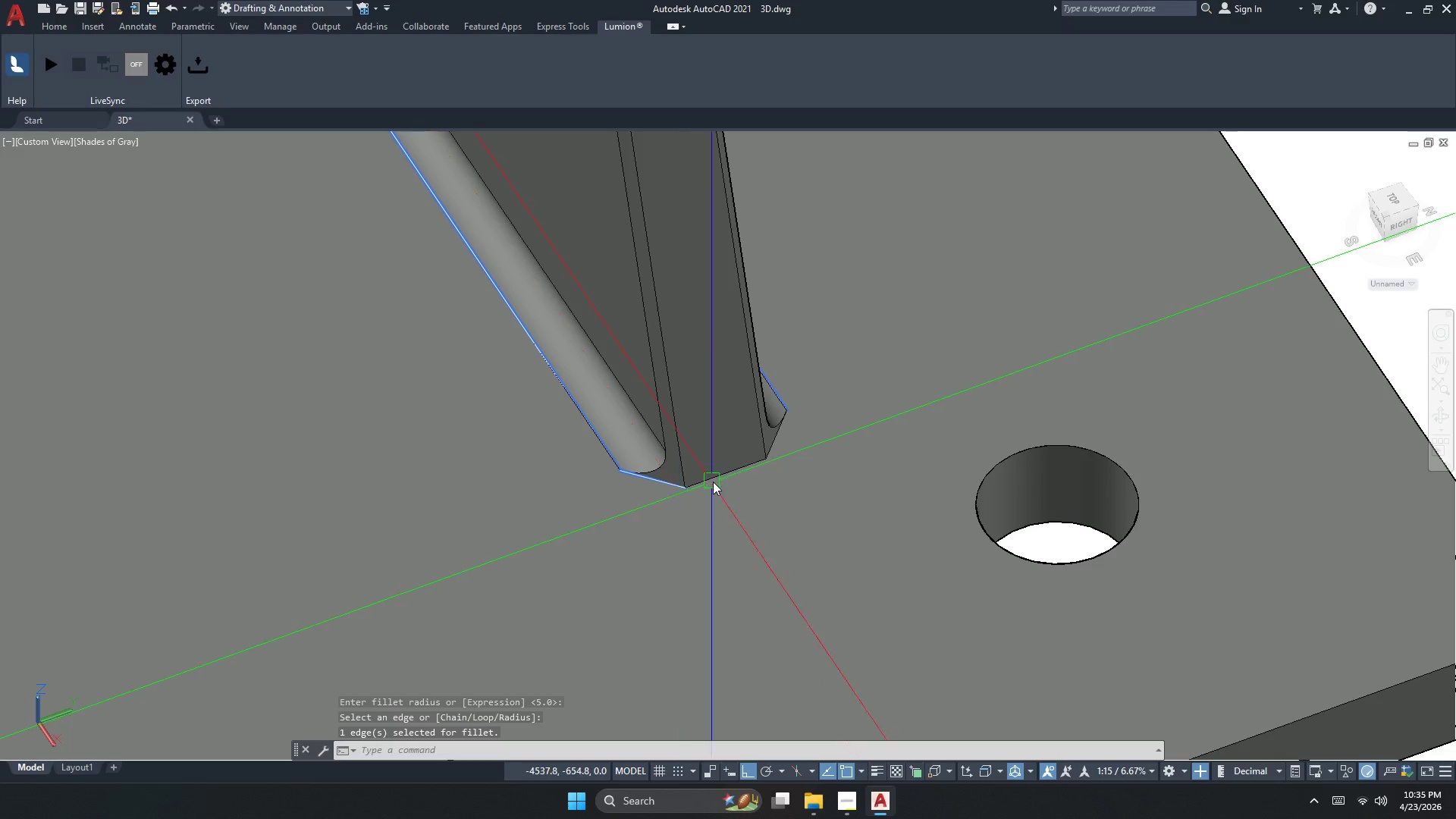 
left_click([720, 472])
 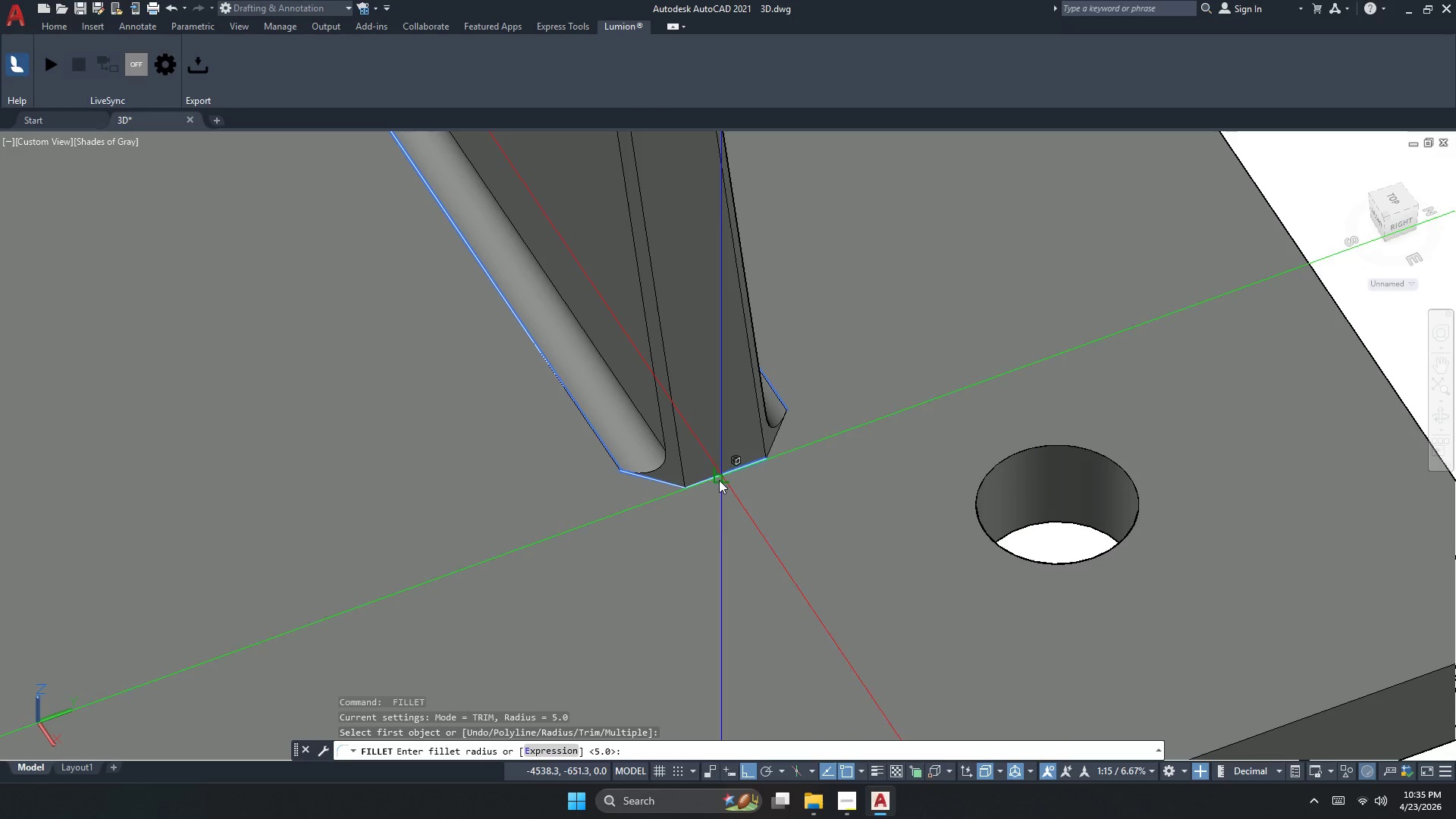 
key(Space)
 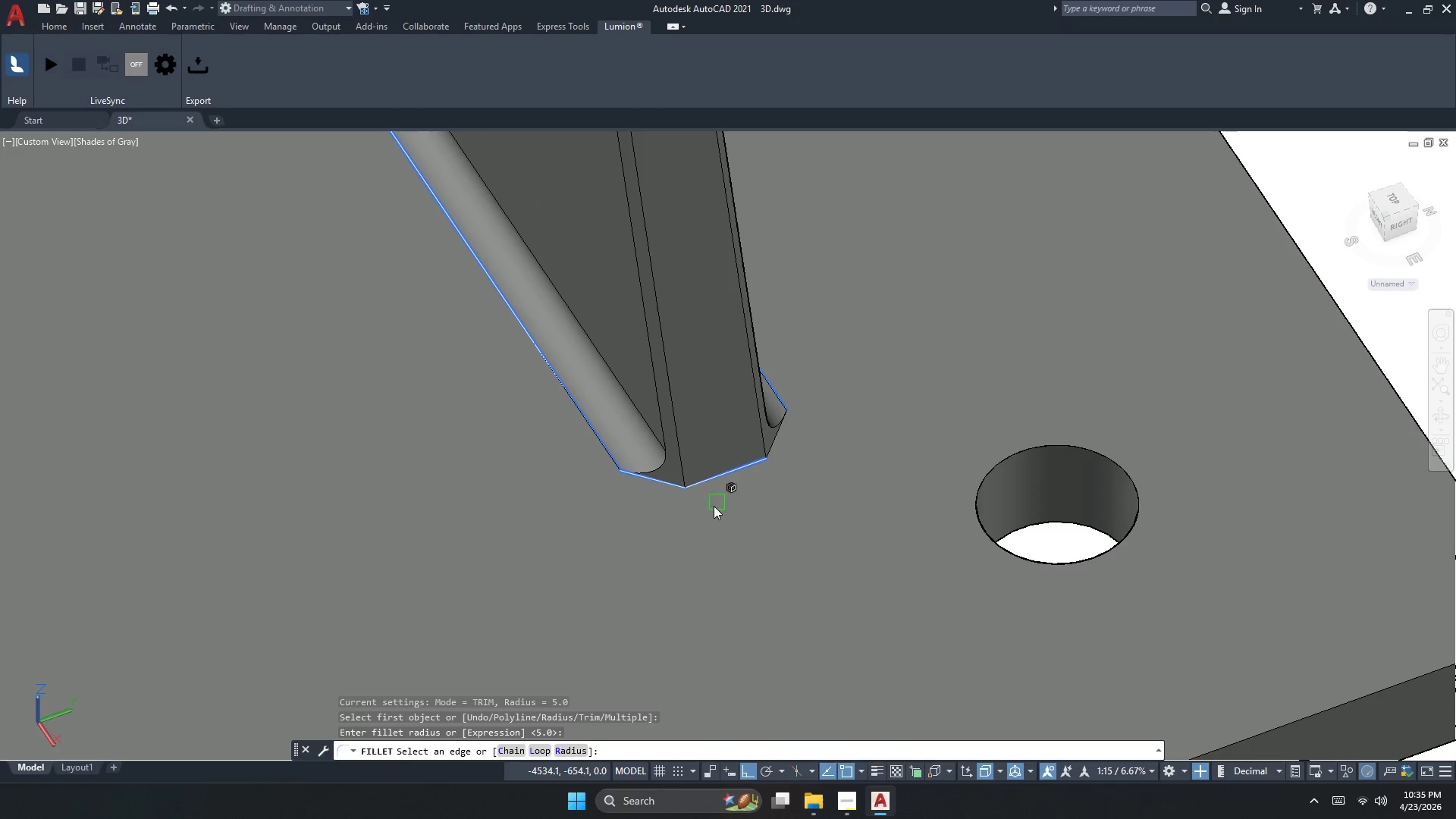 
key(Space)
 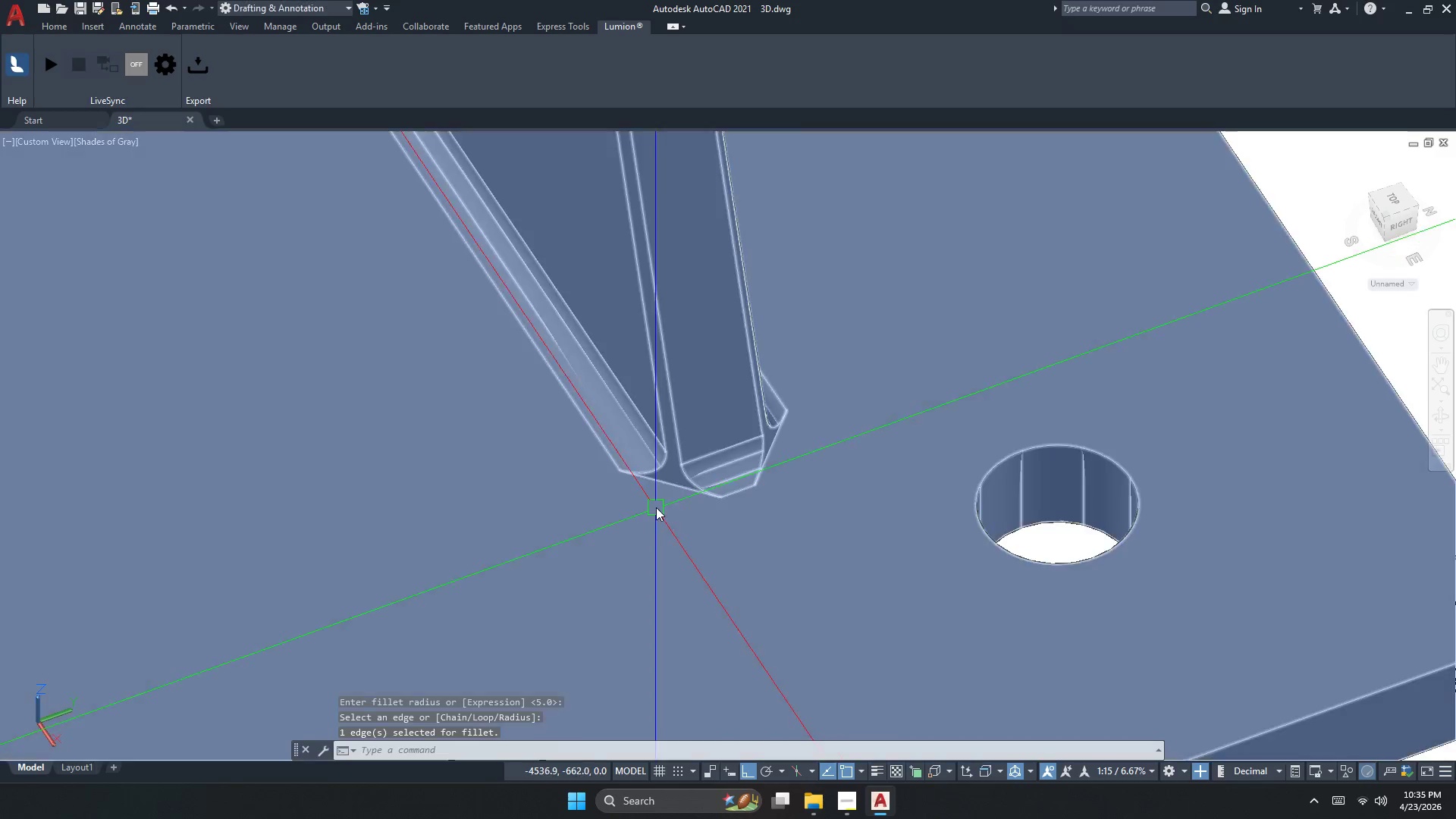 
key(Space)
 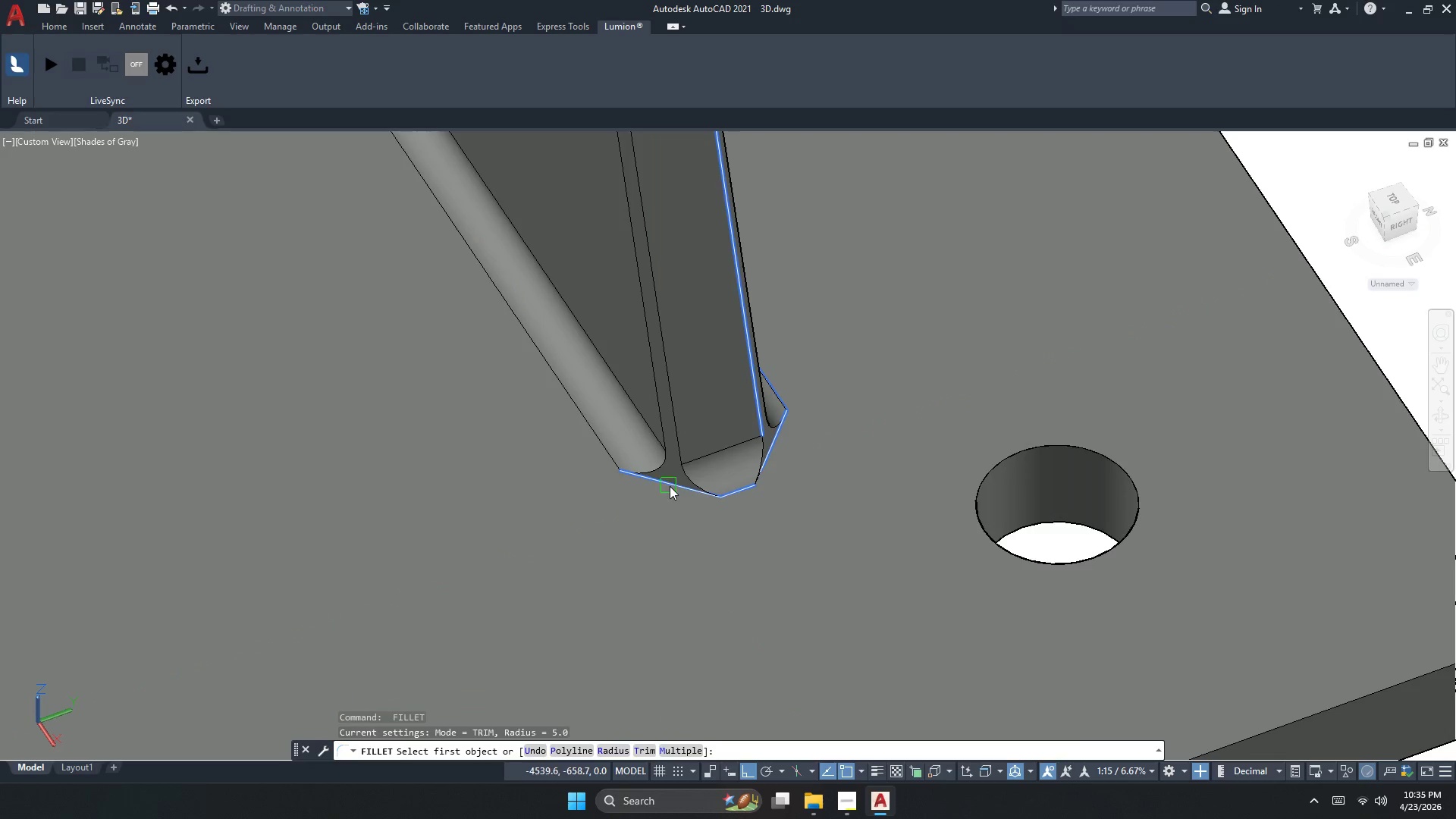 
left_click([671, 485])
 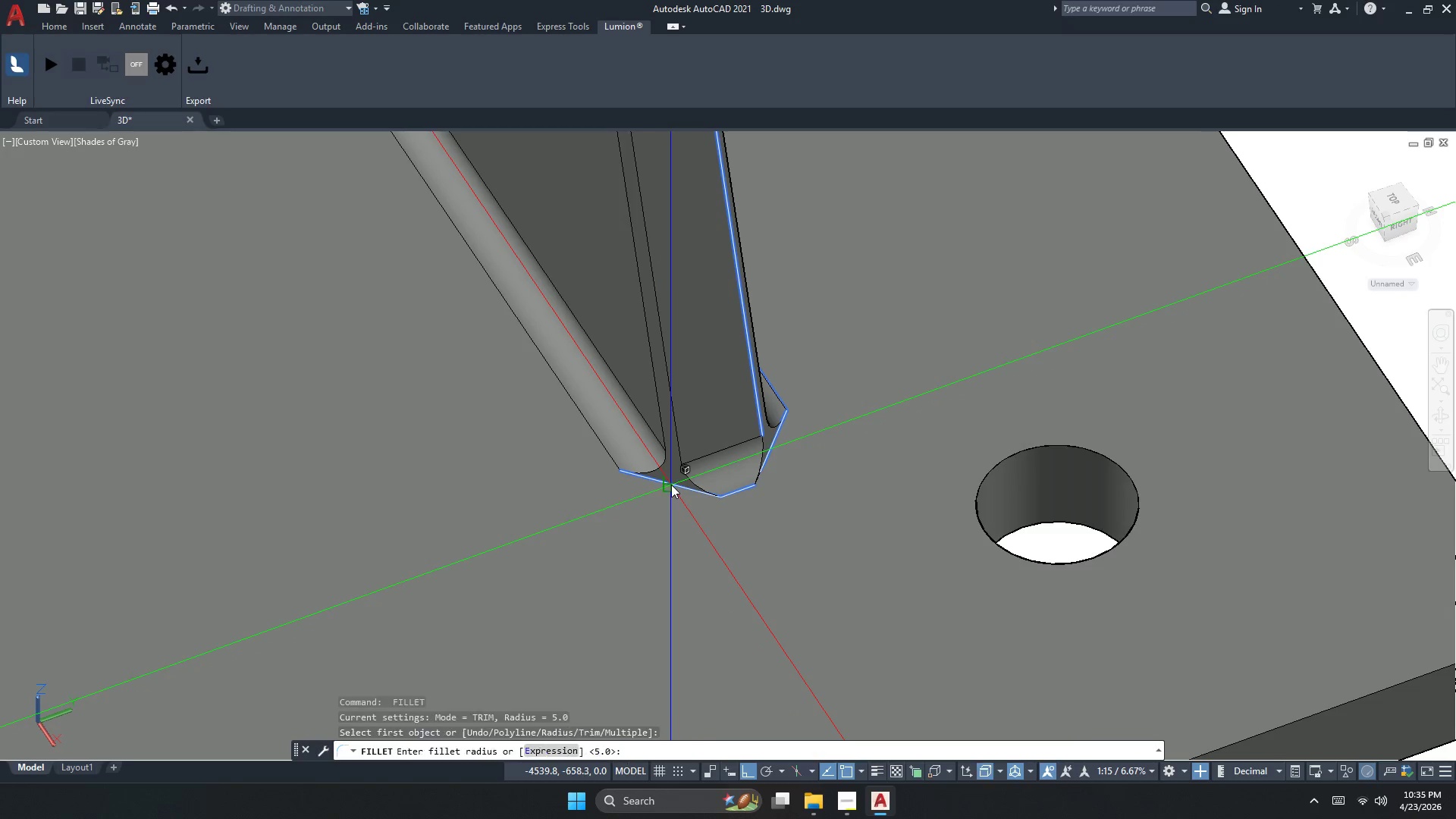 
key(Space)
 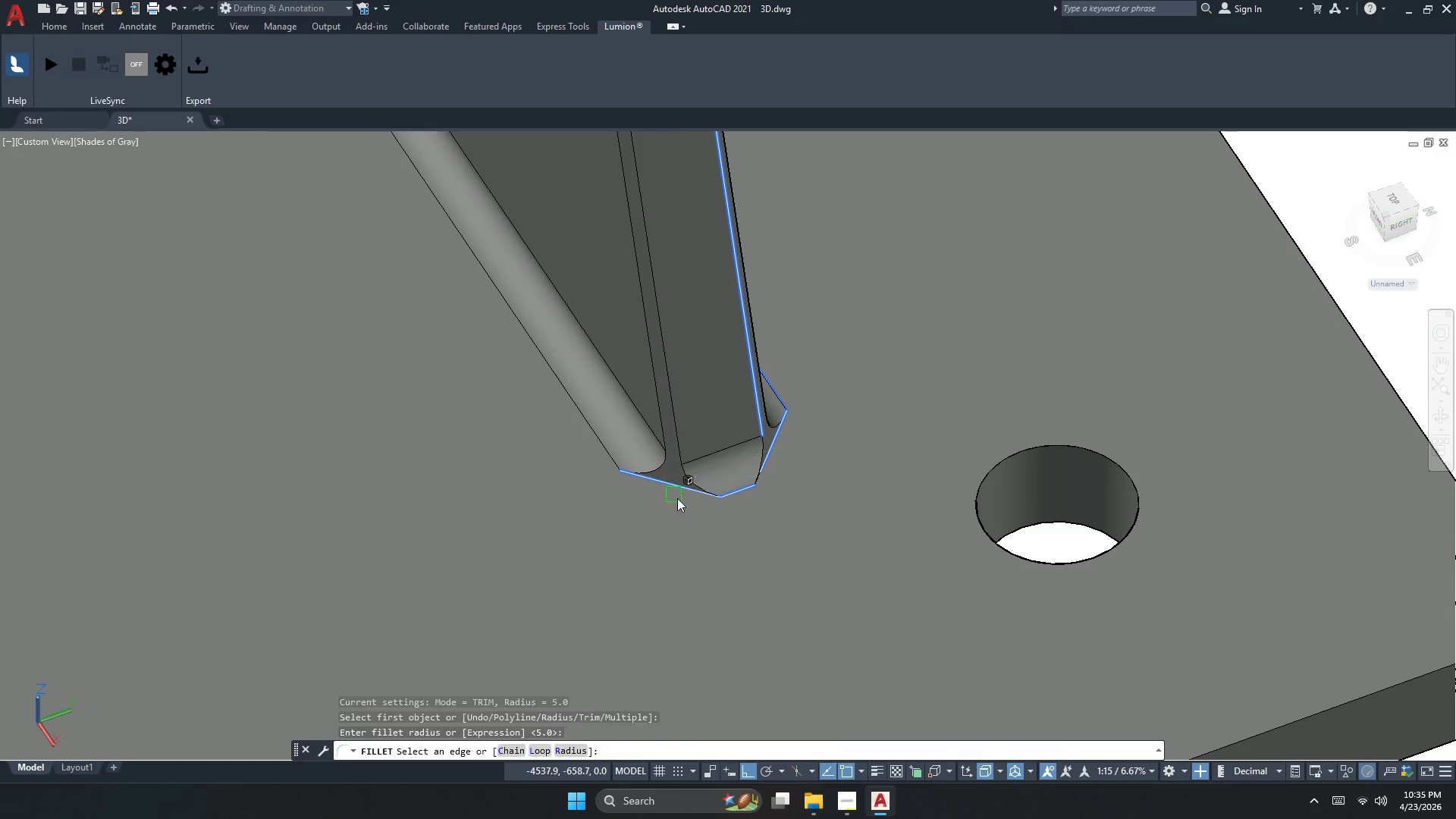 
key(Space)
 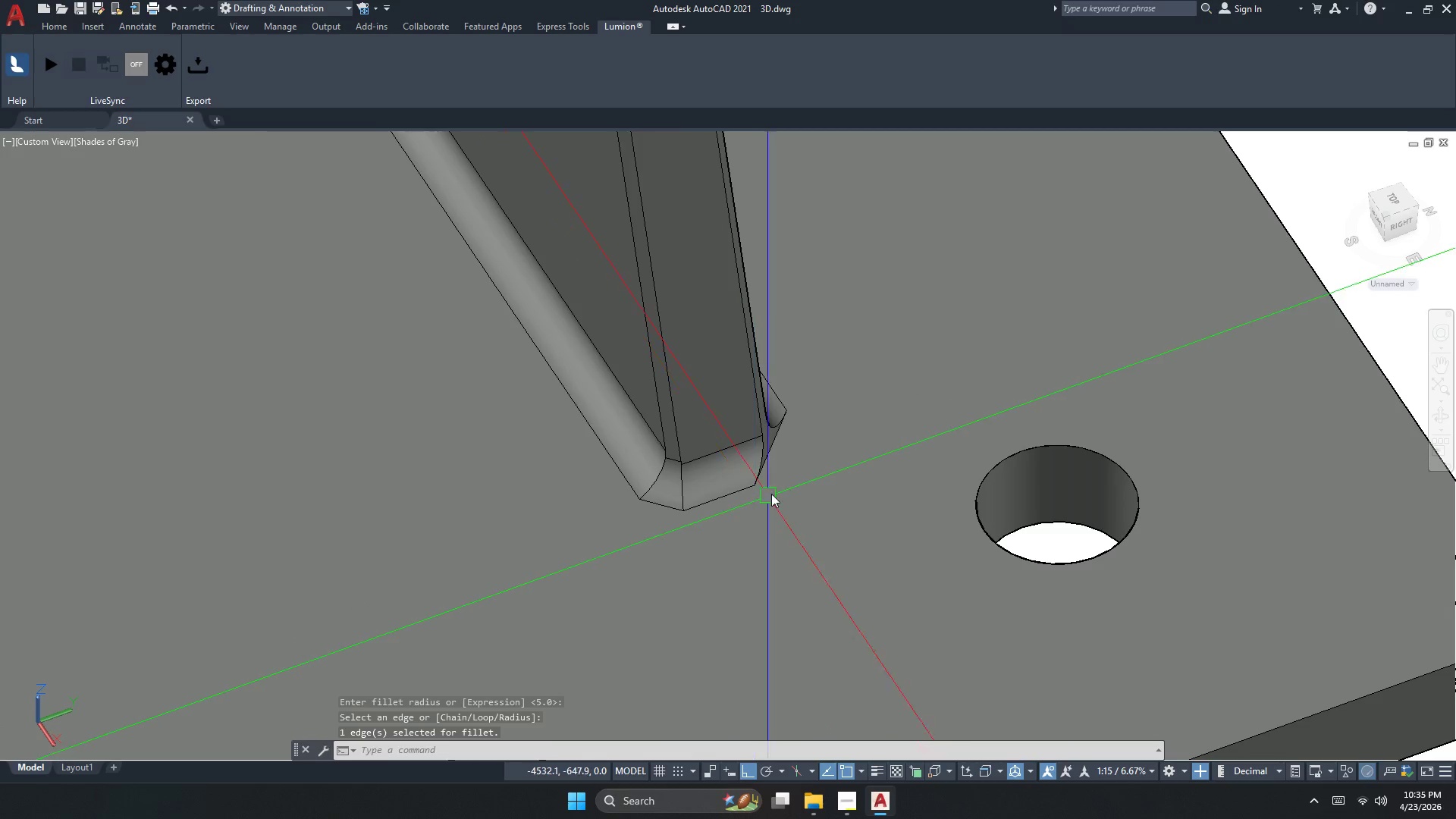 
key(Space)
 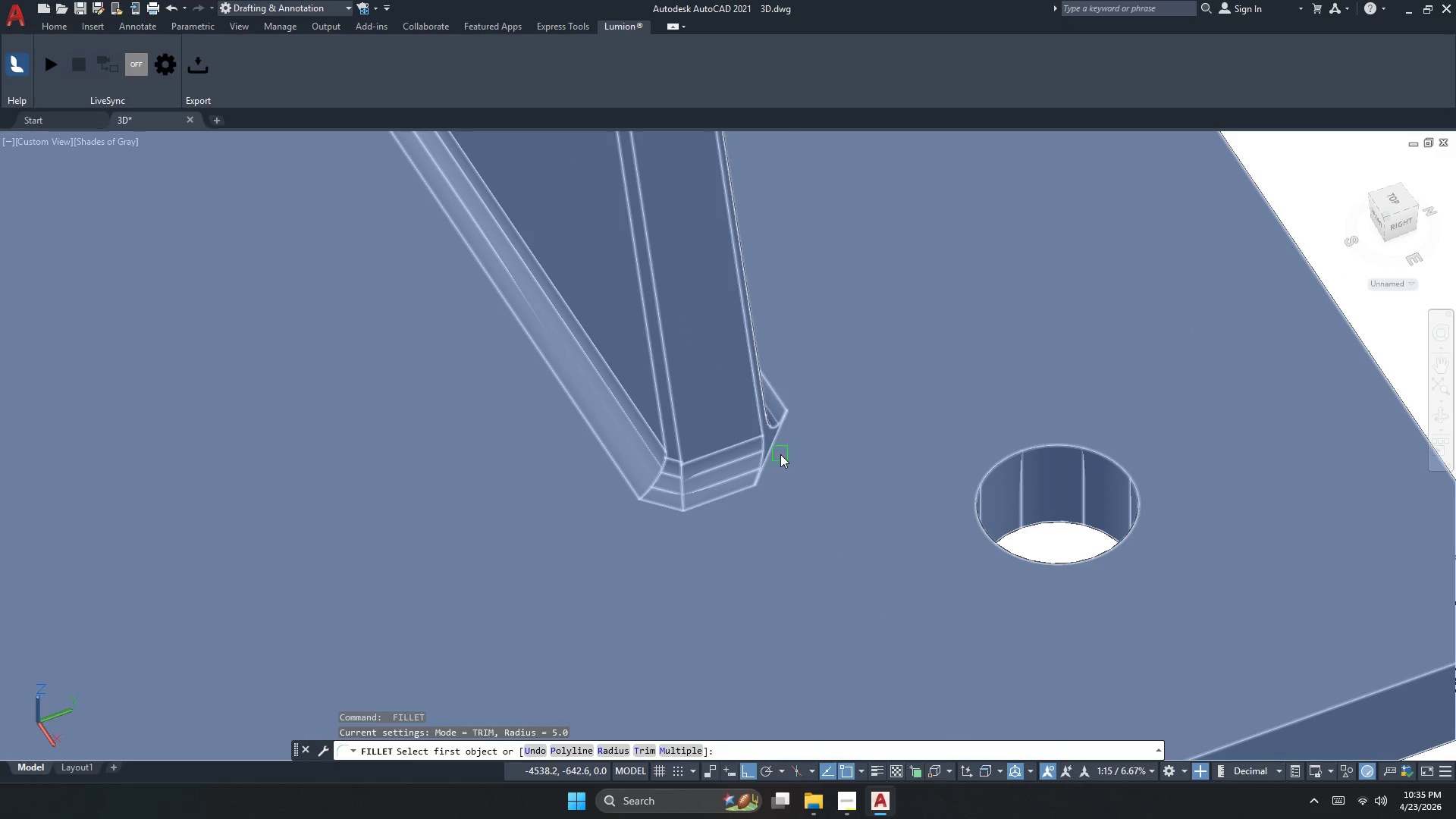 
left_click([780, 453])
 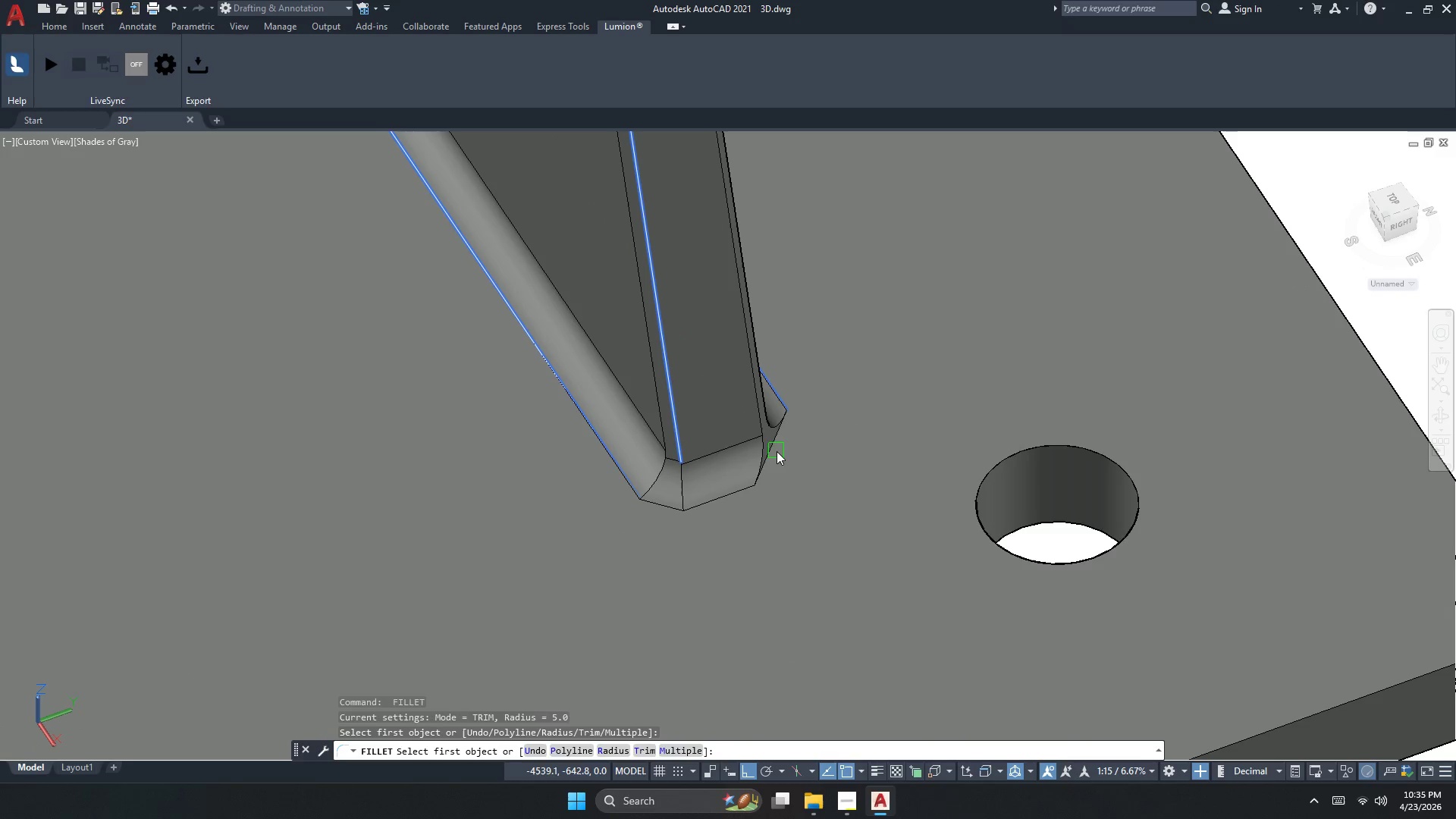 
left_click([777, 450])
 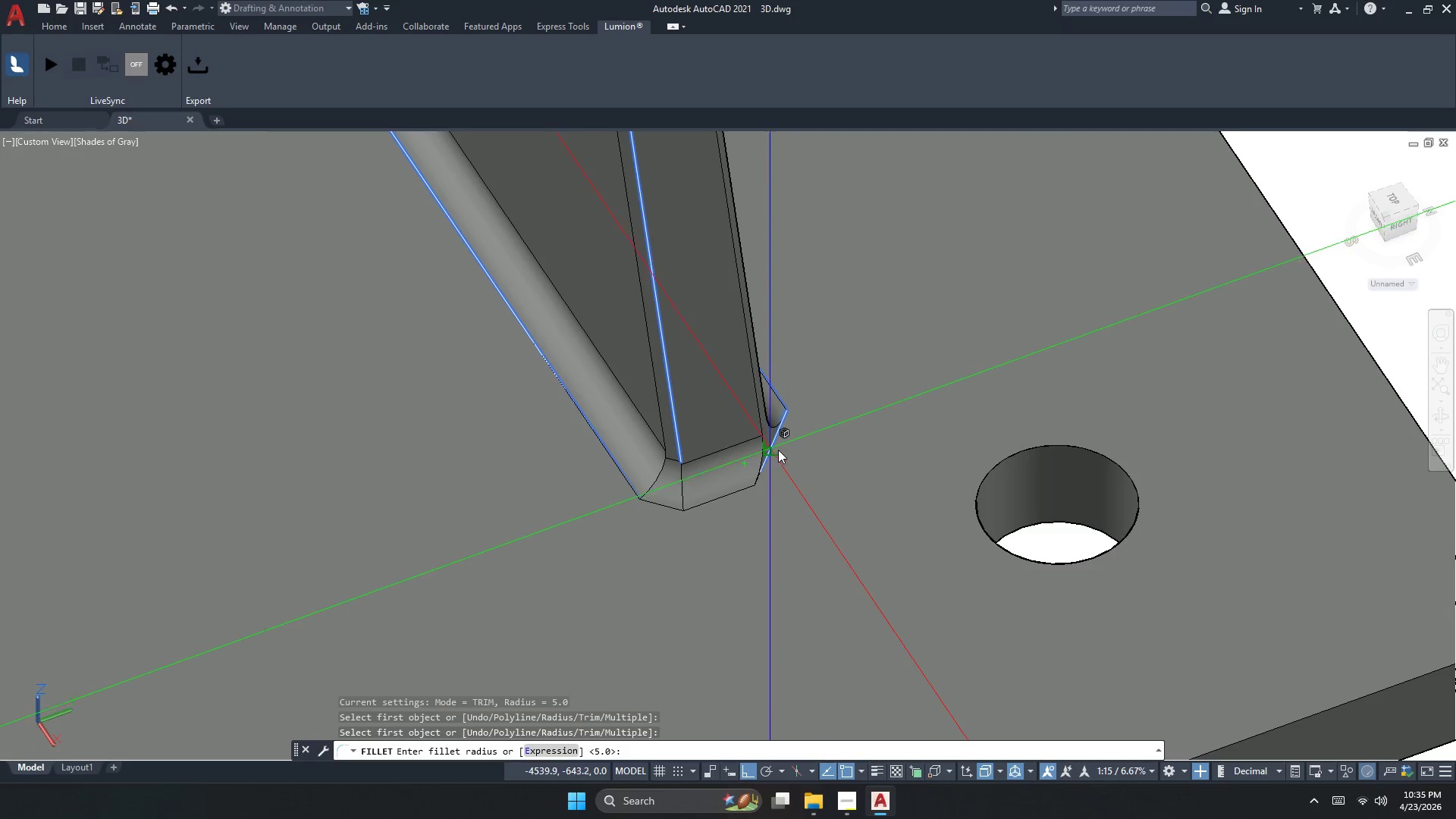 
key(Space)
 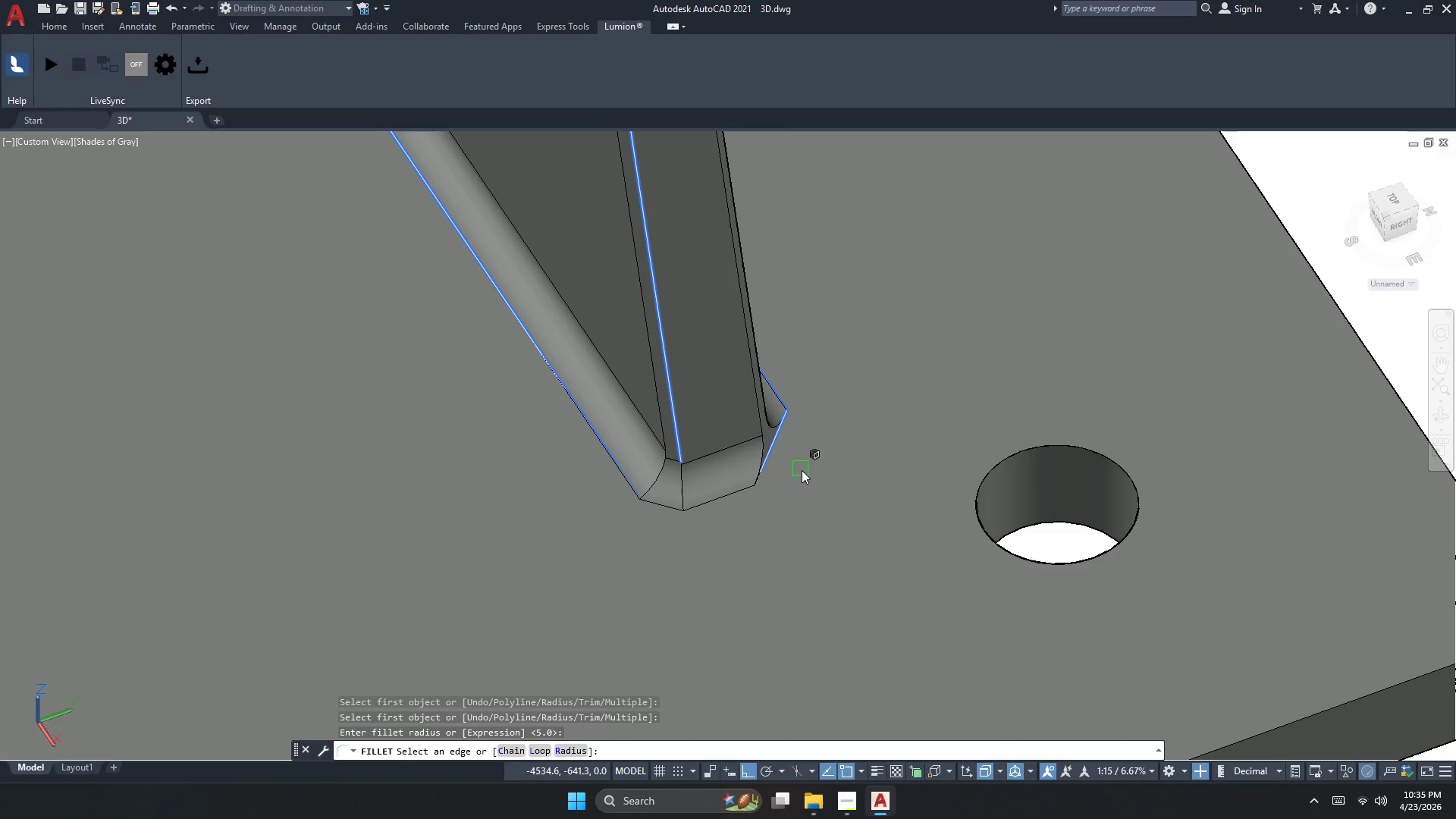 
key(Space)
 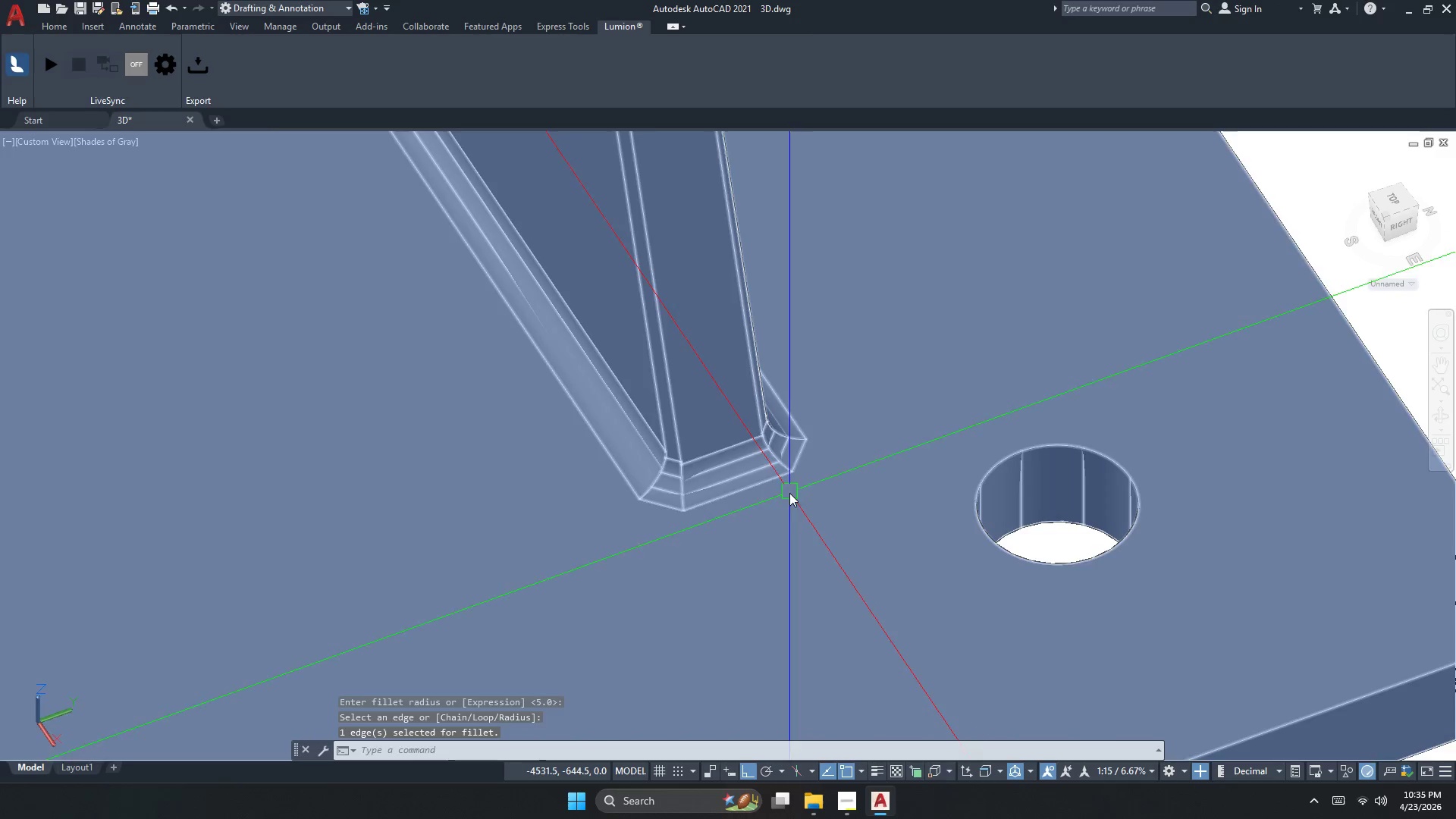 
key(Escape)
 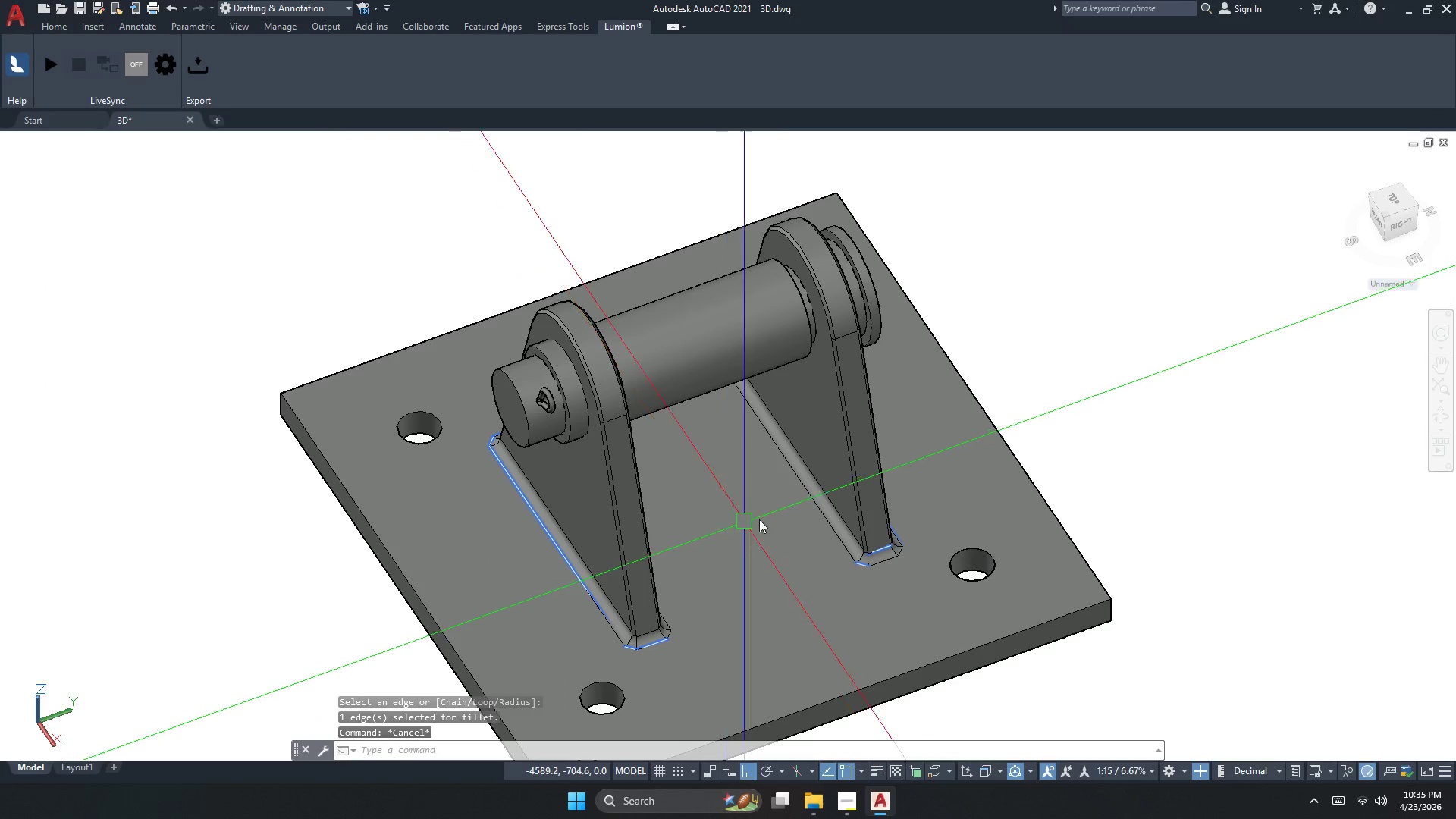 
left_click([890, 459])
 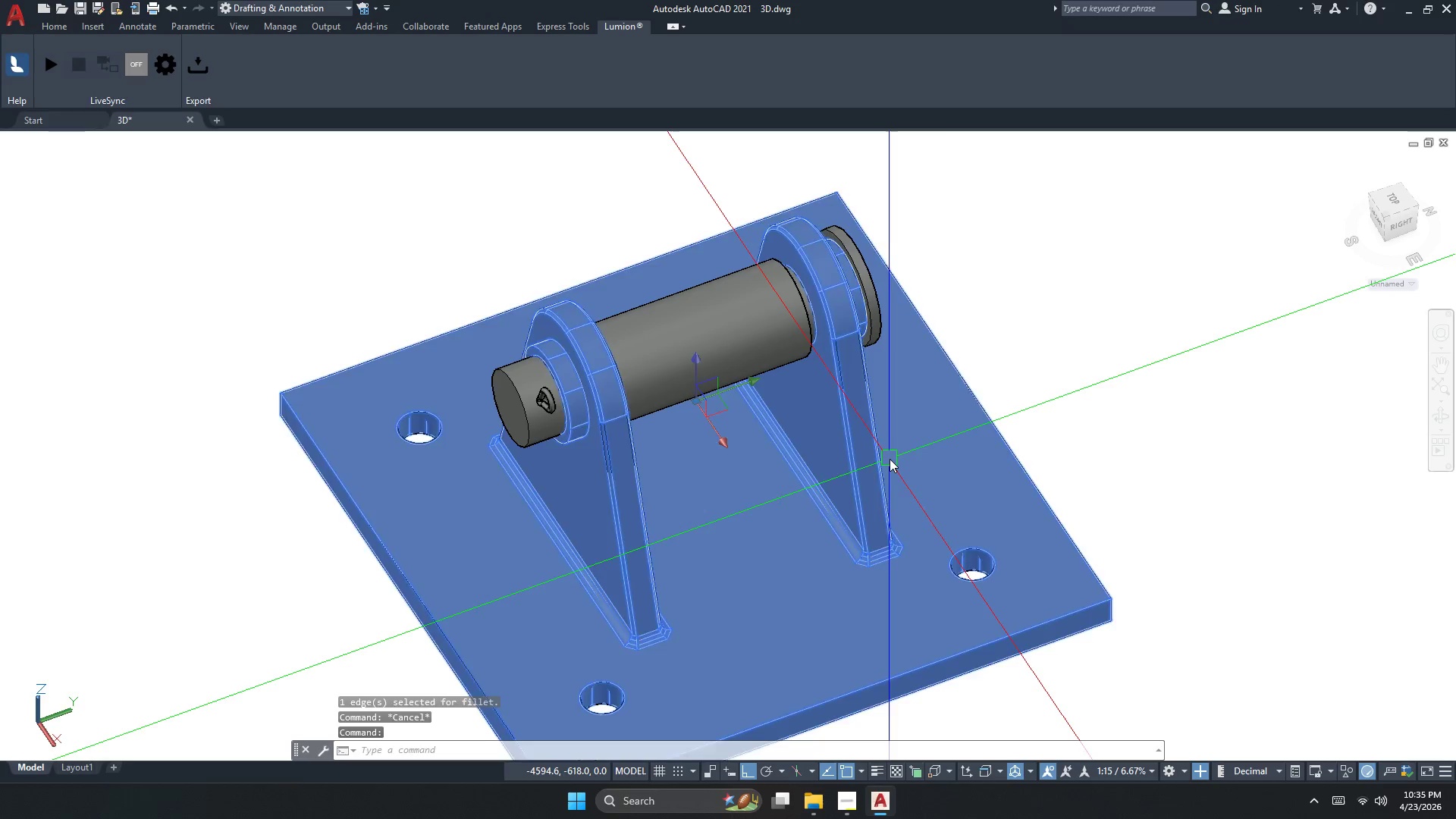 
scroll: coordinate [726, 526], scroll_direction: down, amount: 2.0
 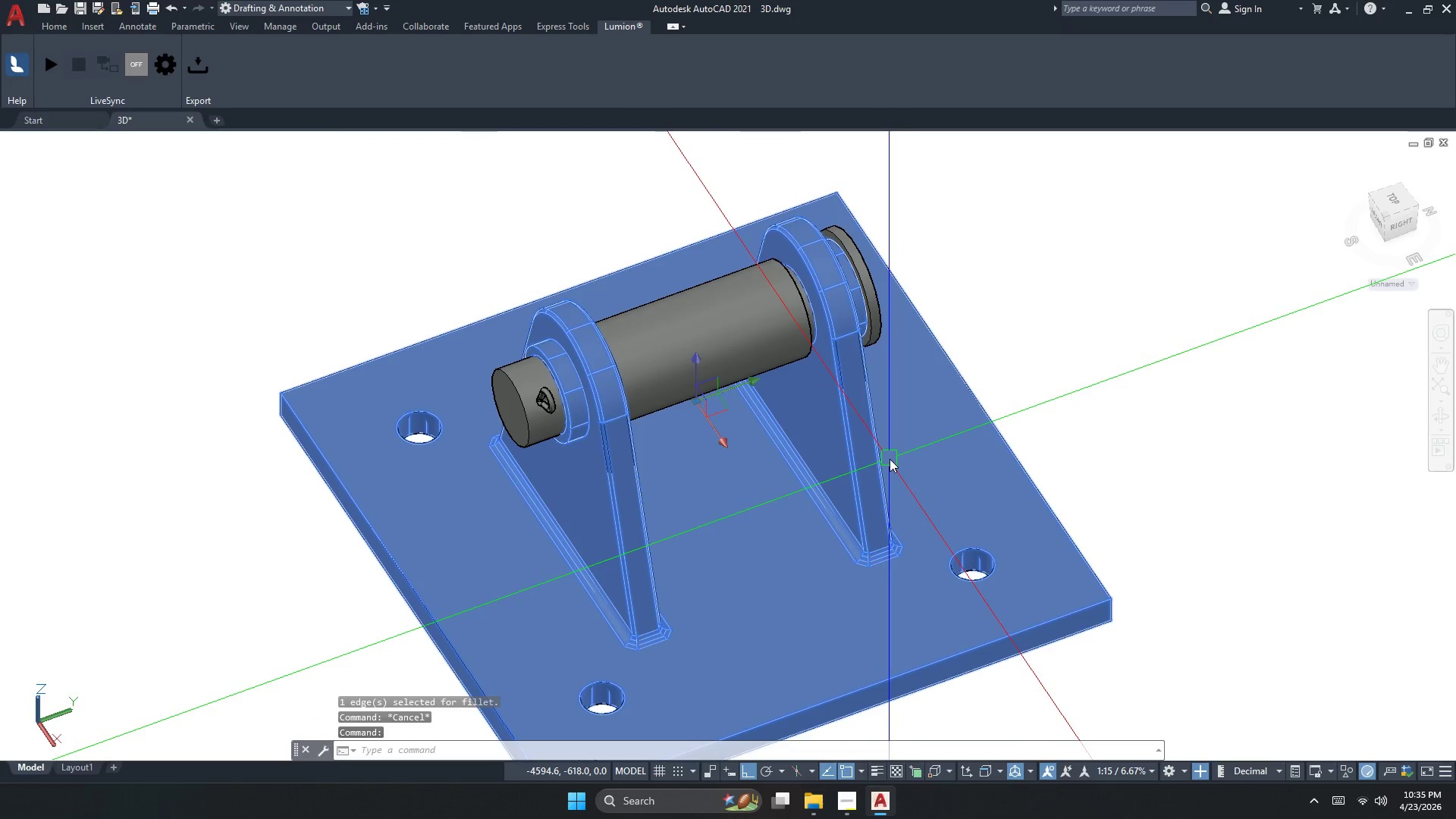 
key(Escape)
 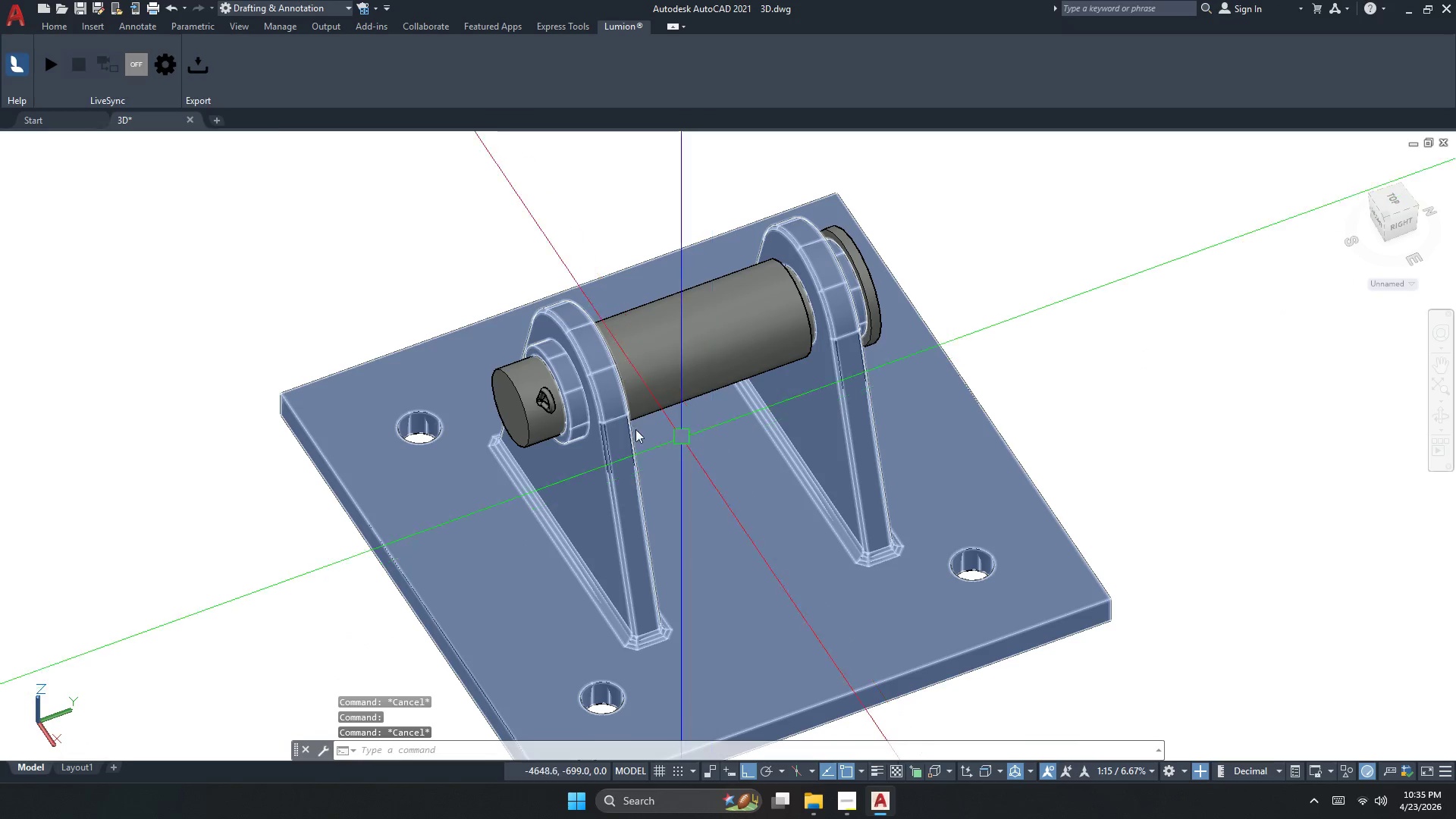 
scroll: coordinate [464, 411], scroll_direction: up, amount: 2.0
 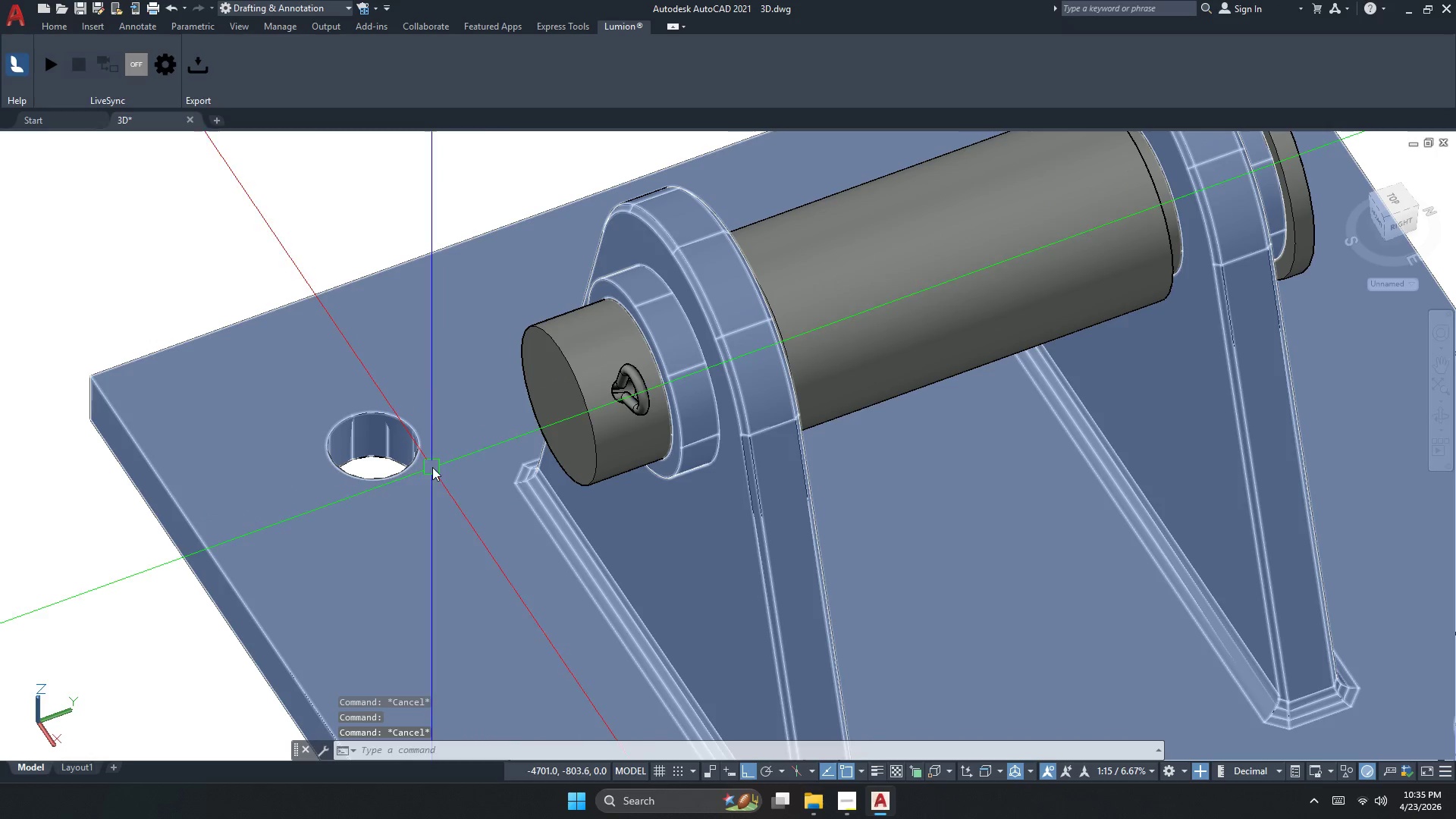 
scroll: coordinate [494, 502], scroll_direction: down, amount: 2.0
 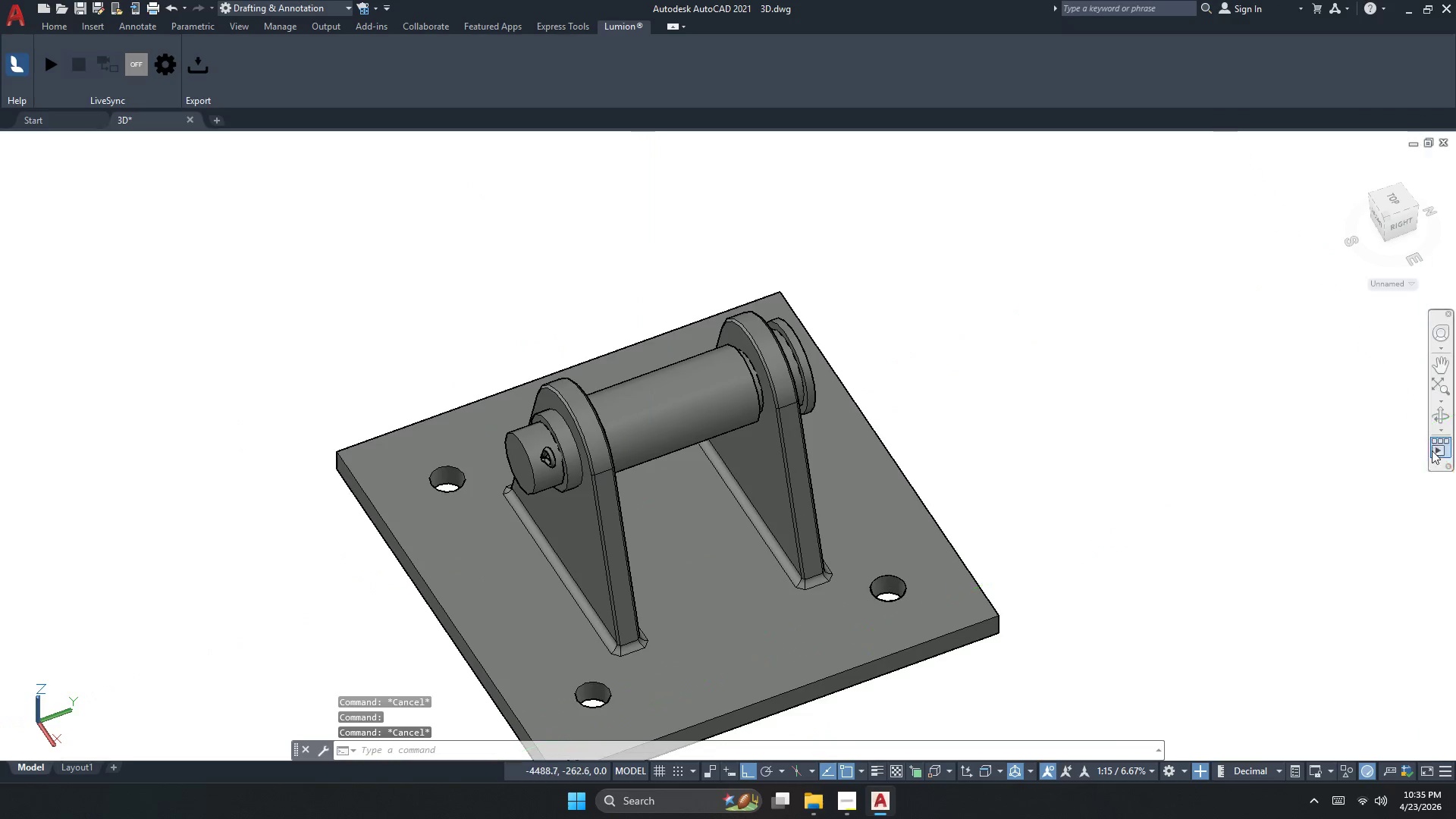 
left_click([1442, 407])
 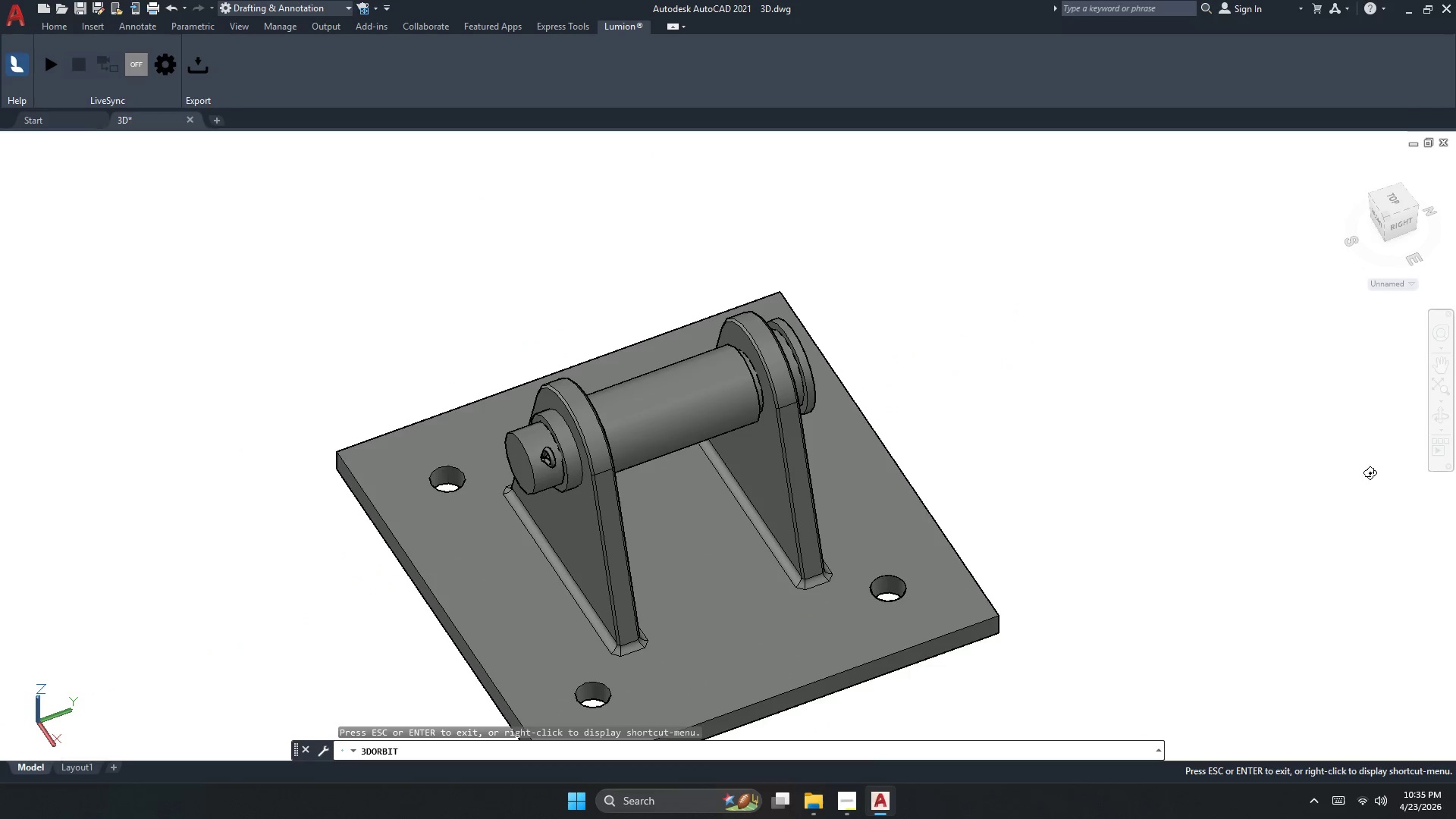 
left_click_drag(start_coordinate=[1326, 504], to_coordinate=[1079, 427])
 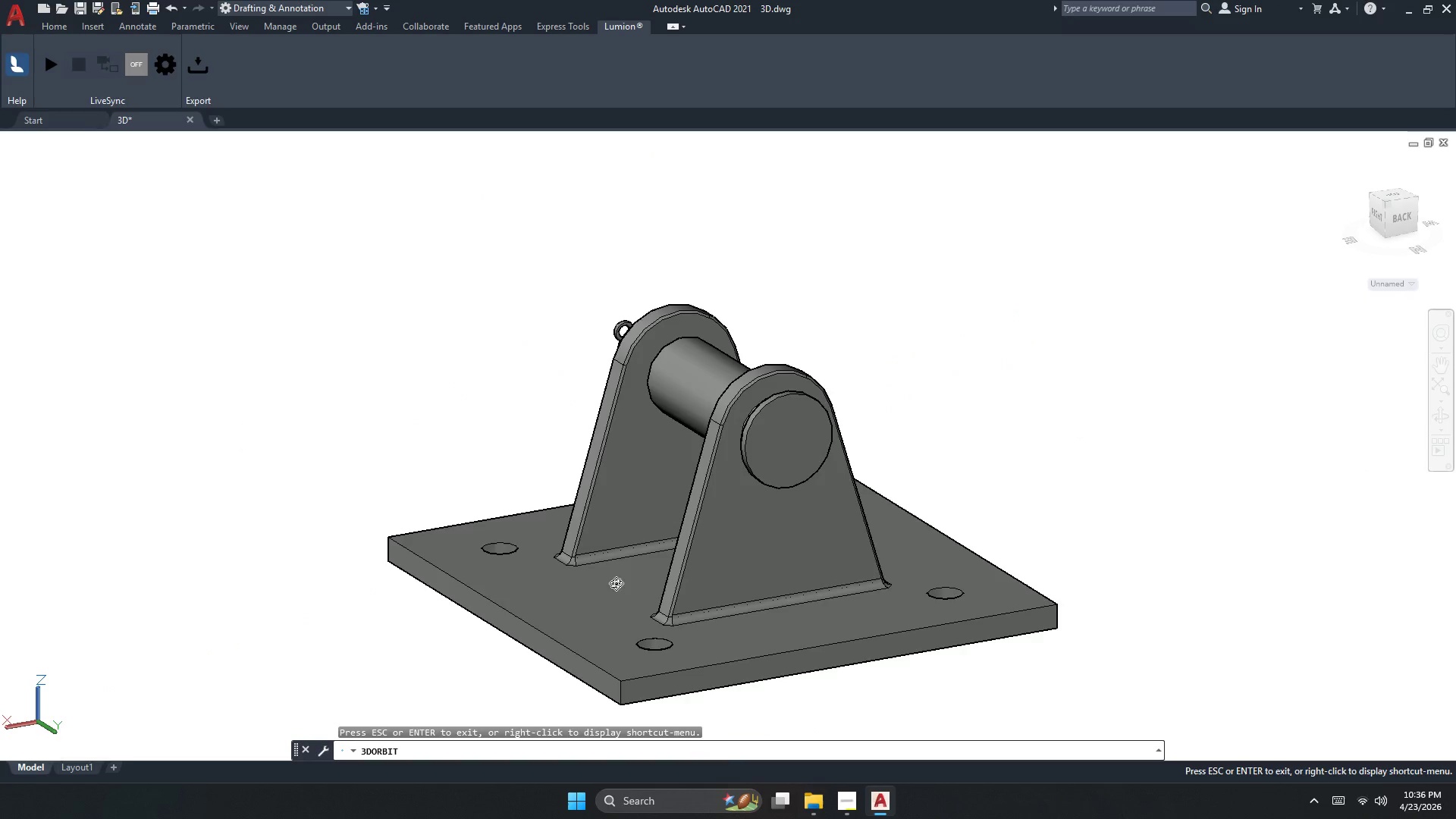 
scroll: coordinate [629, 567], scroll_direction: up, amount: 2.0
 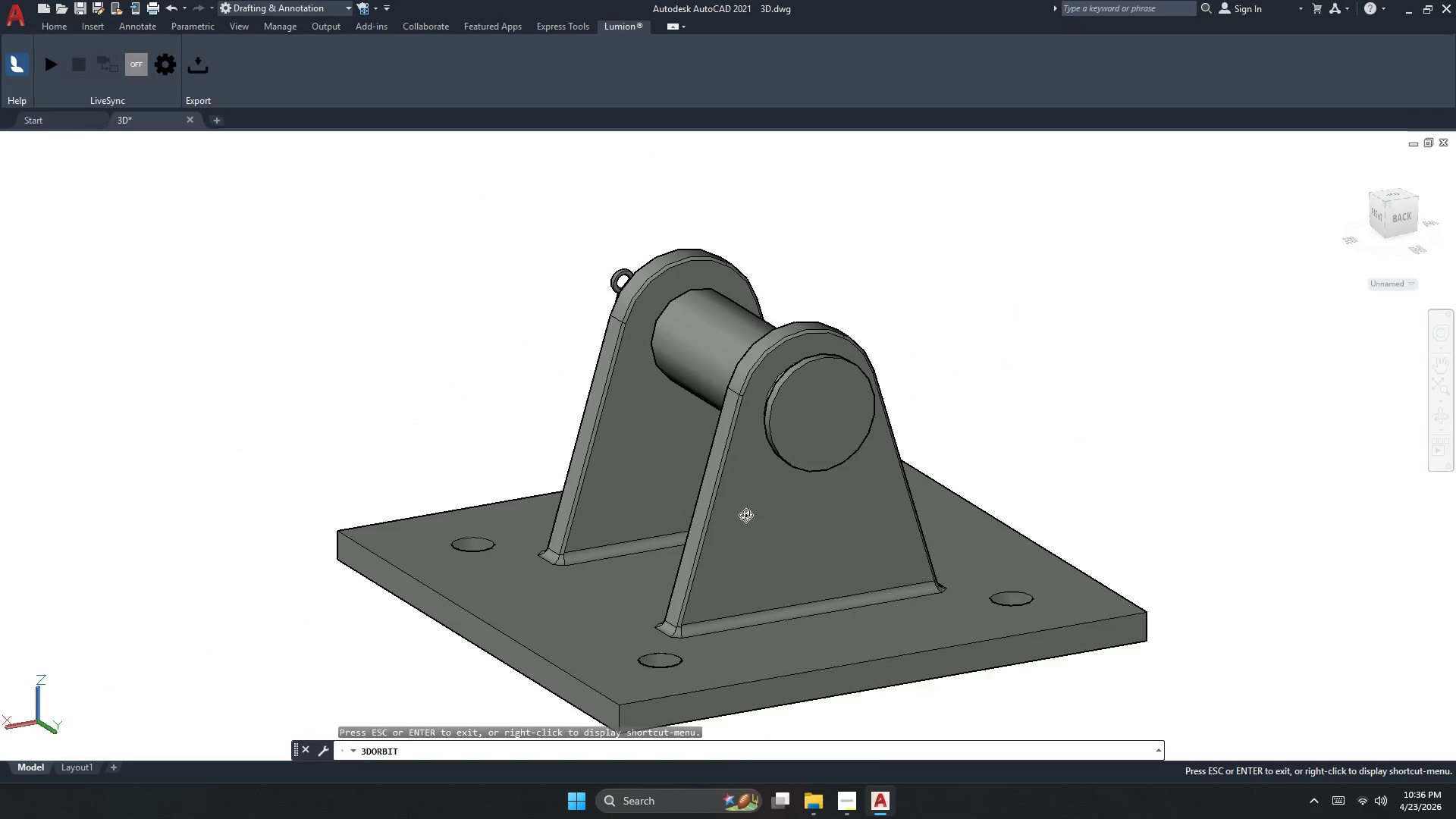 
left_click_drag(start_coordinate=[792, 516], to_coordinate=[1053, 466])
 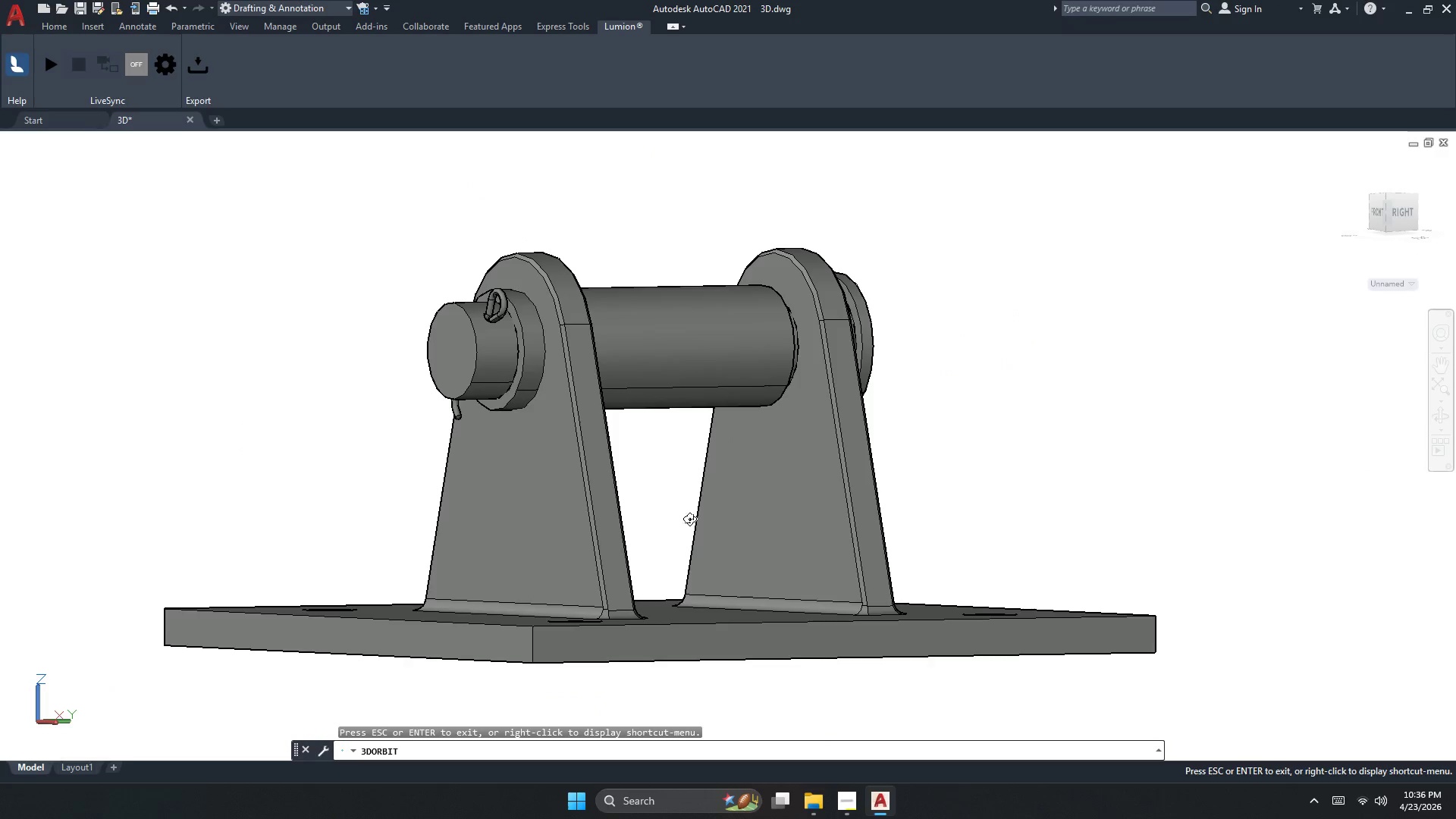 
scroll: coordinate [744, 522], scroll_direction: up, amount: 2.0
 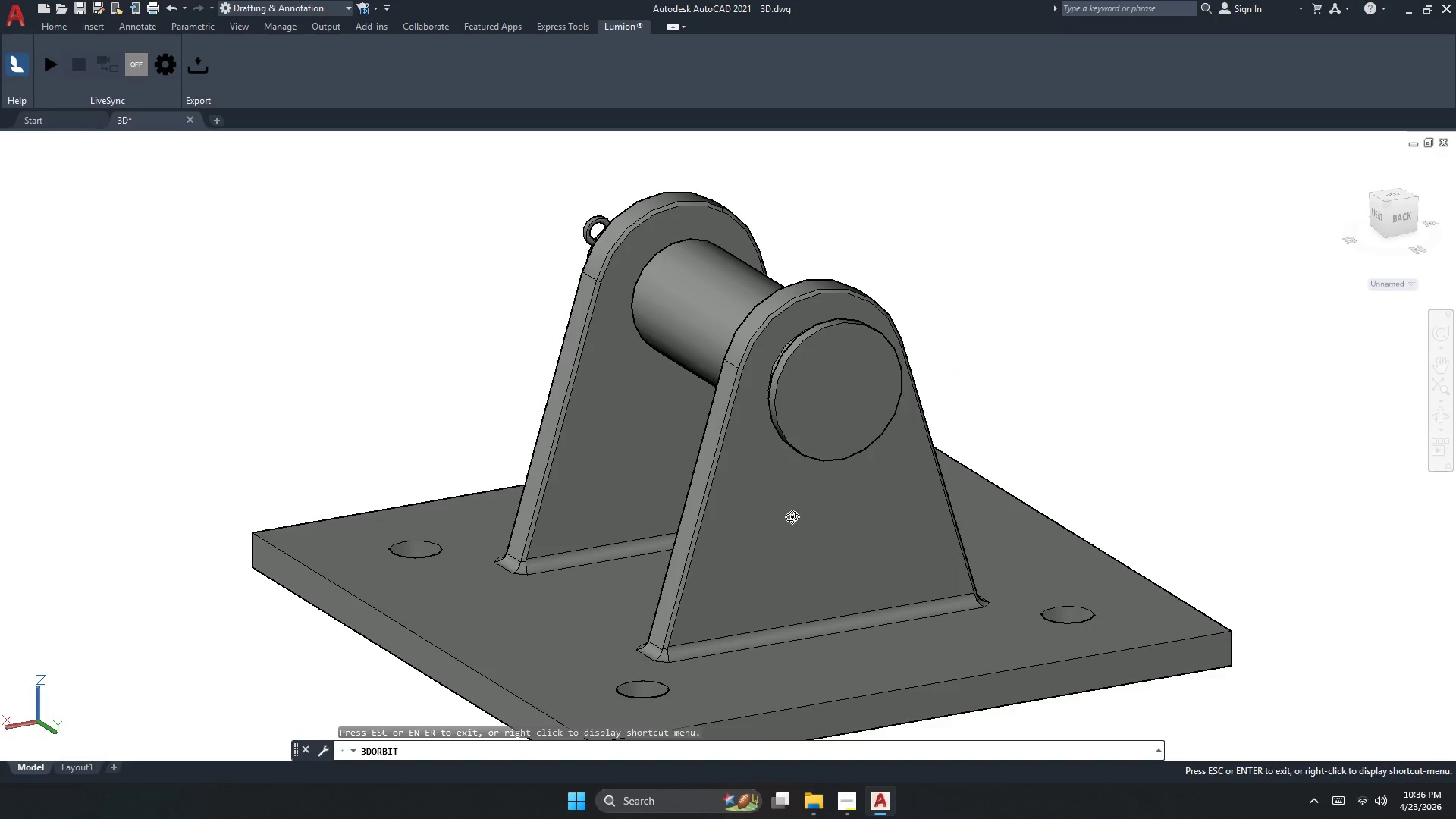 
left_click_drag(start_coordinate=[678, 522], to_coordinate=[901, 504])
 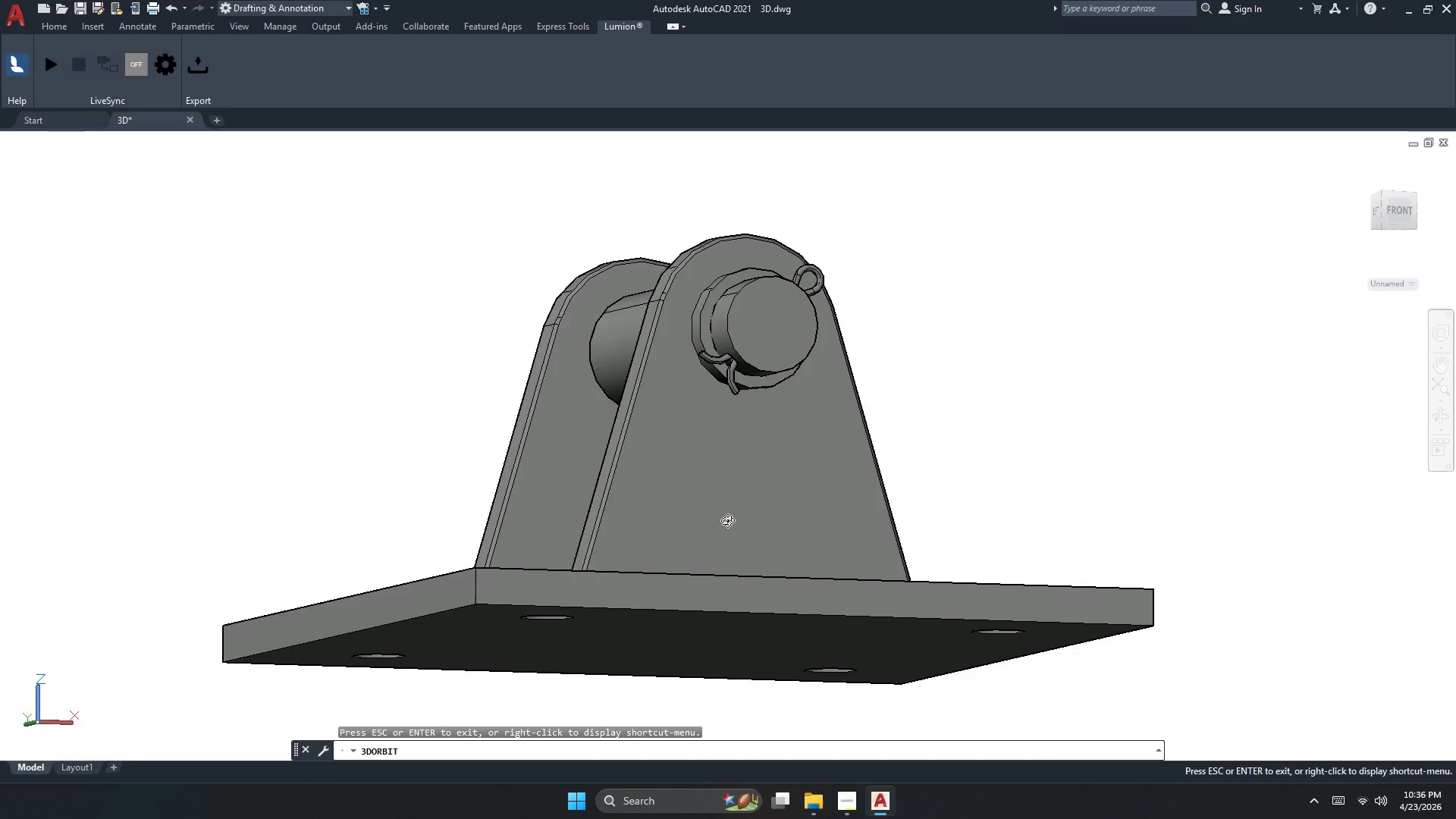 
left_click_drag(start_coordinate=[727, 520], to_coordinate=[883, 661])
 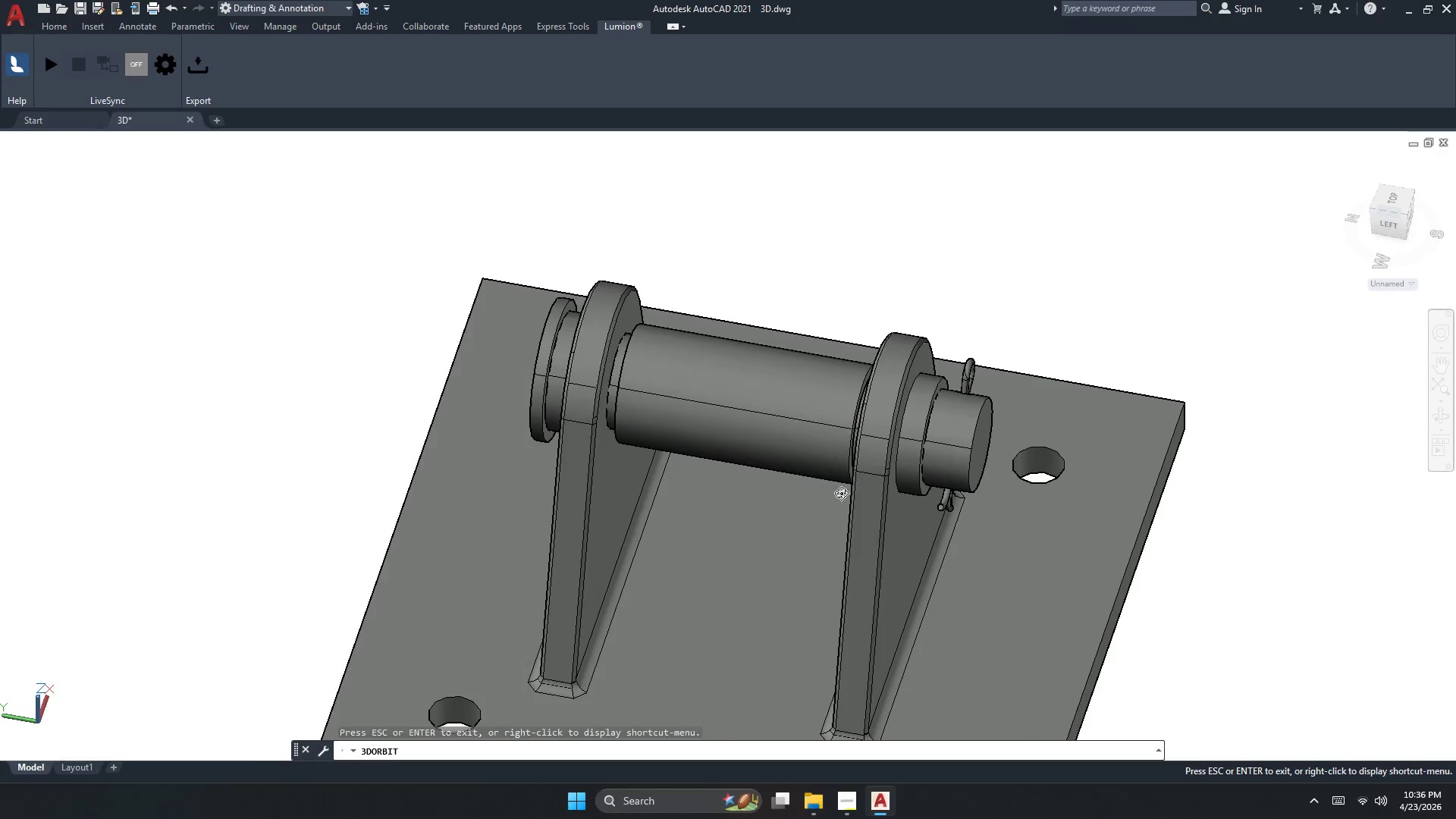 
left_click_drag(start_coordinate=[911, 421], to_coordinate=[944, 440])
 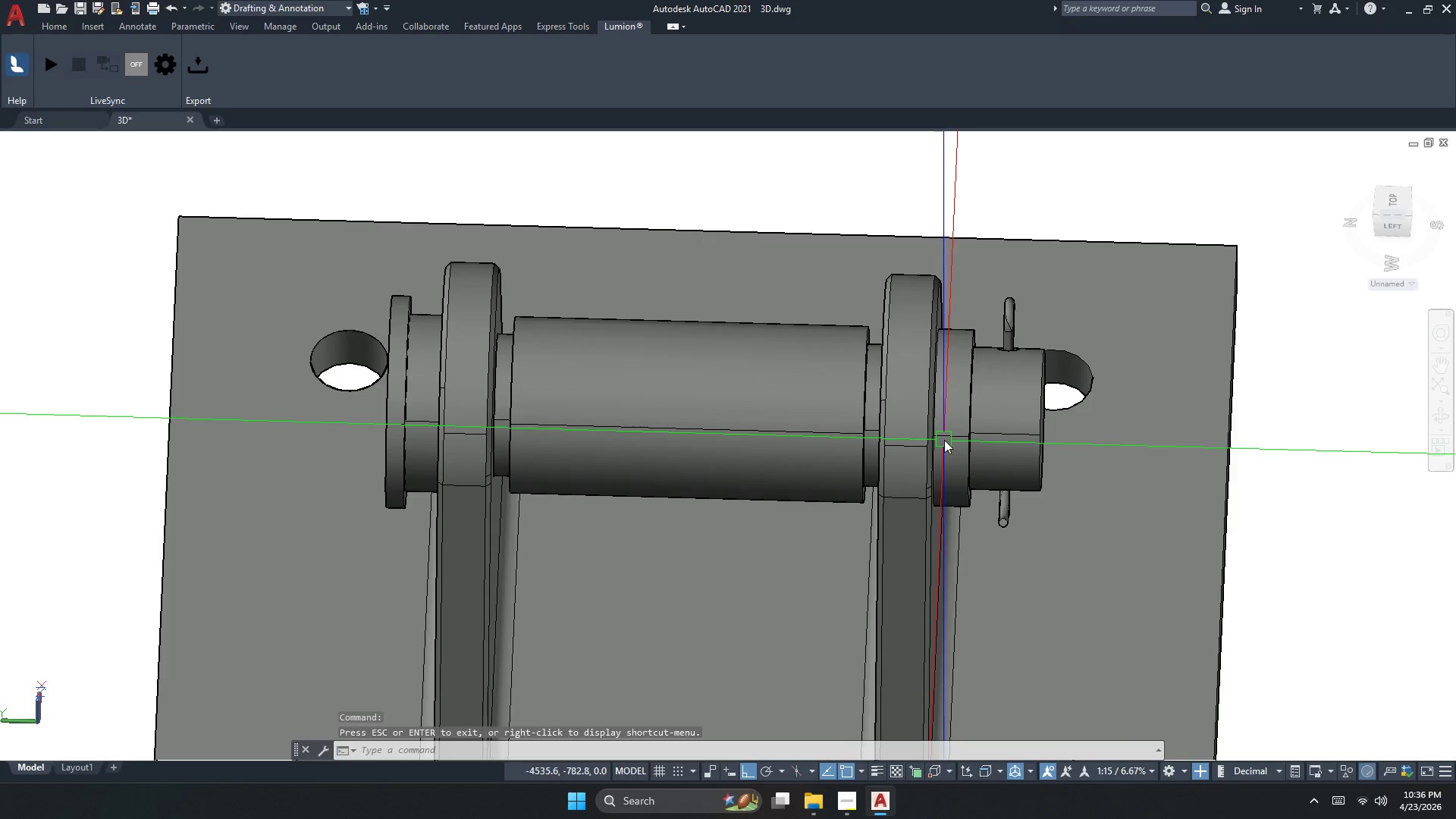 
scroll: coordinate [906, 394], scroll_direction: up, amount: 4.0
 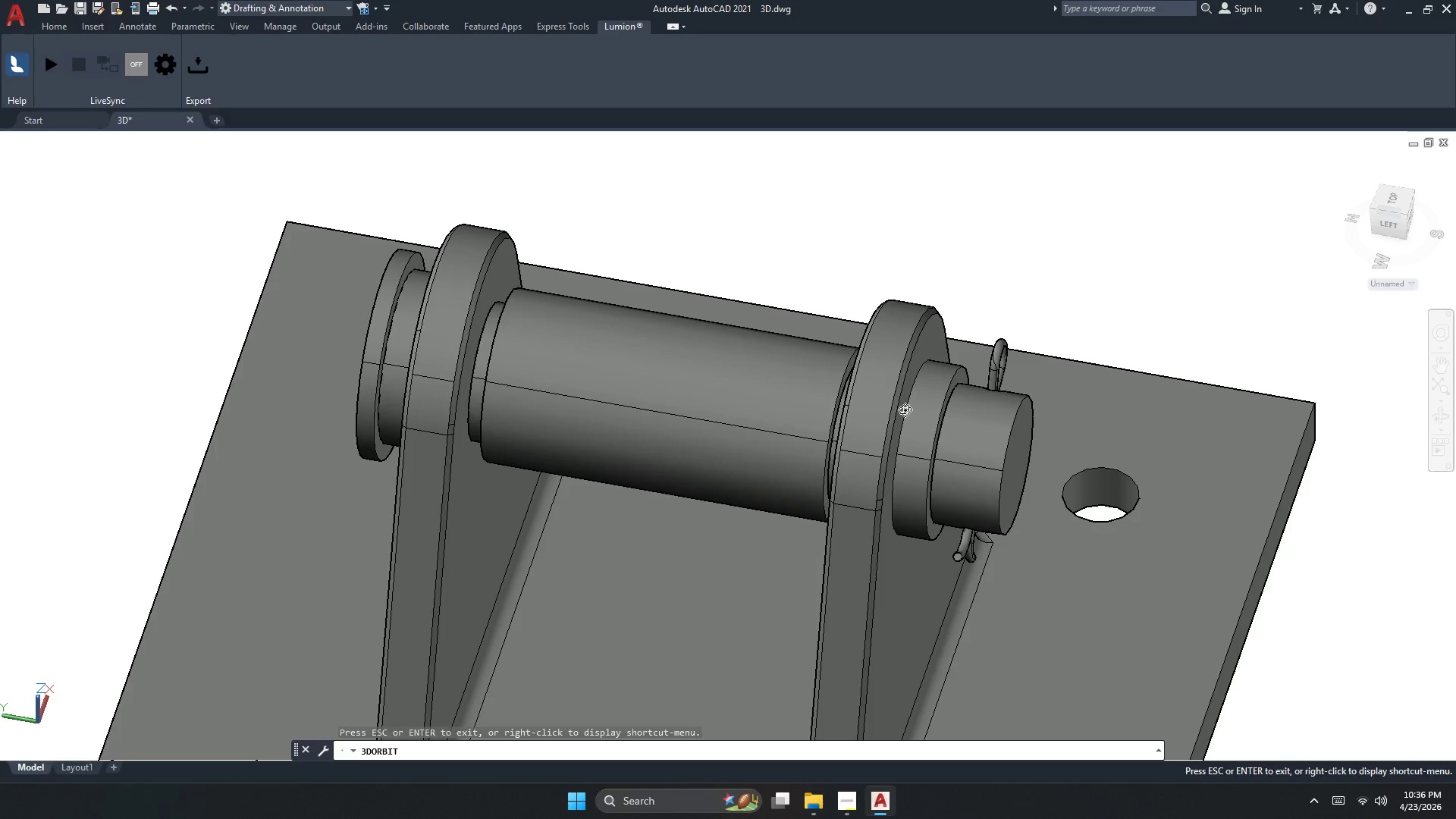 
key(Escape)
key(Escape)
type(CHAMFE)
 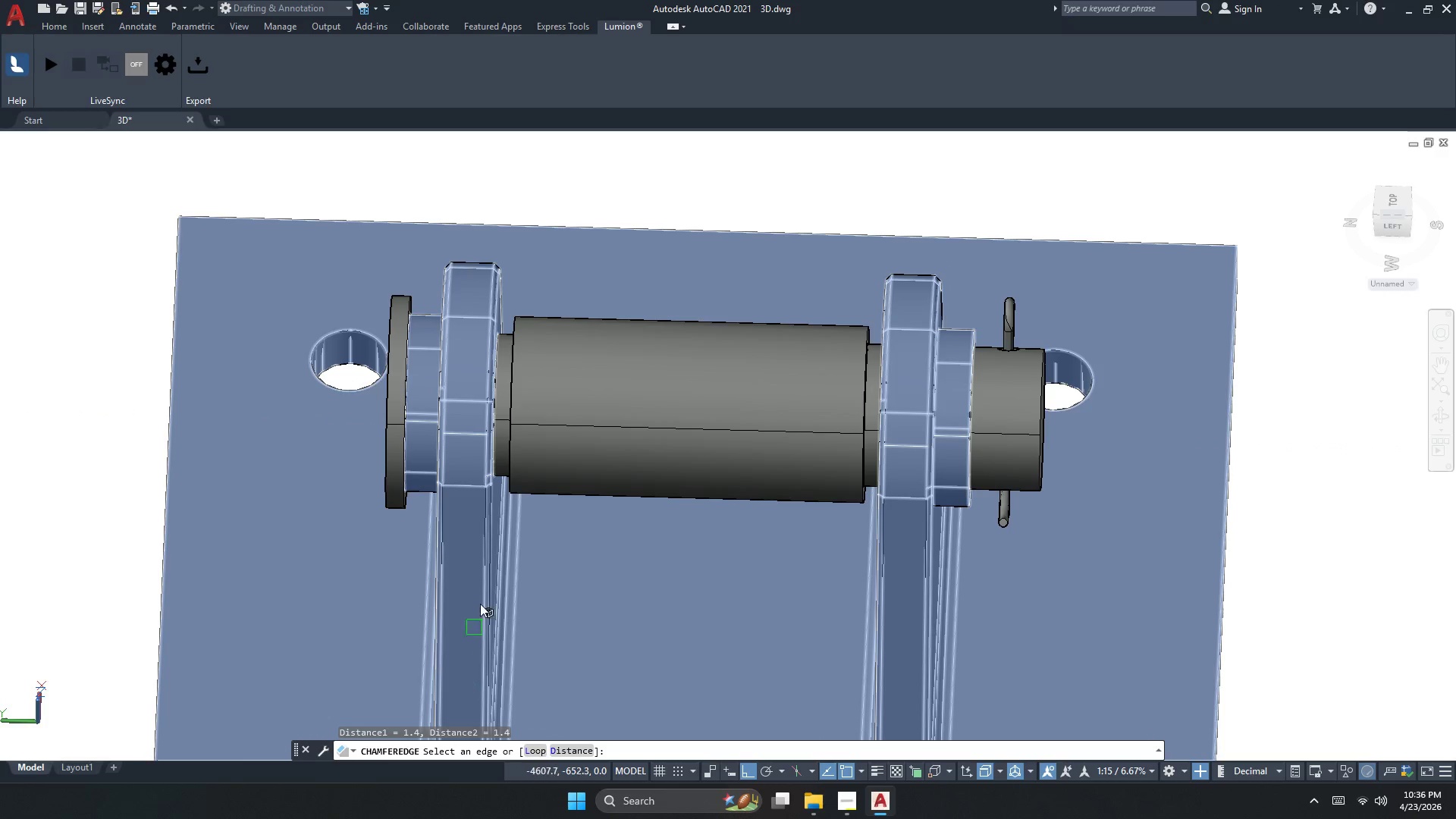 
scroll: coordinate [1041, 362], scroll_direction: up, amount: 3.0
 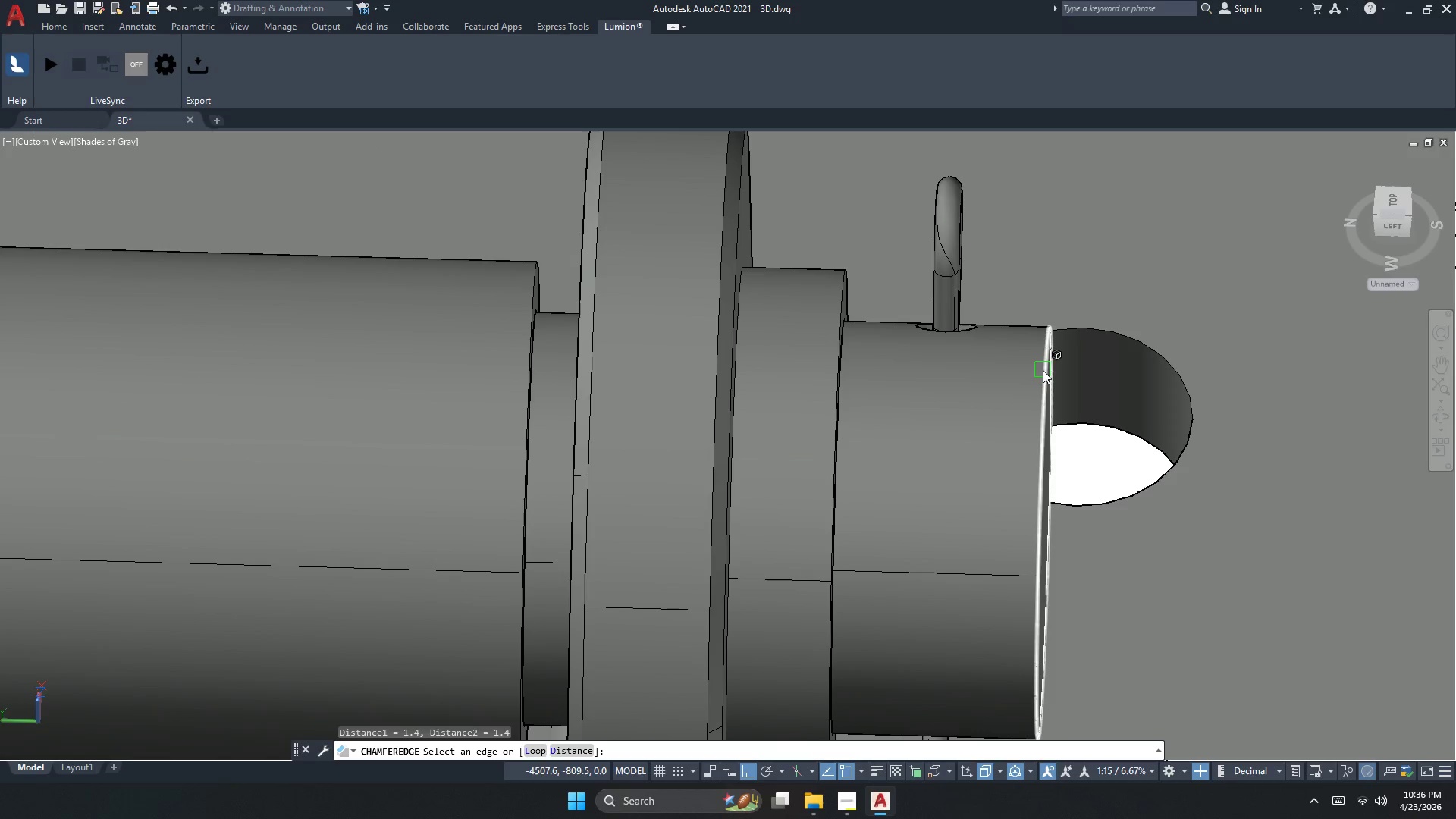 
left_click([1043, 370])
 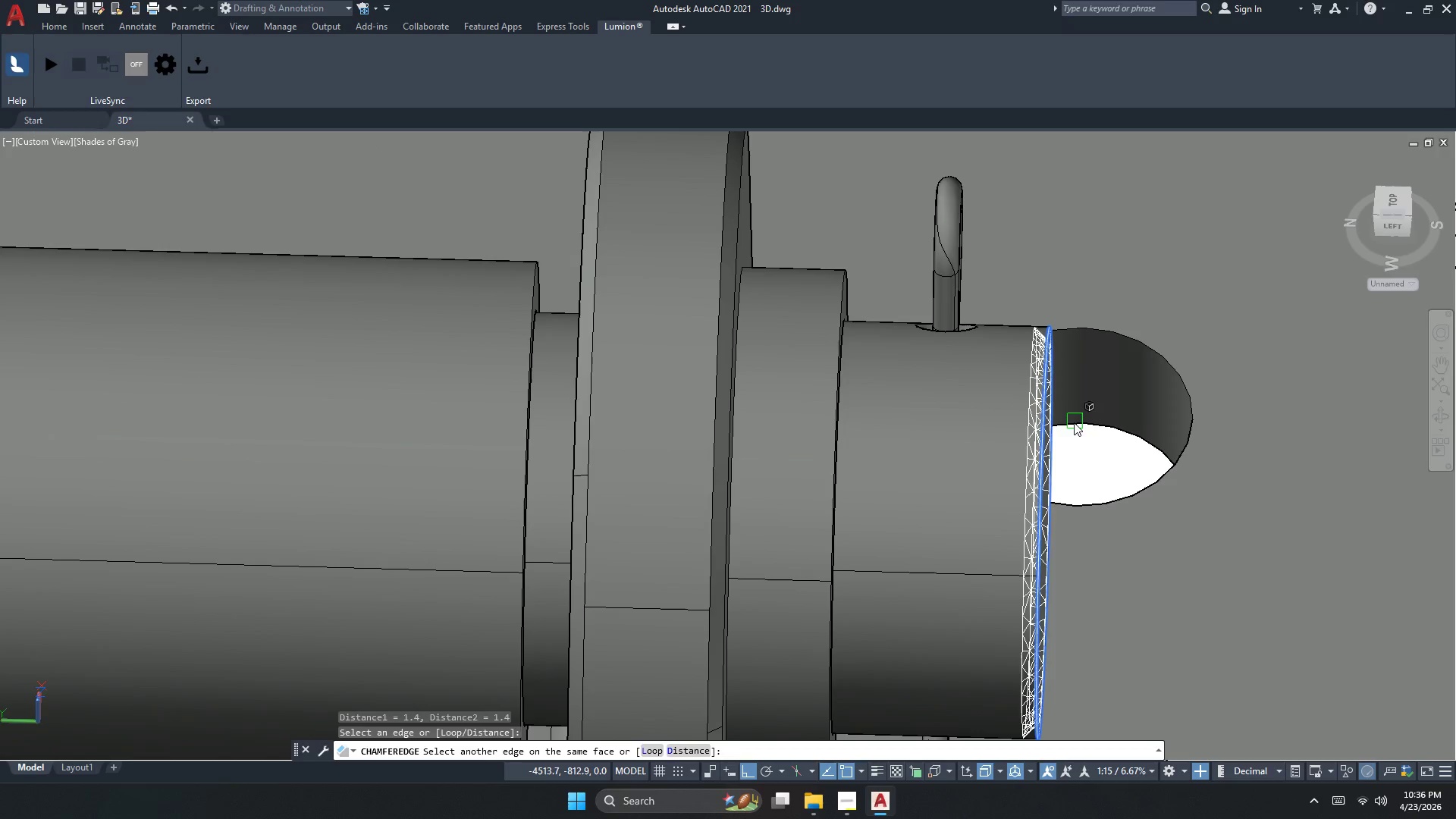 
key(Space)
 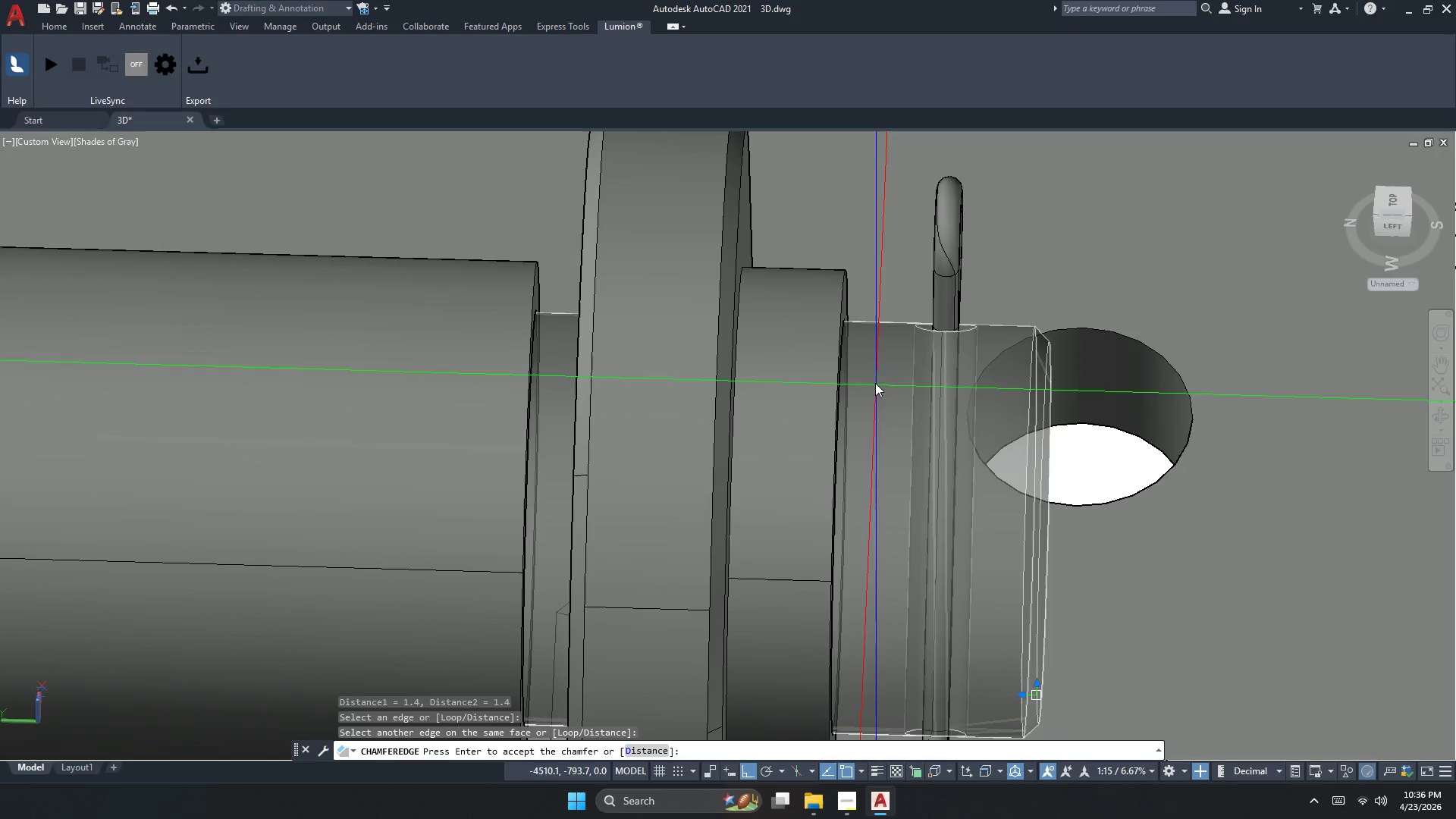 
key(Space)
 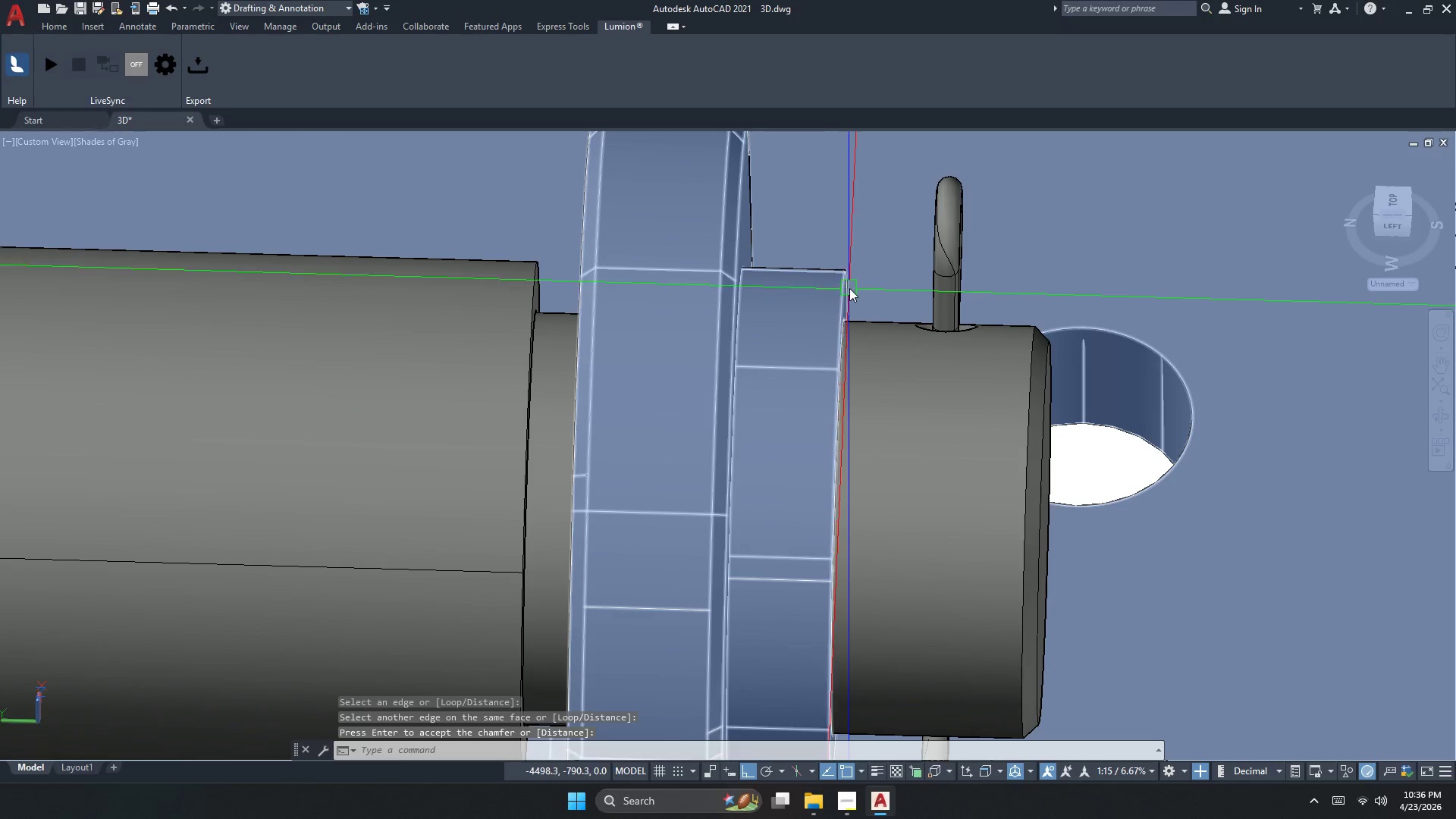 
key(Space)
 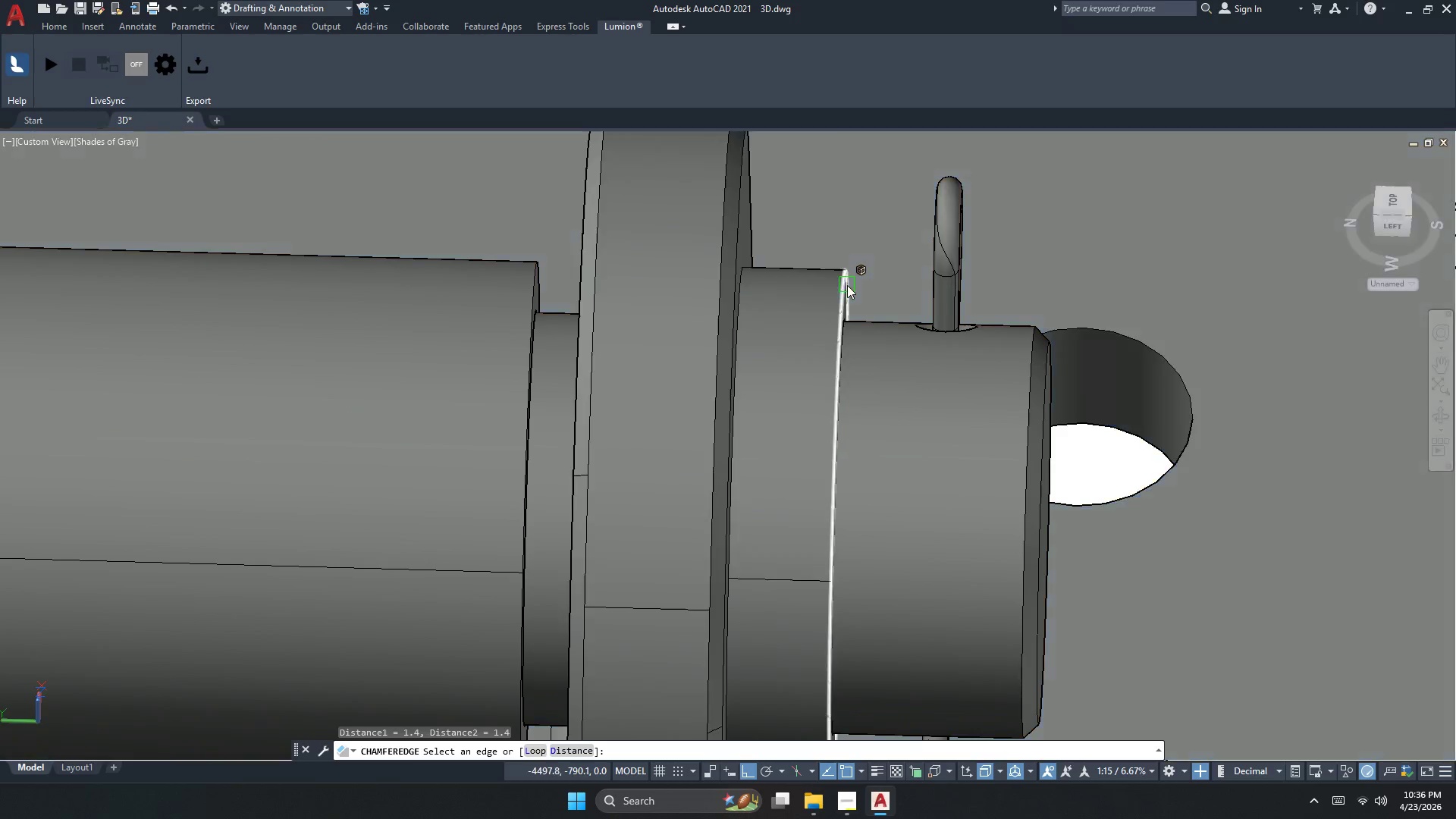 
left_click([847, 285])
 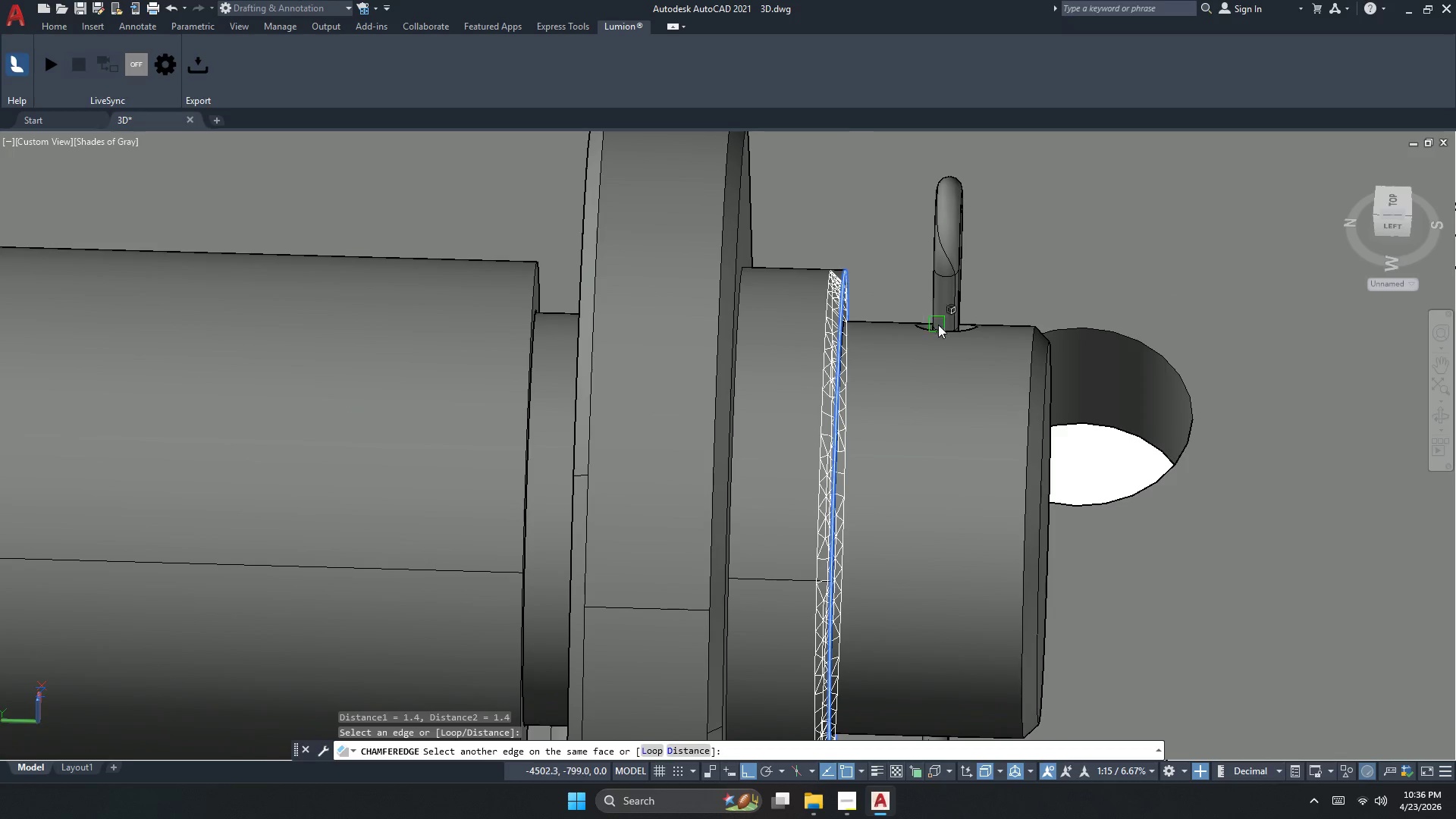 
key(Space)
 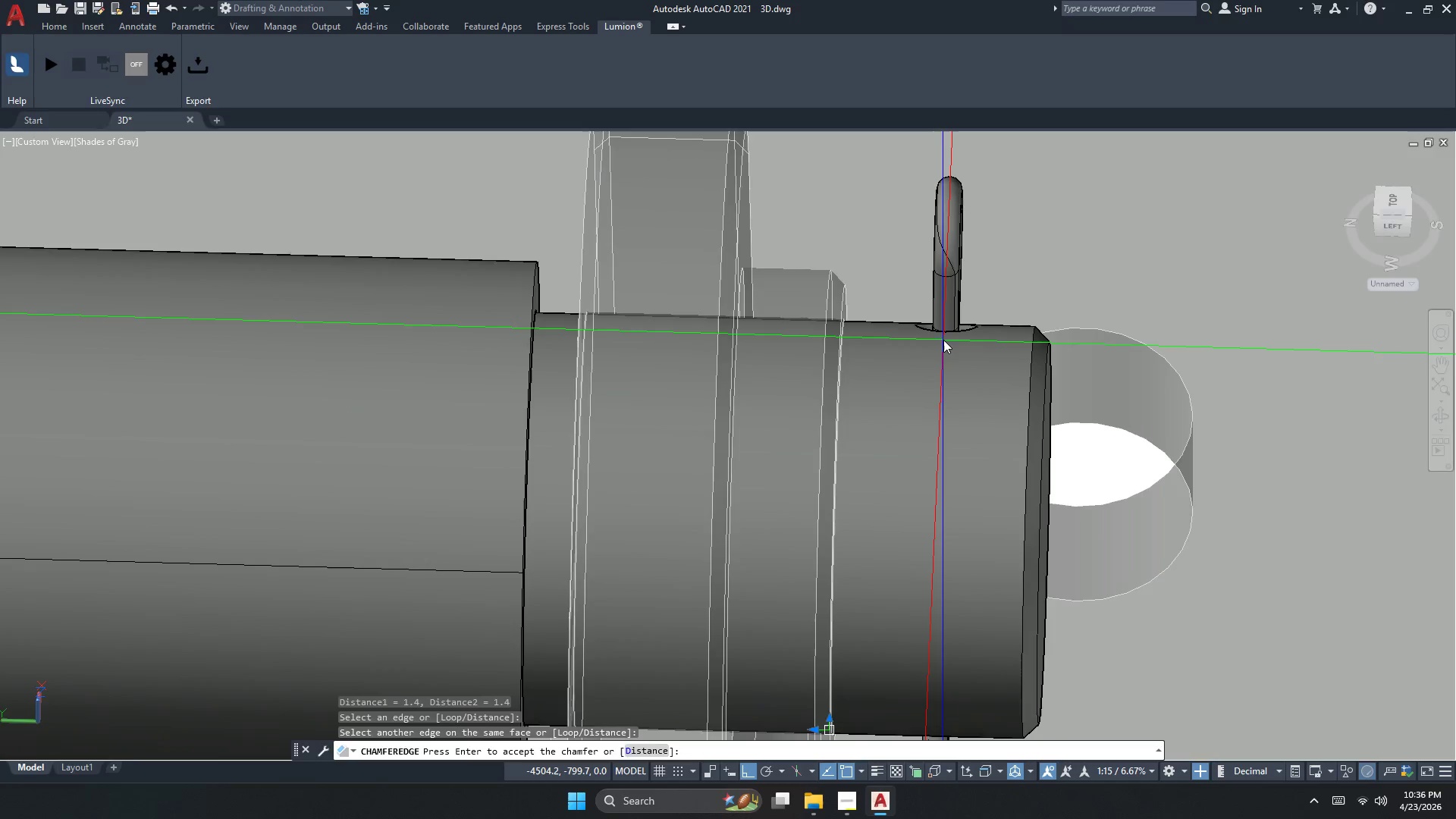 
key(Space)
 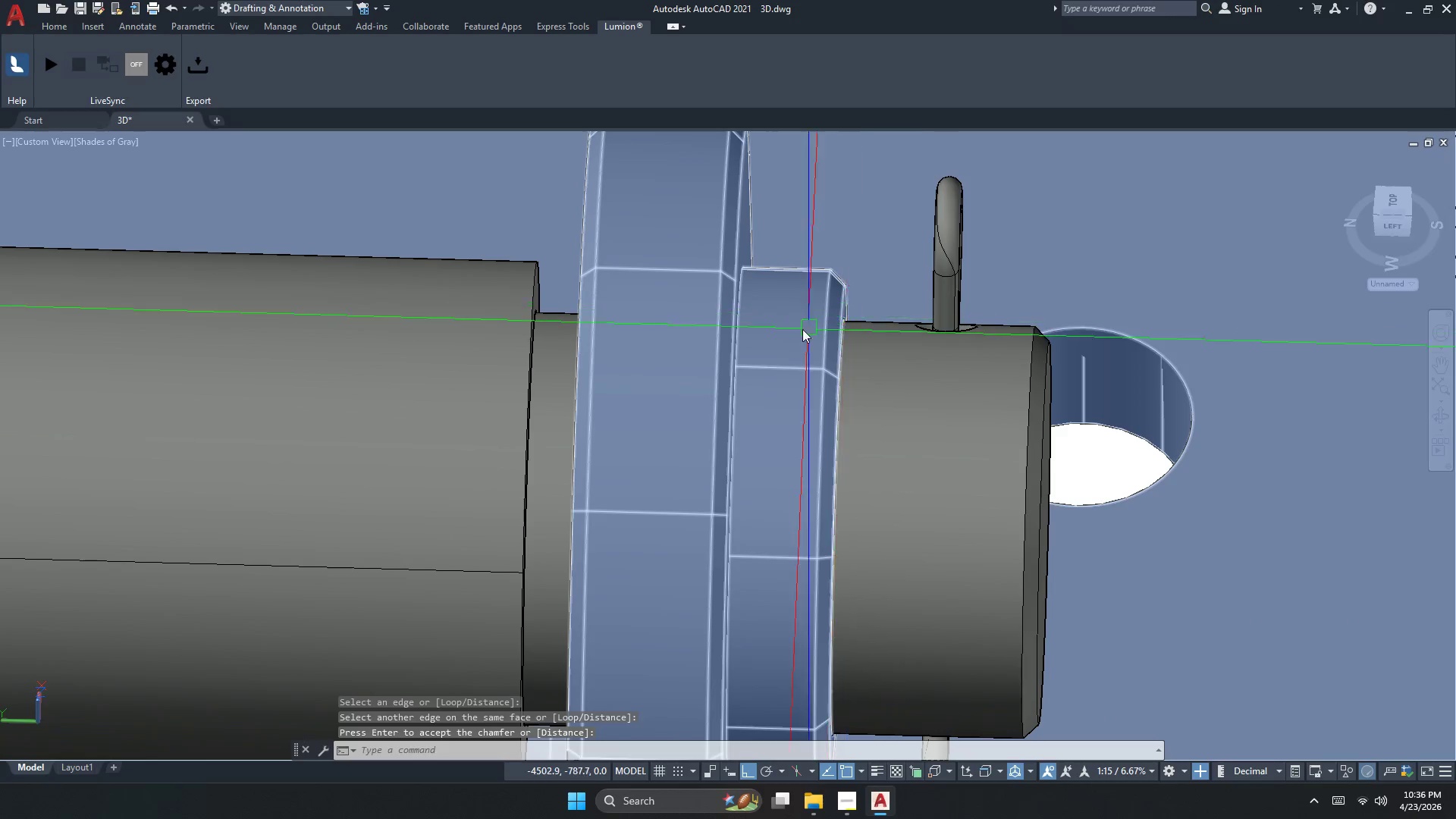 
scroll: coordinate [788, 328], scroll_direction: down, amount: 1.0
 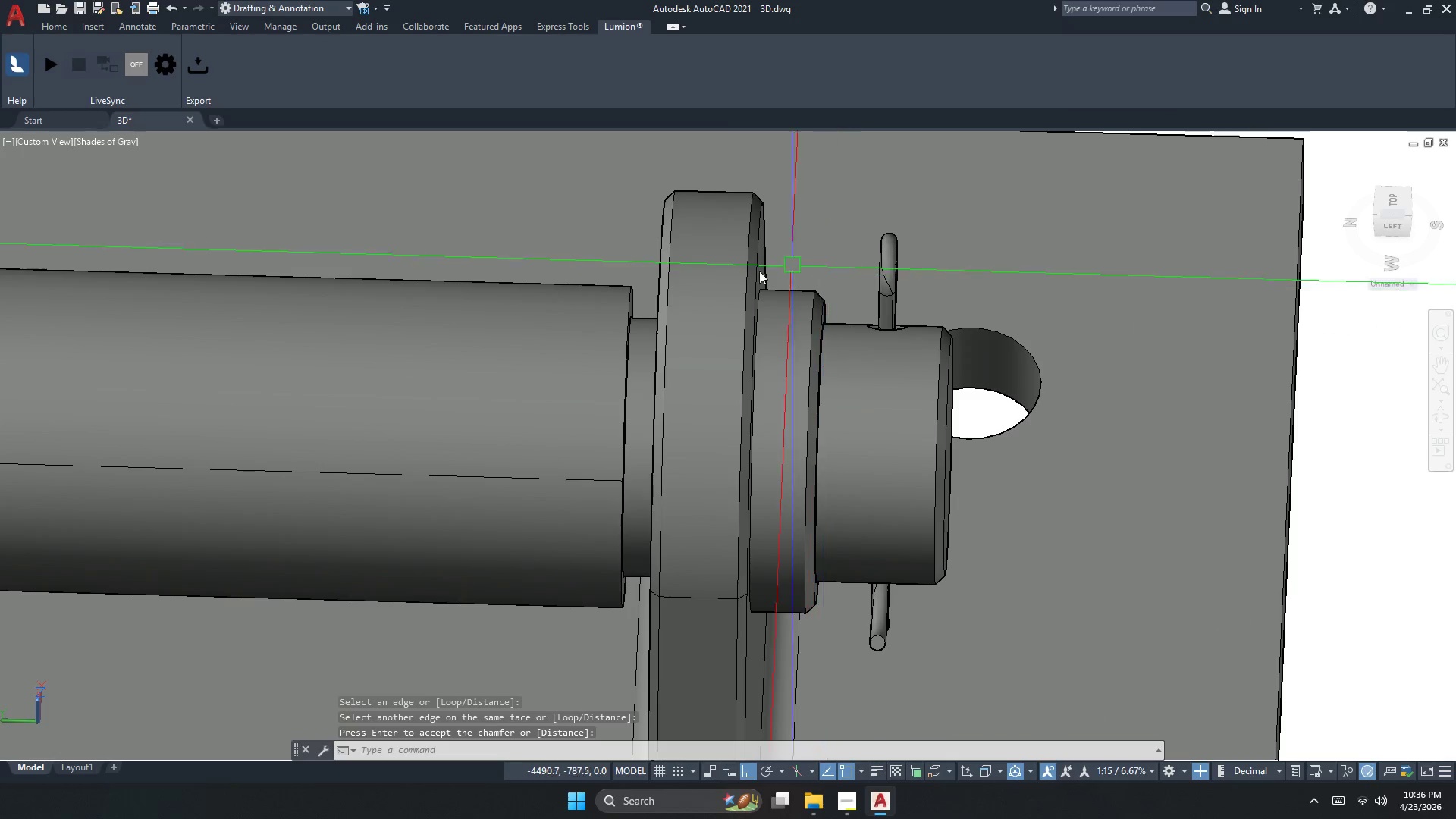 
key(Space)
 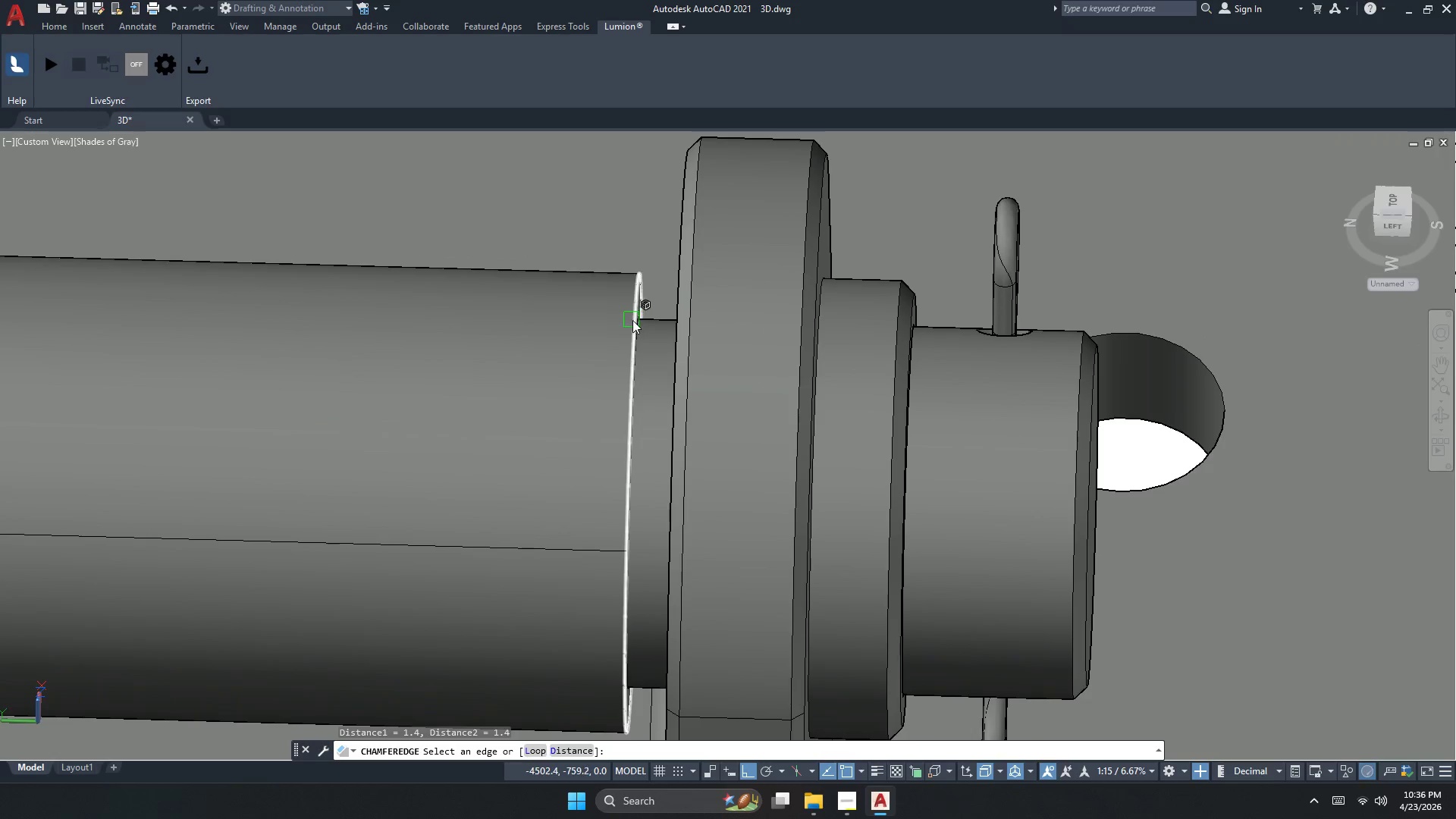 
scroll: coordinate [613, 317], scroll_direction: up, amount: 1.0
 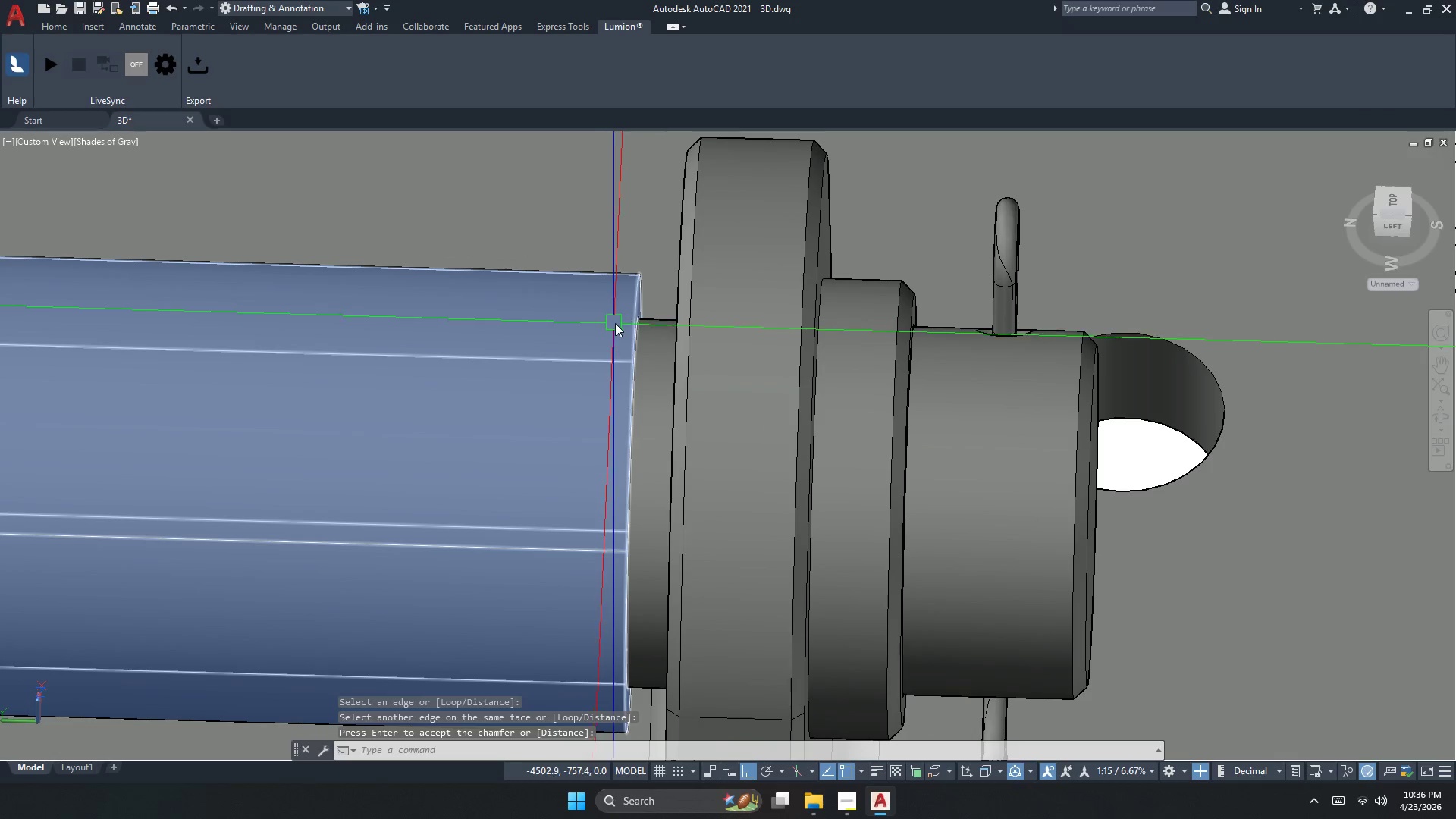 
left_click([635, 319])
 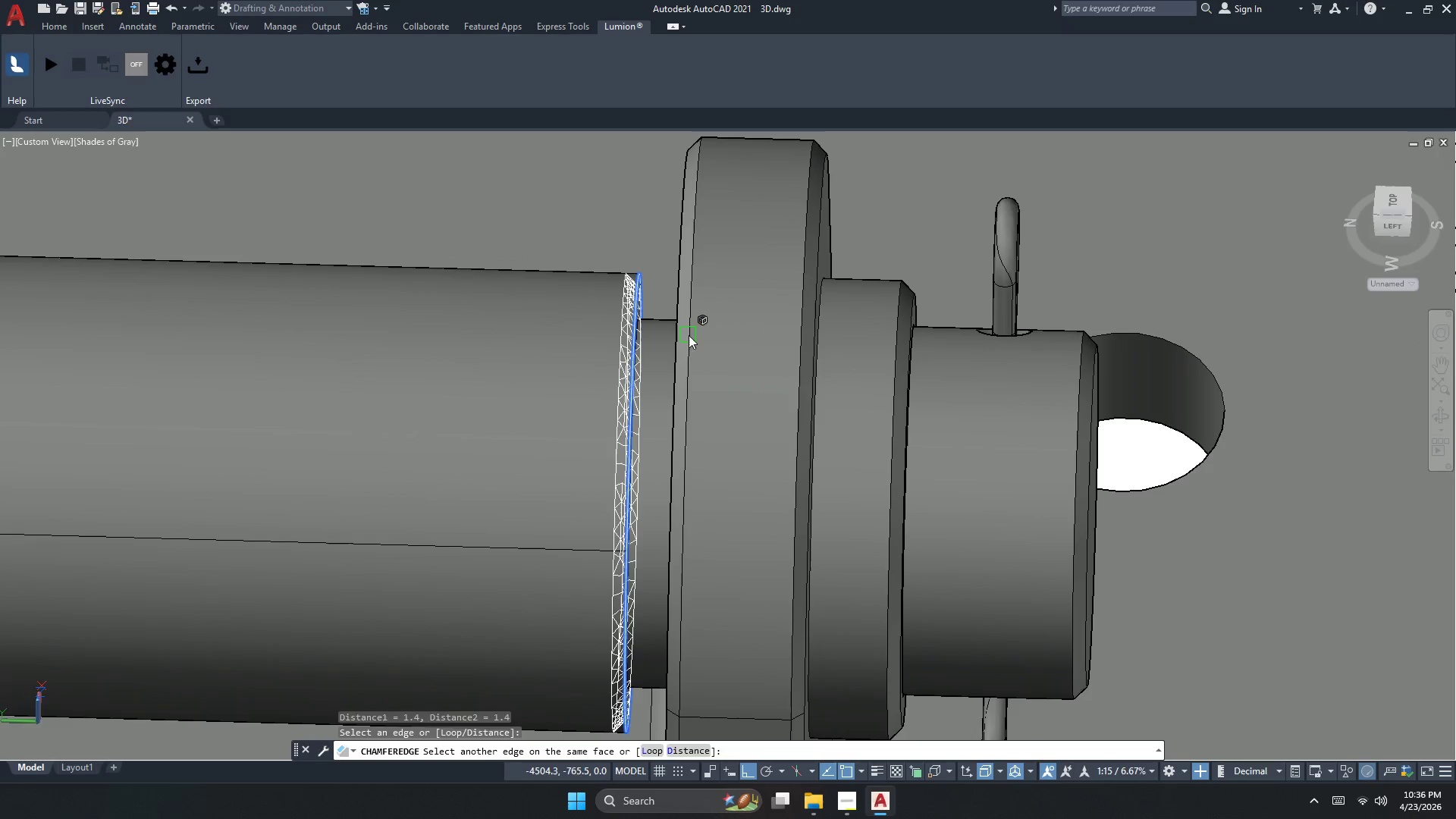 
key(Space)
 